 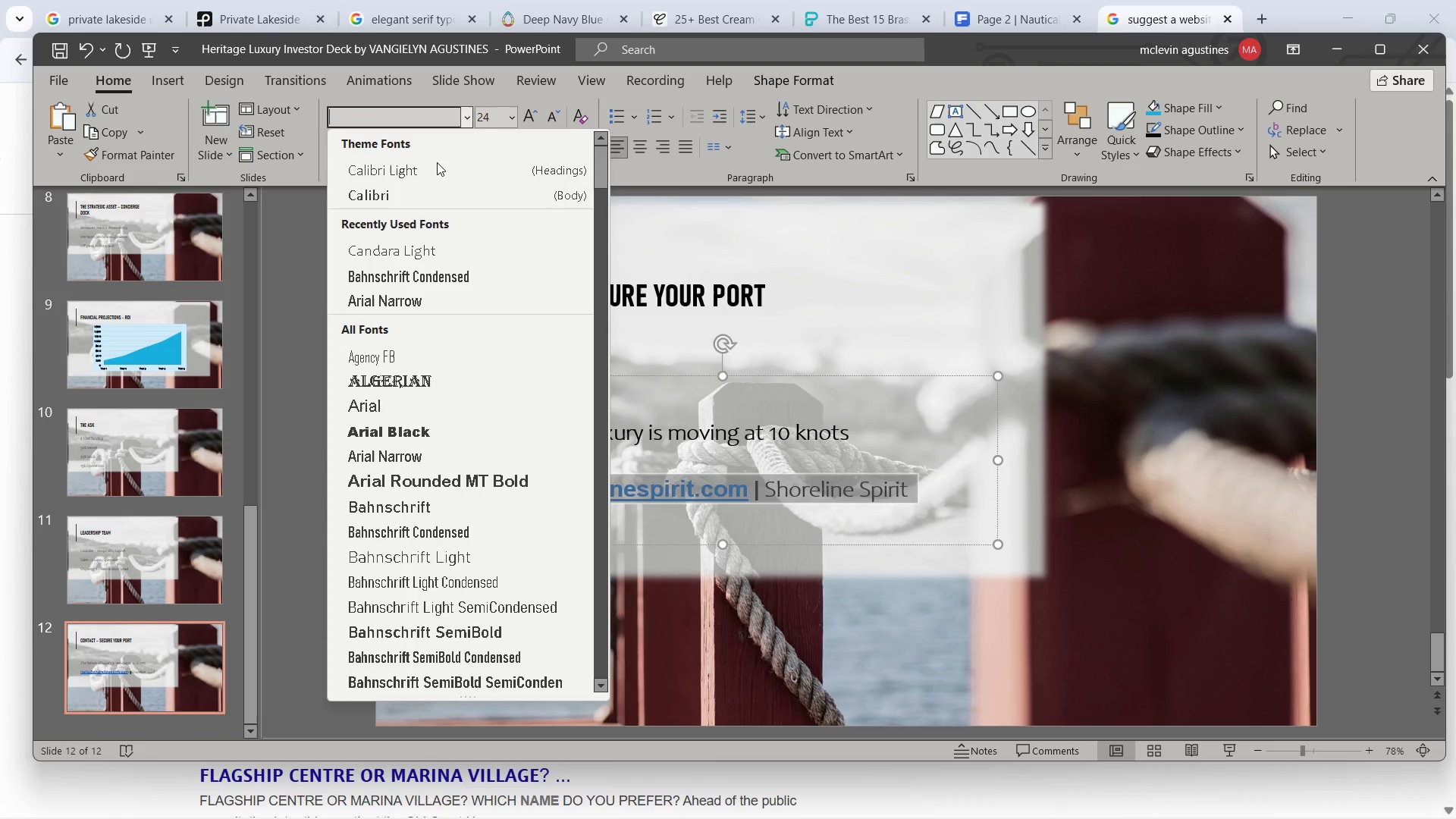 
left_click([403, 250])
 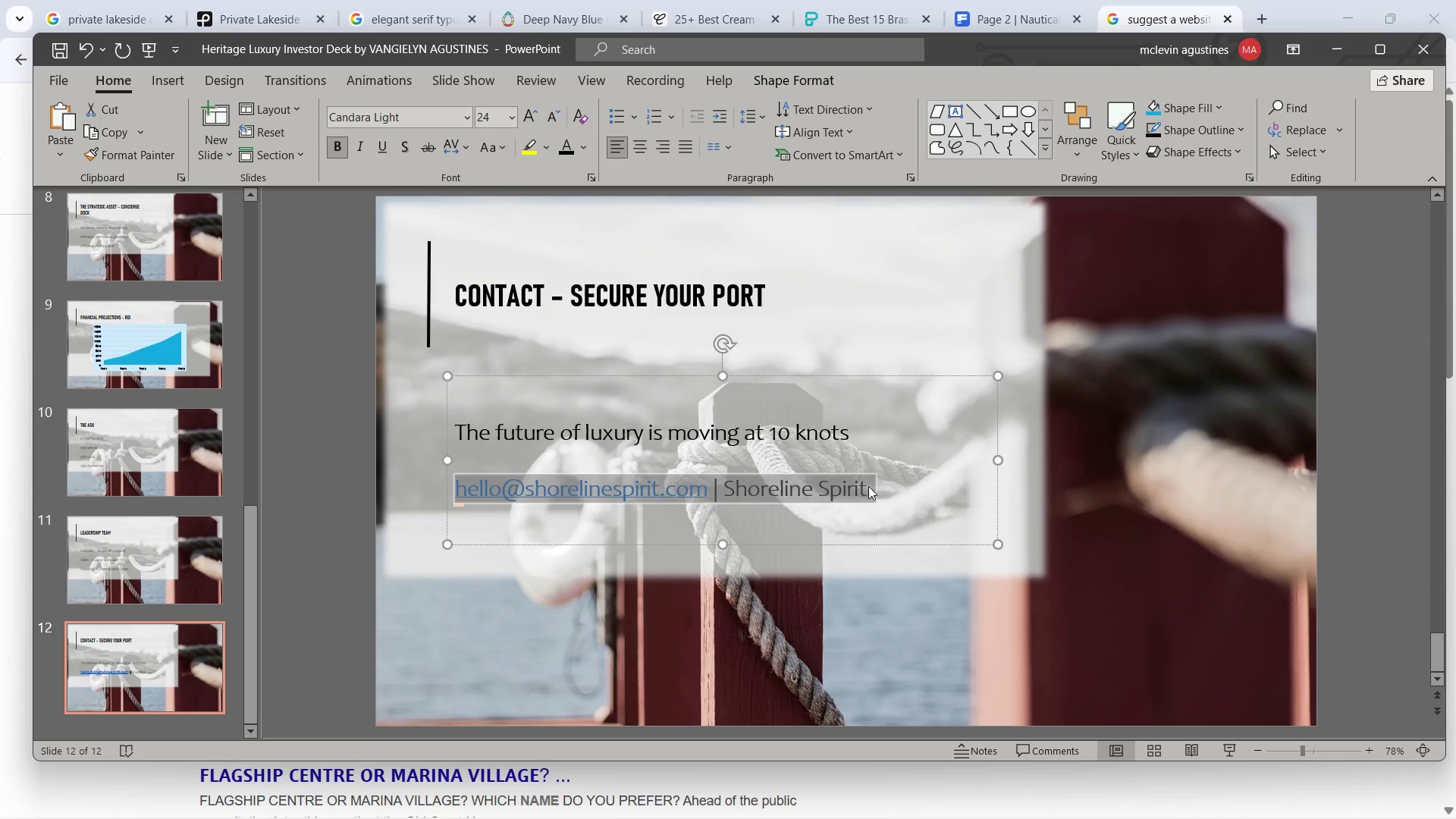 
key(Control+B)
 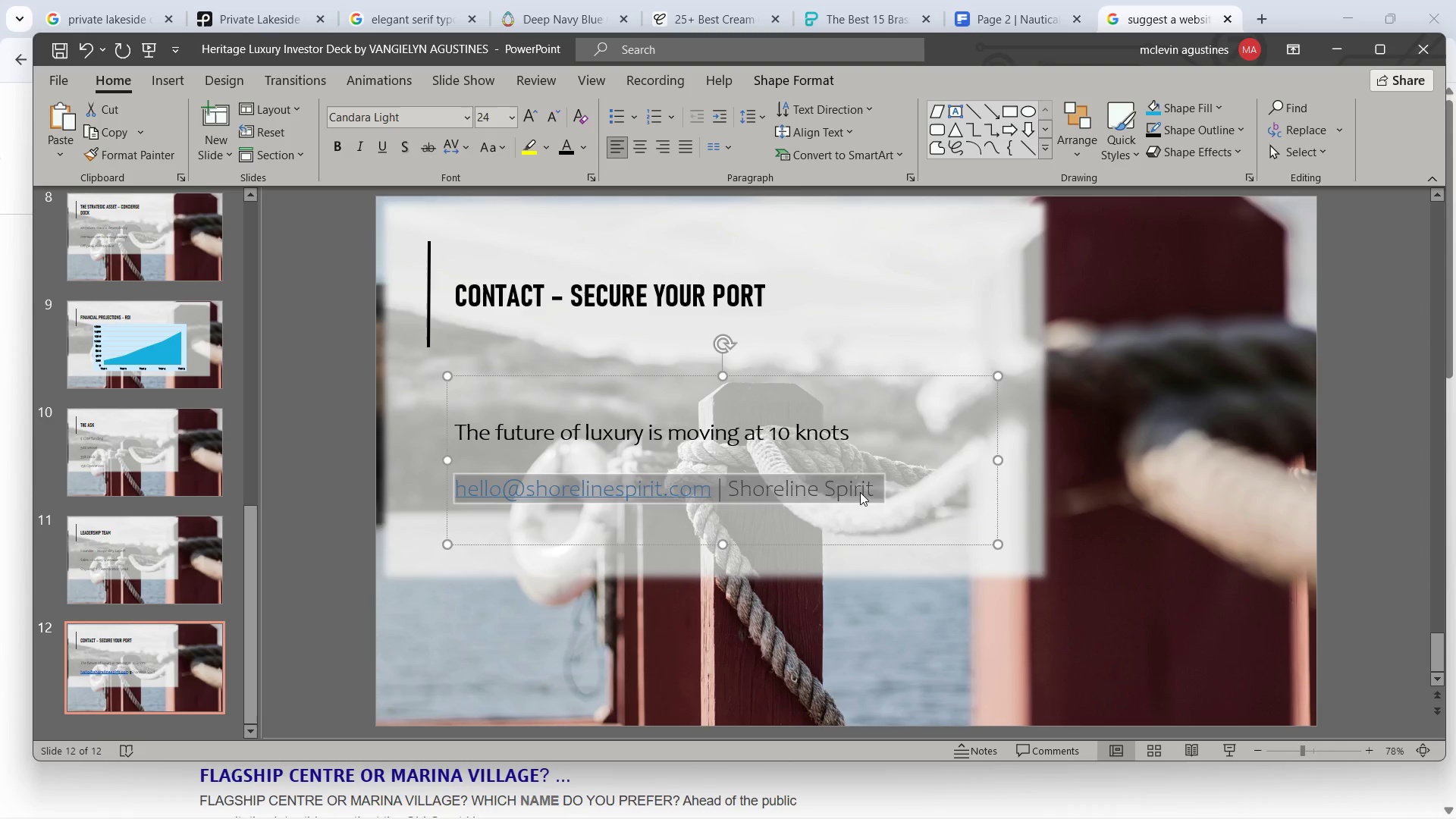 
key(Control+B)
 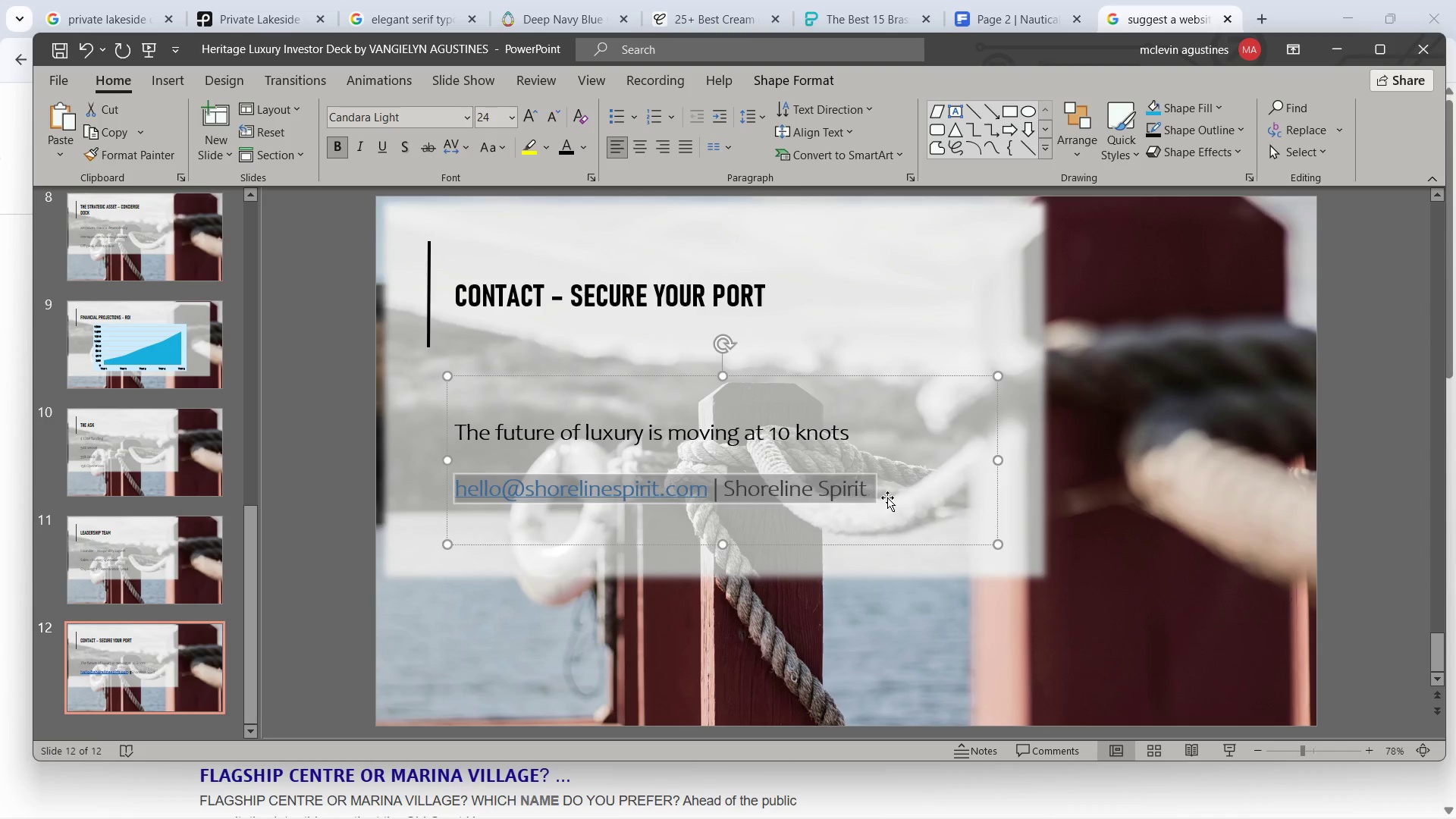 
left_click([888, 497])
 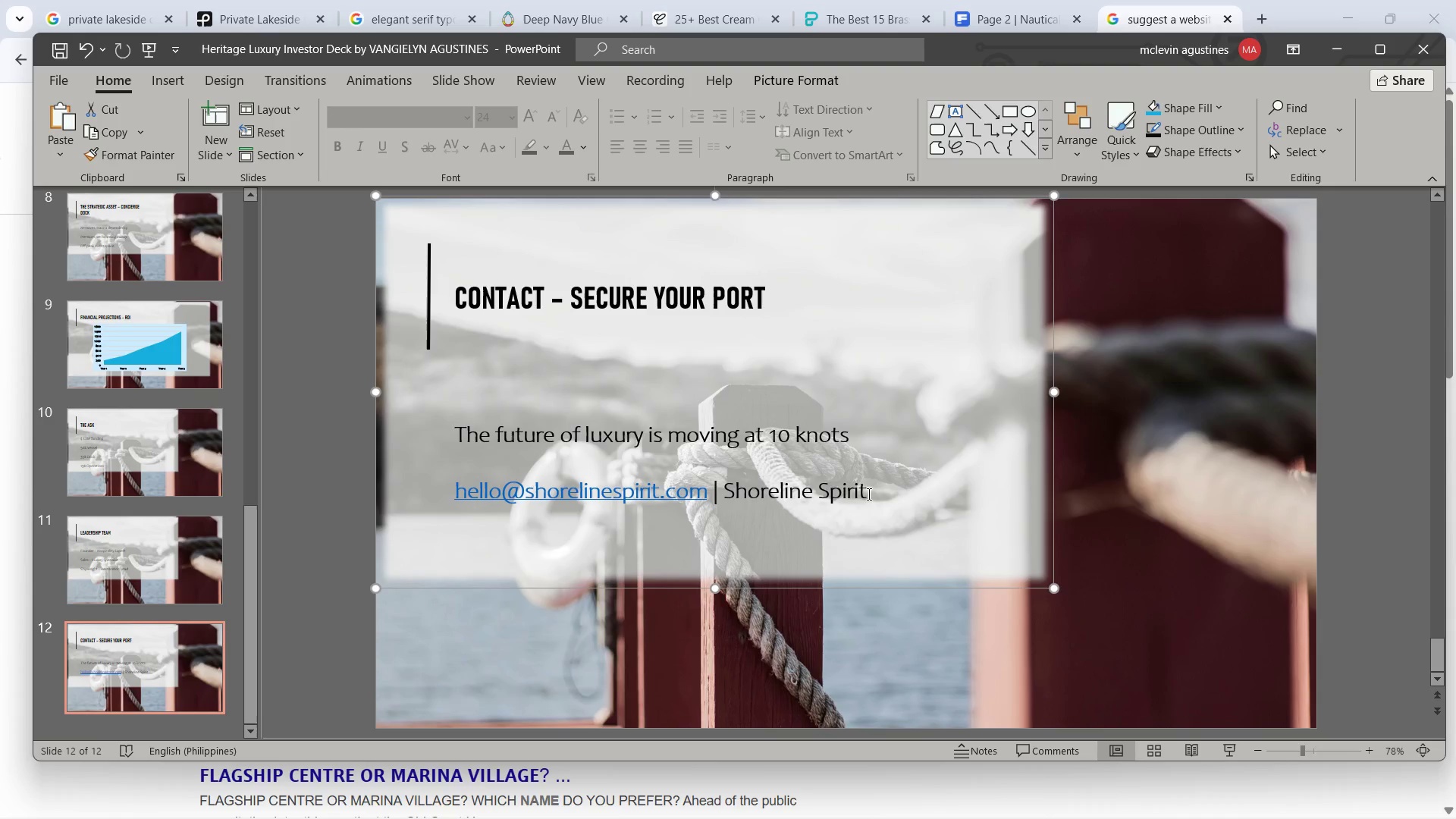 
left_click([868, 494])
 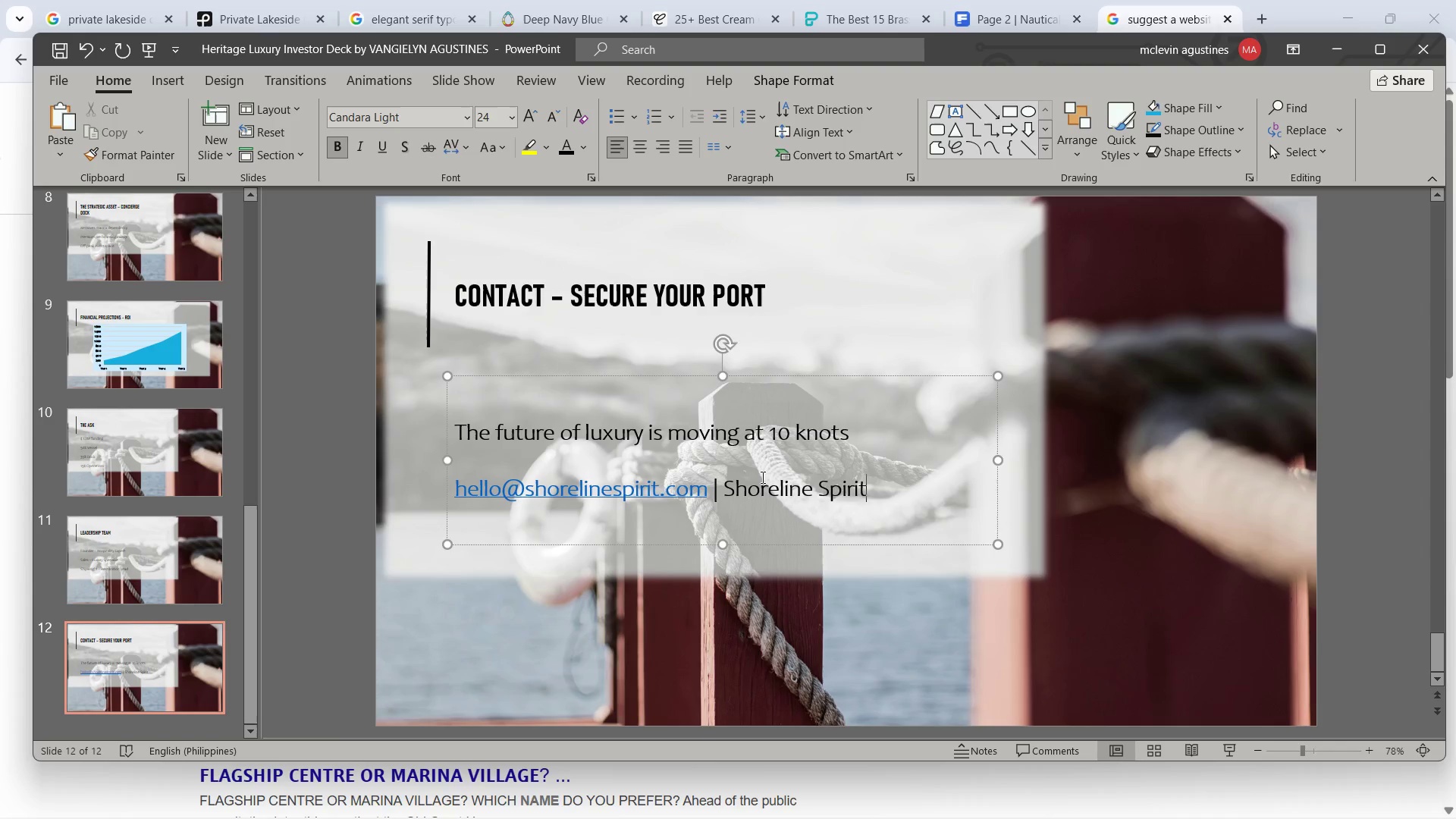 
wait(7.41)
 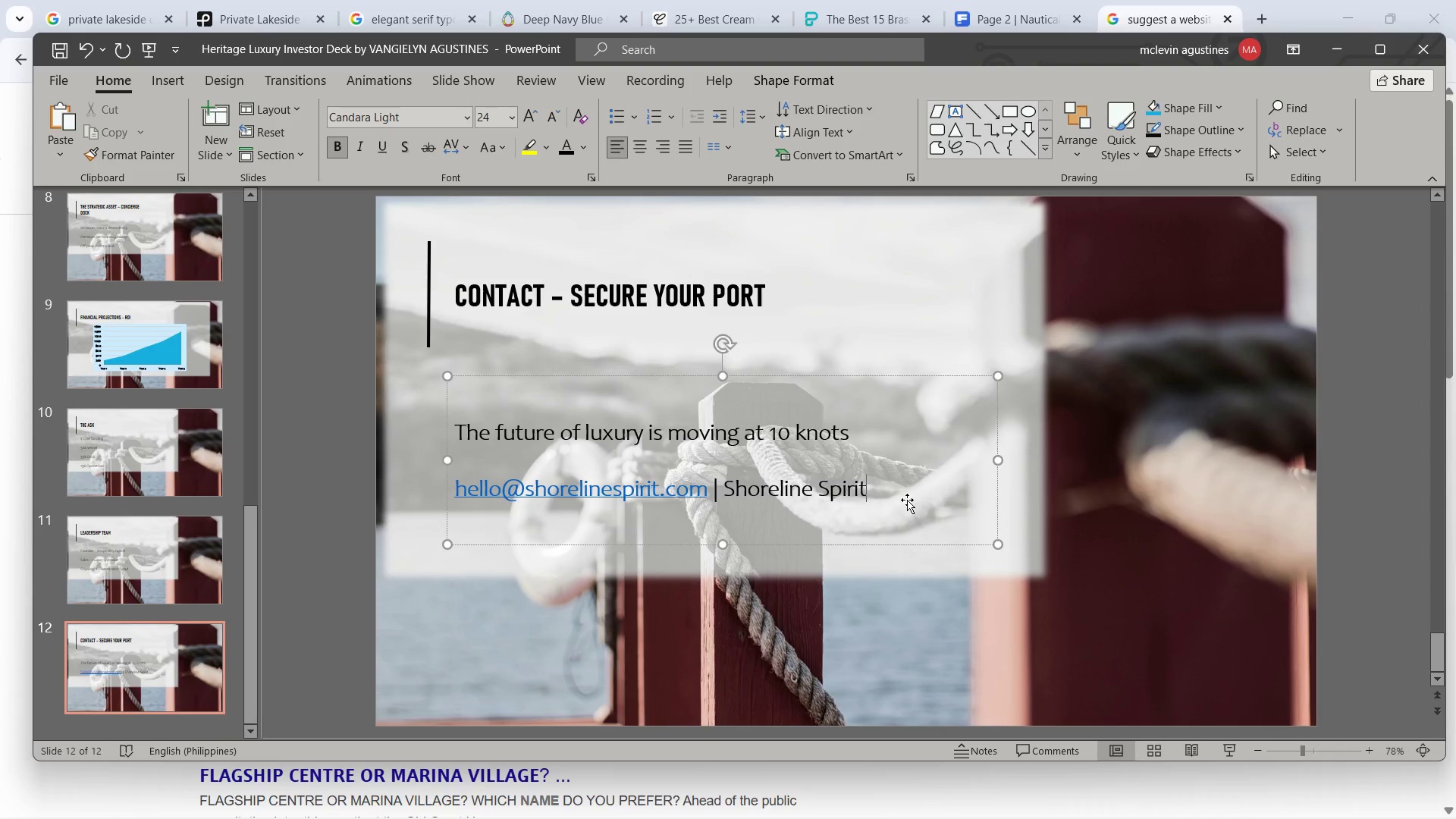 
key(Escape)
 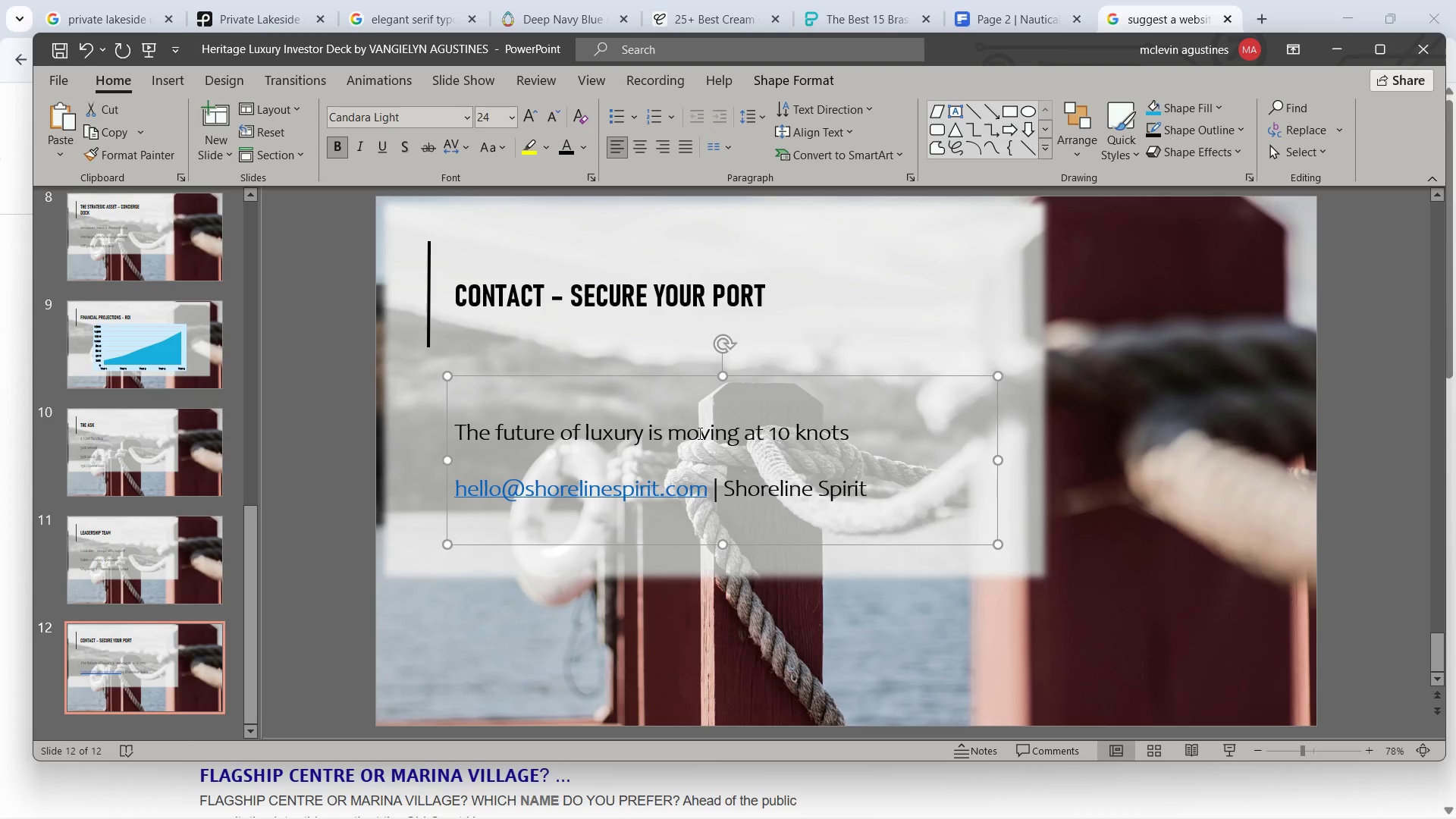 
key(Escape)
 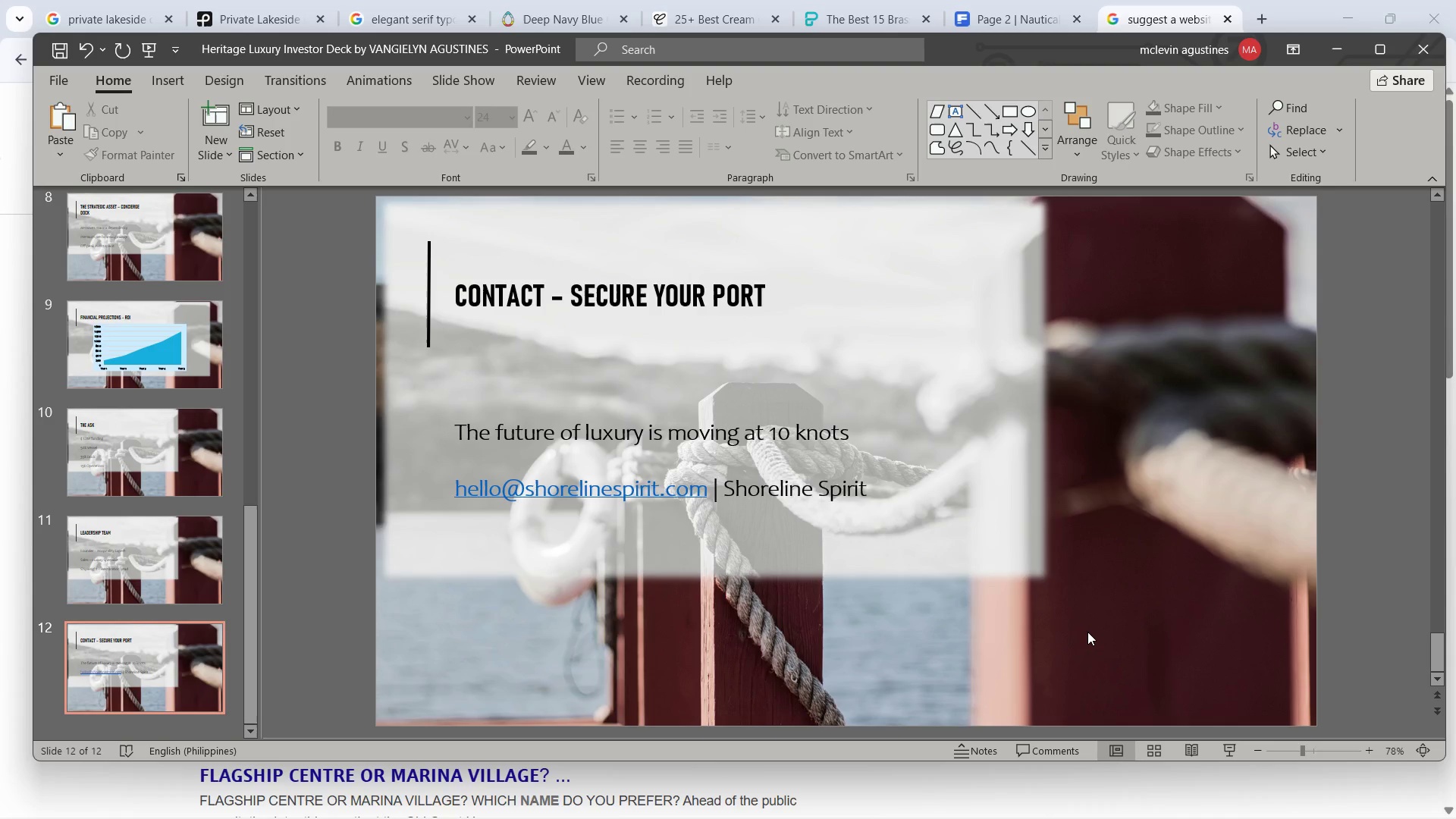 
wait(12.97)
 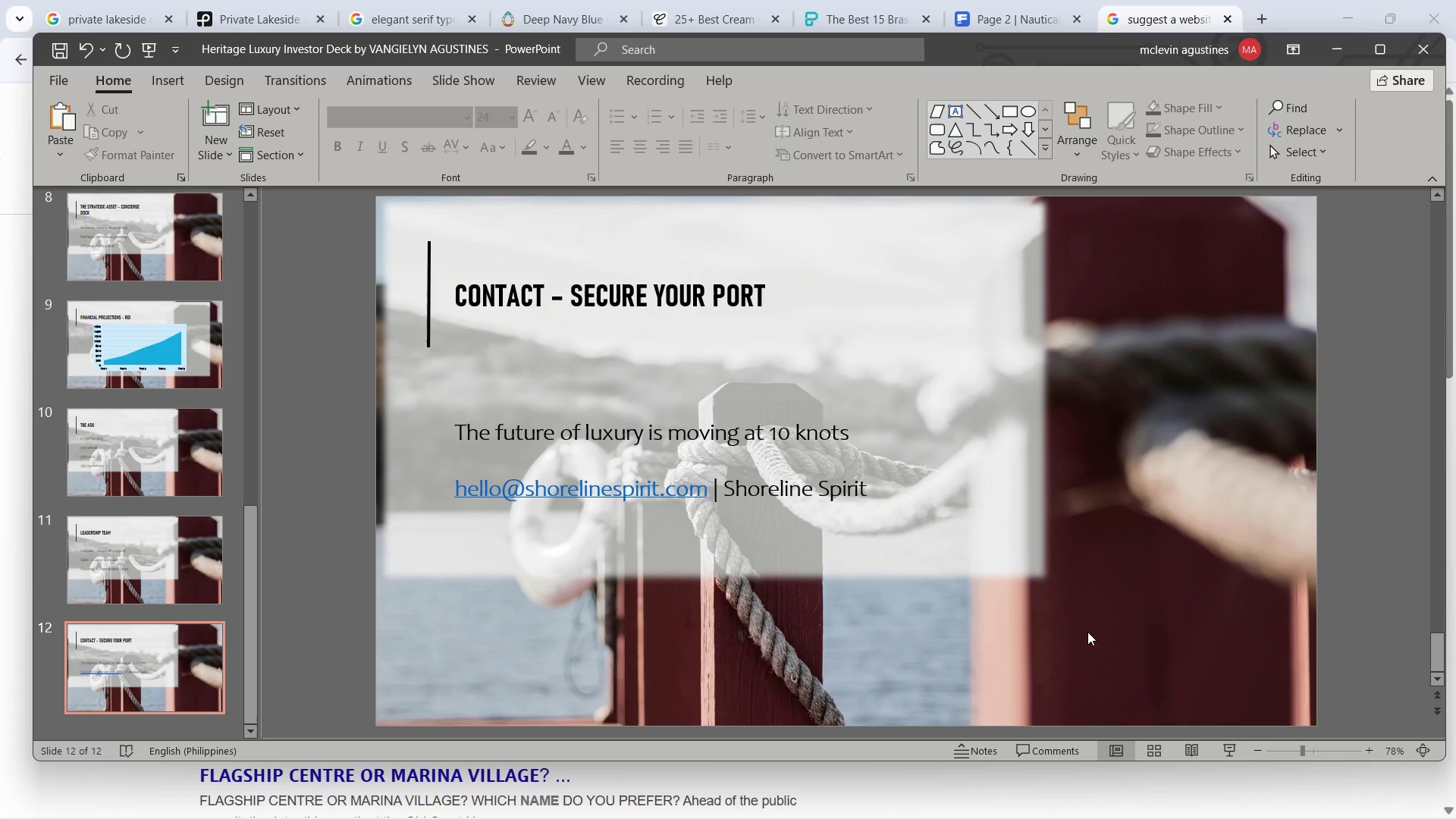 
scroll: coordinate [1038, 597], scroll_direction: down, amount: 1.0
 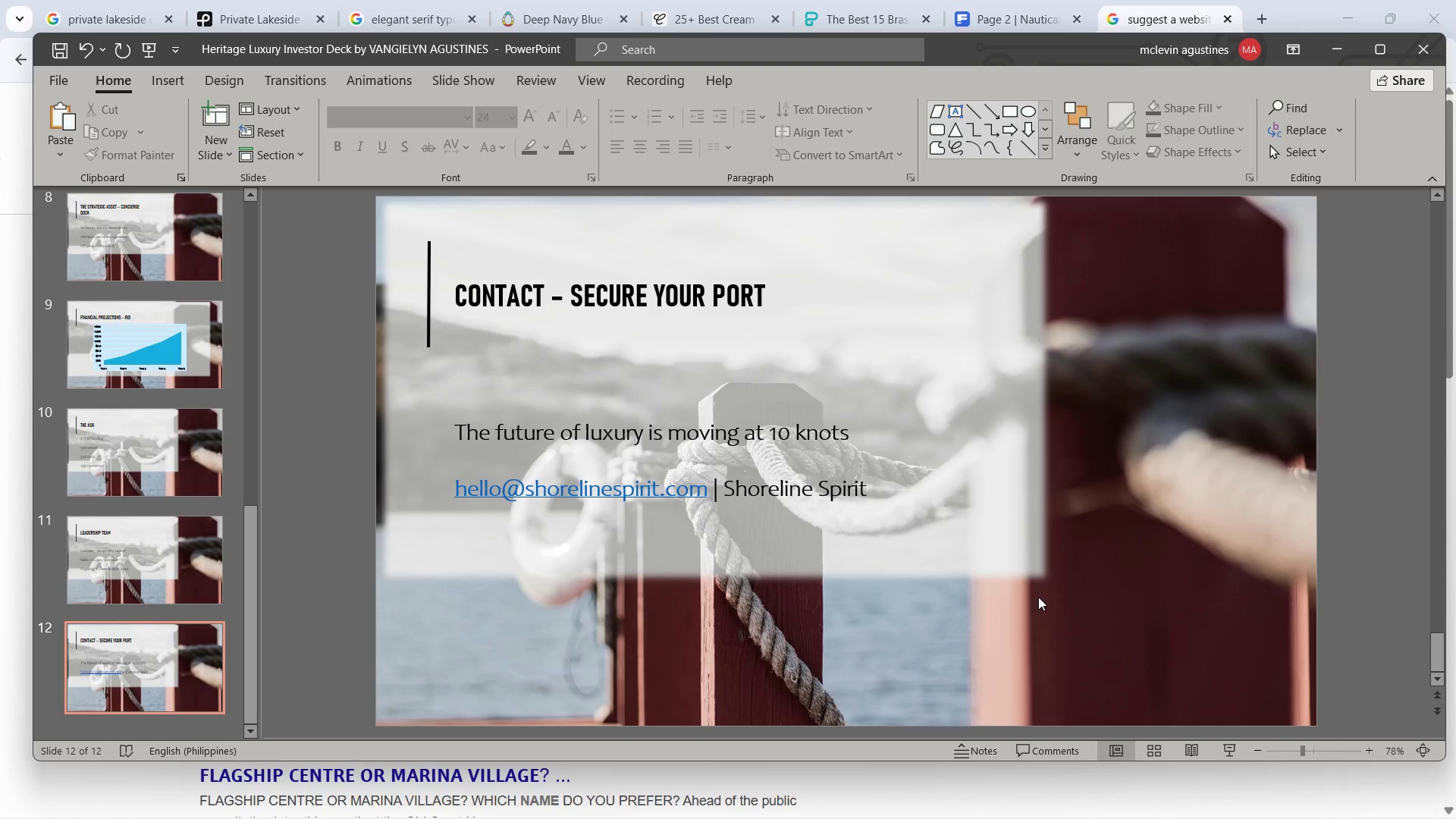 
scroll: coordinate [1038, 597], scroll_direction: up, amount: 1.0
 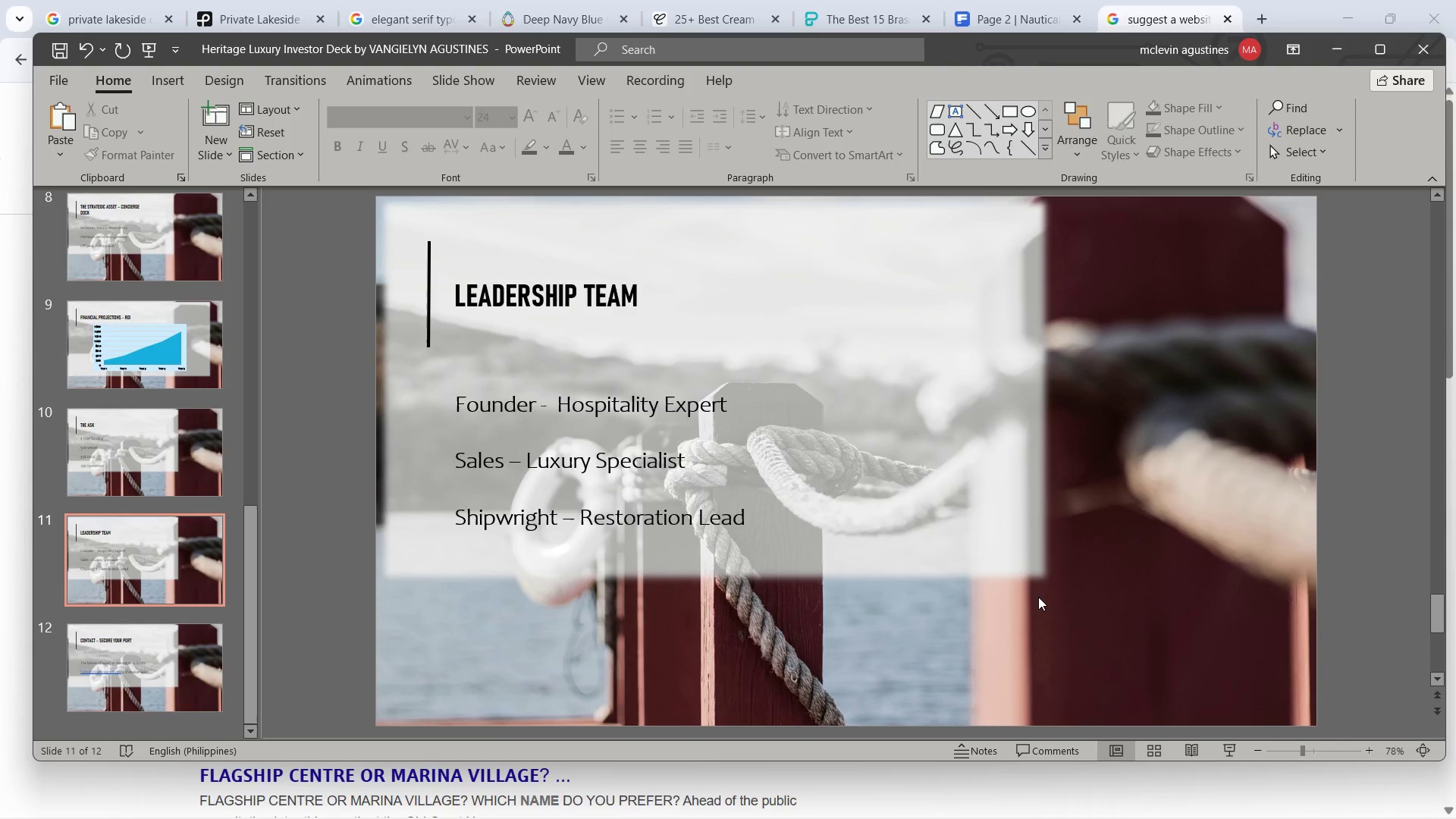 
scroll: coordinate [1038, 597], scroll_direction: down, amount: 1.0
 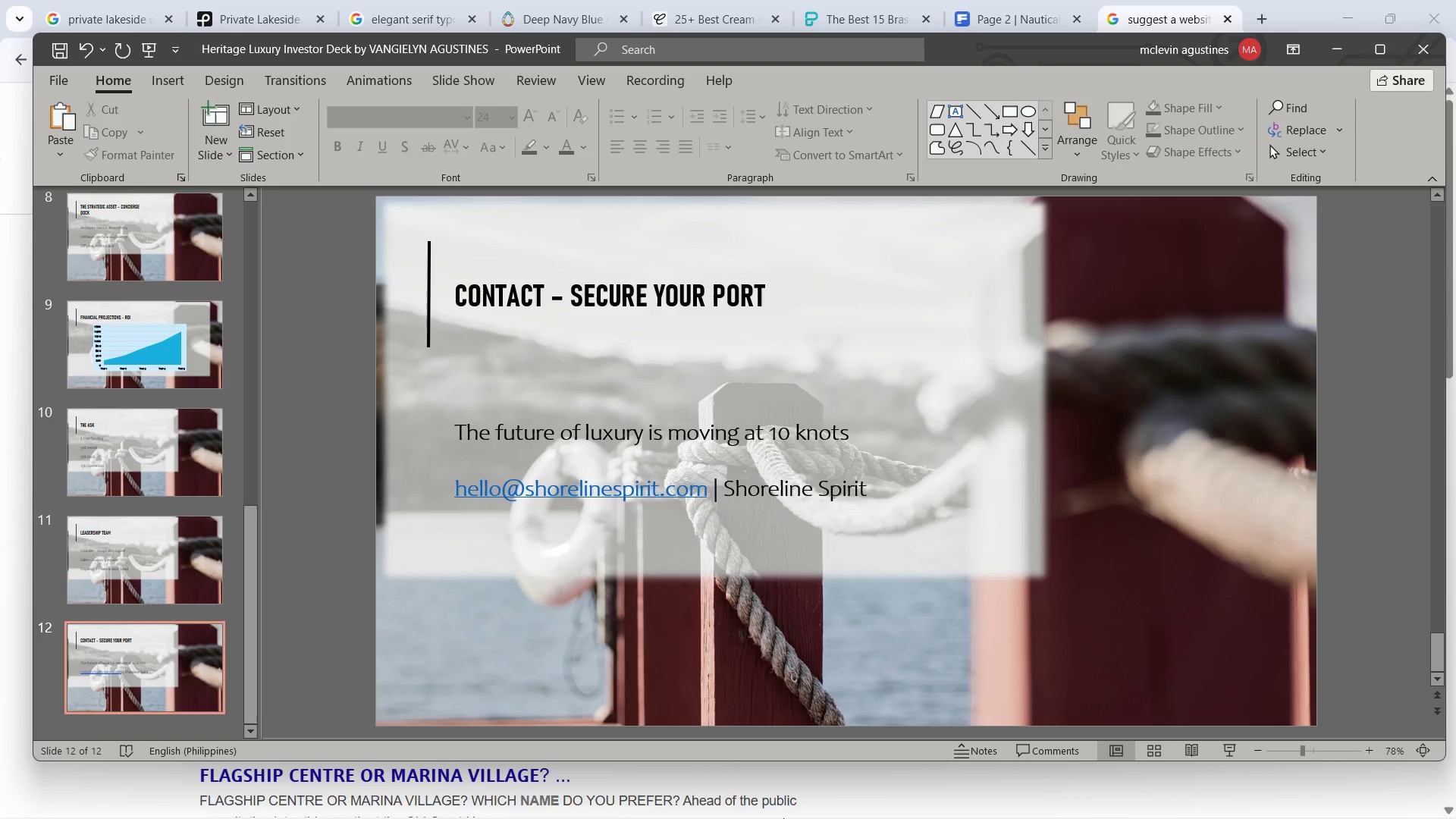 
wait(5.16)
 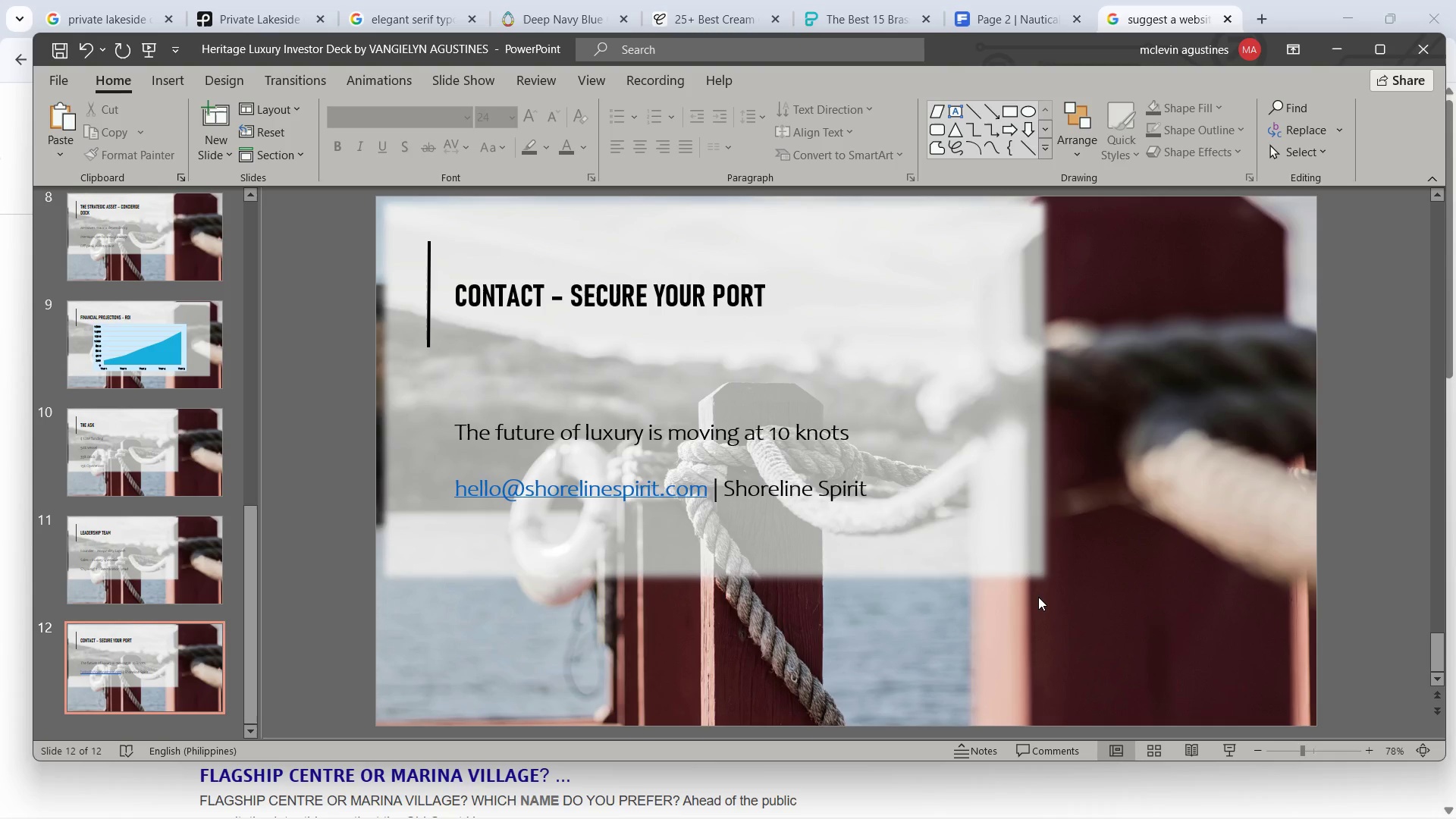 
left_click([893, 800])
 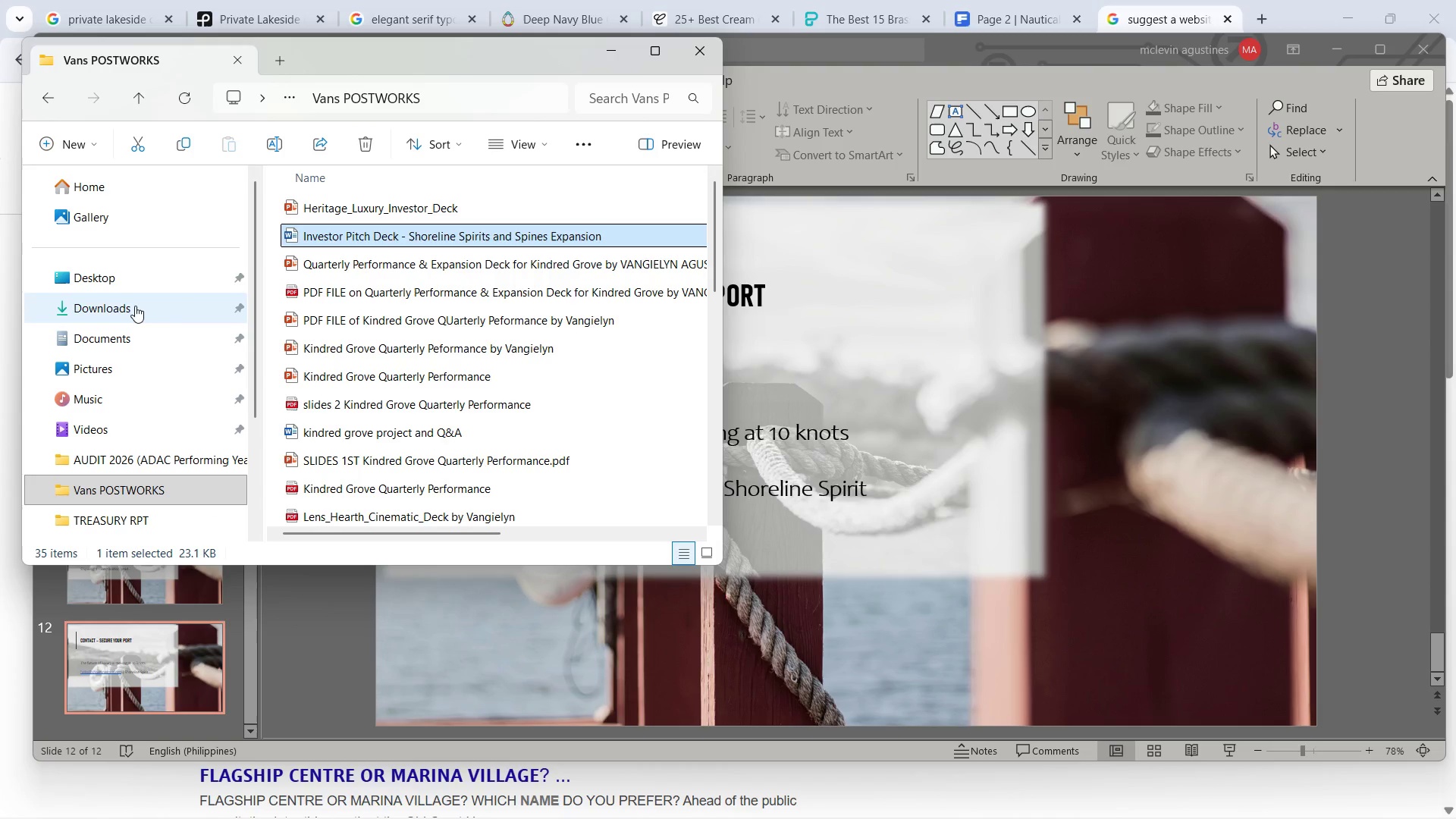 
left_click([135, 306])
 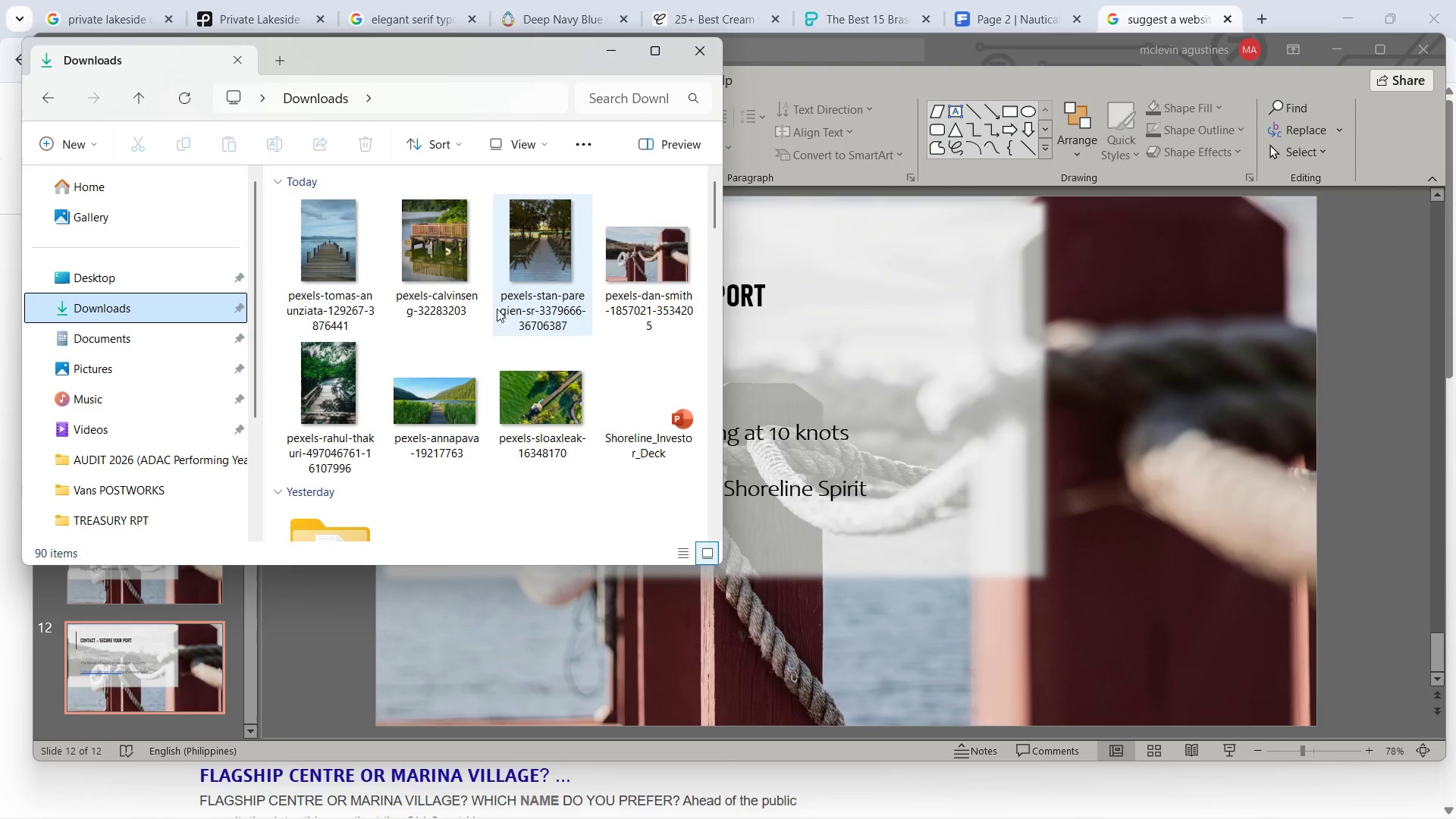 
scroll: coordinate [498, 318], scroll_direction: up, amount: 3.0
 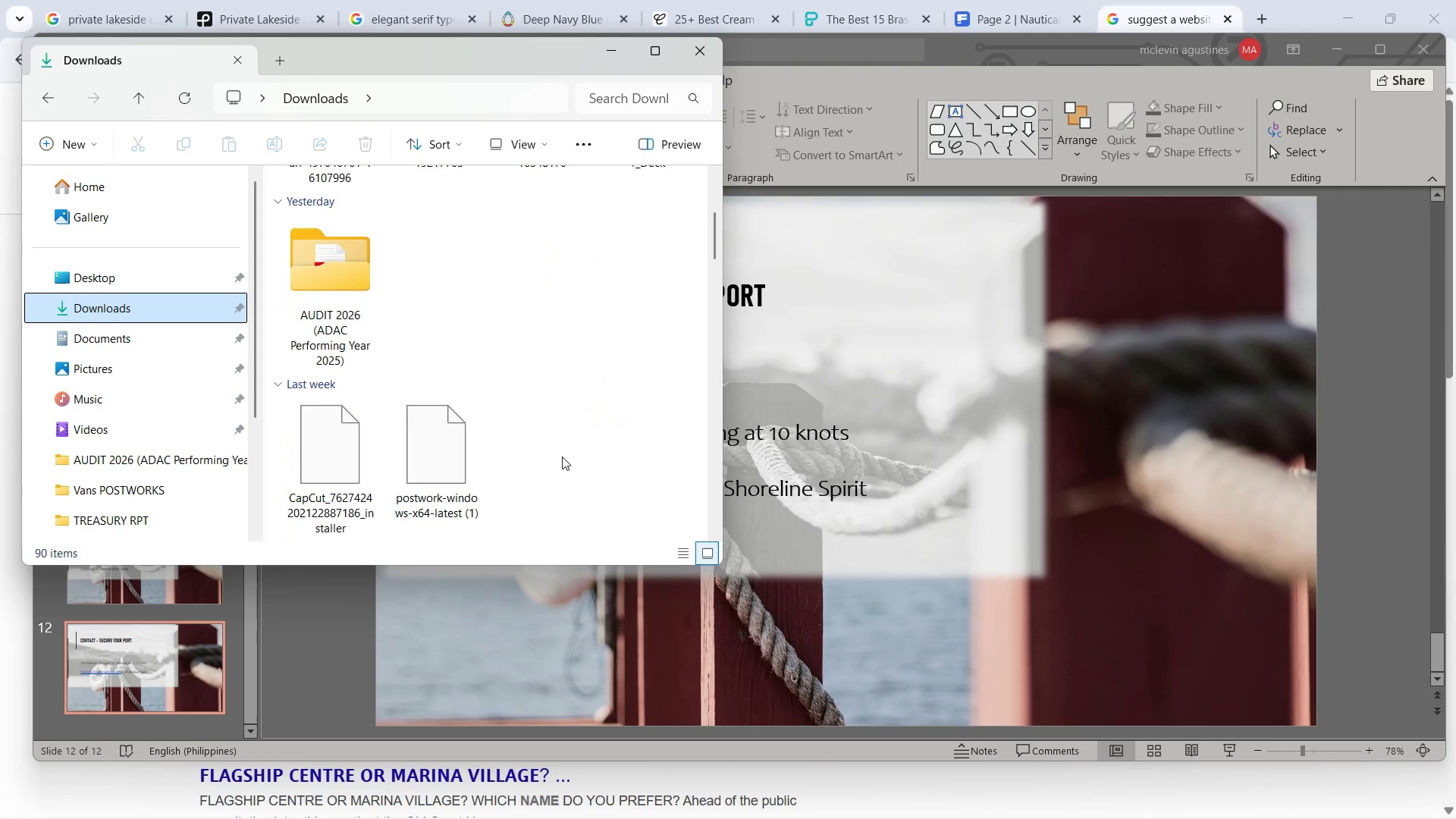 
scroll: coordinate [562, 457], scroll_direction: down, amount: 1.0
 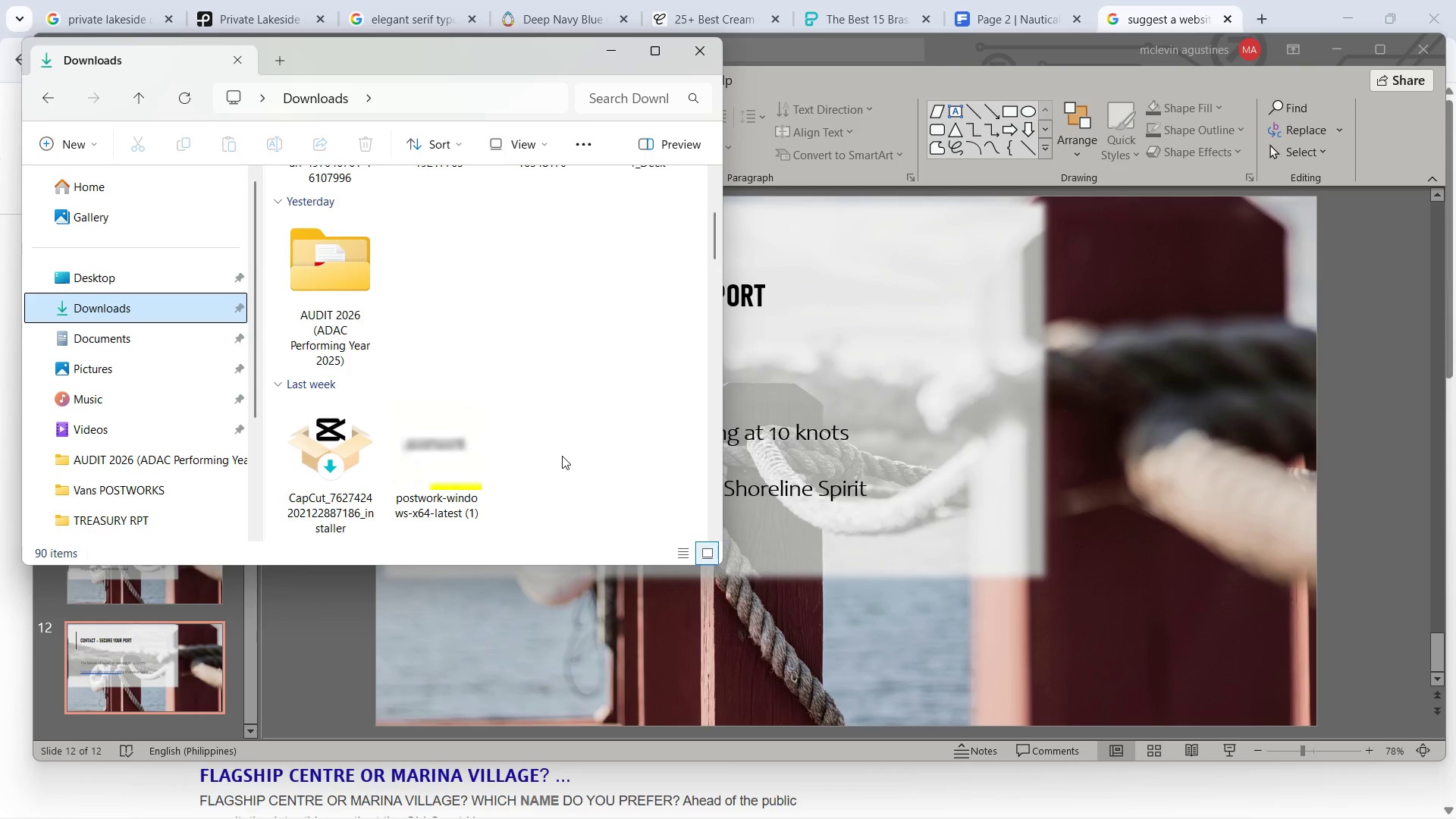 
scroll: coordinate [562, 456], scroll_direction: up, amount: 1.0
 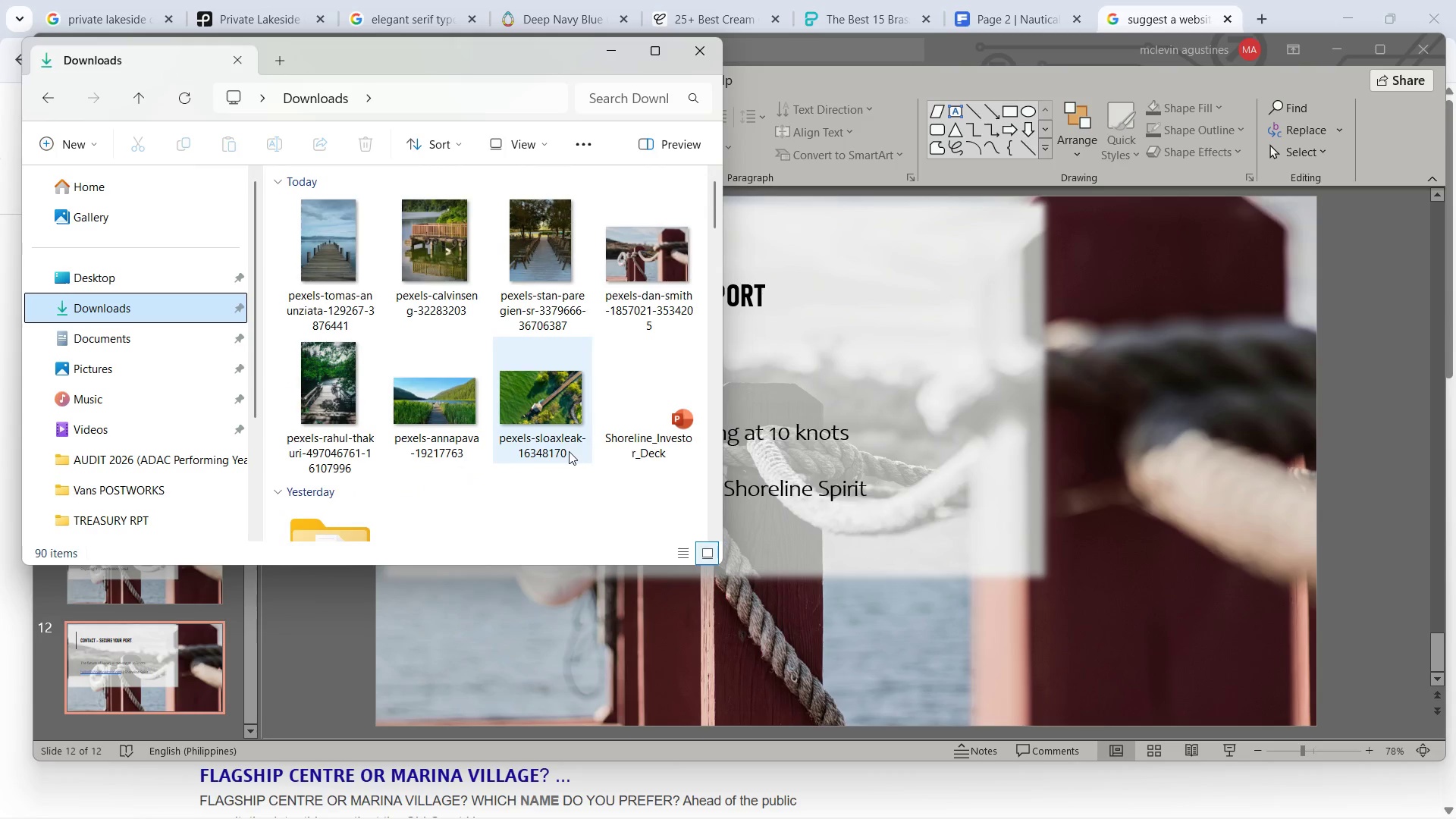 
mouse_move([641, 431])
 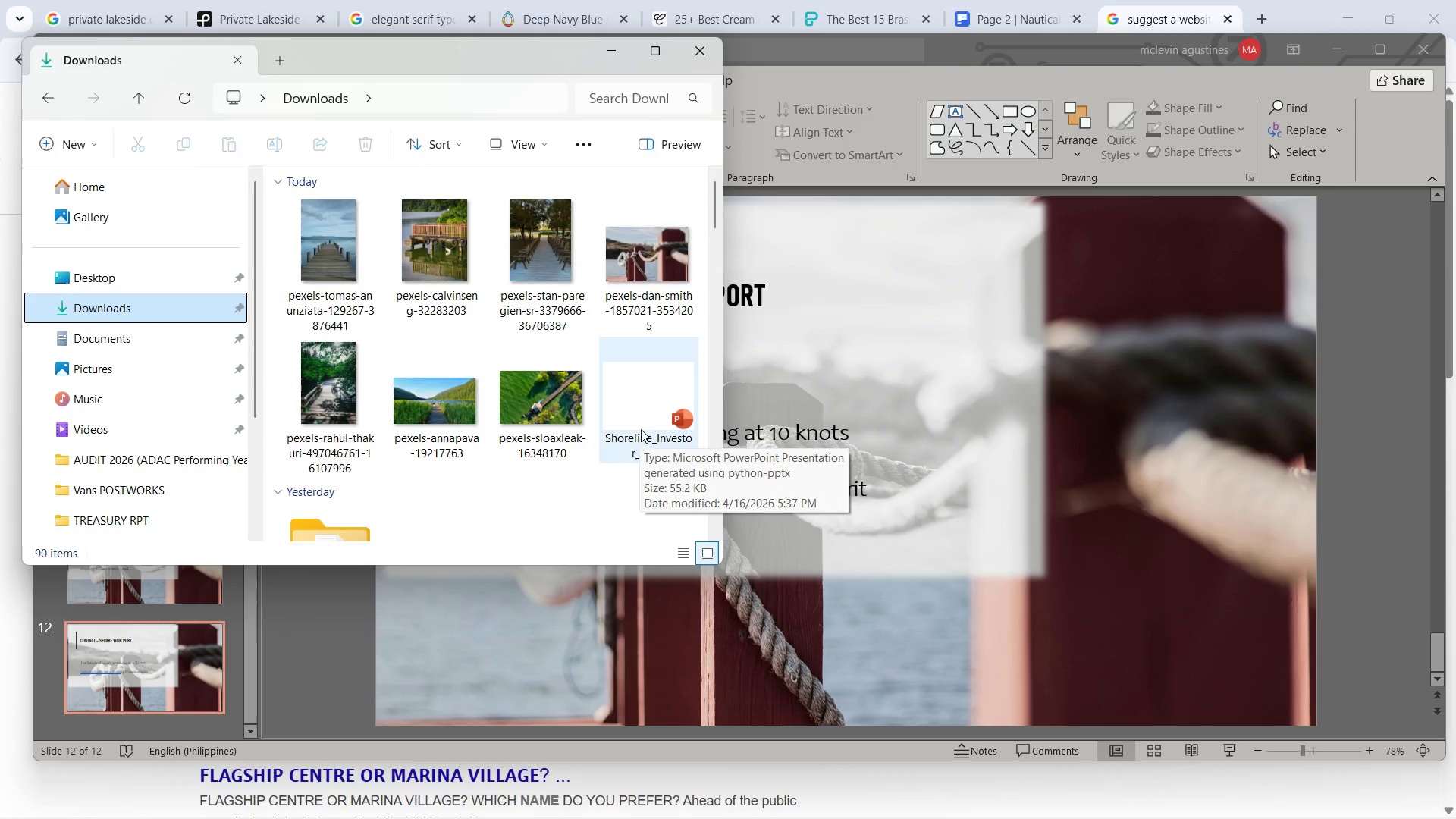 
scroll: coordinate [641, 429], scroll_direction: up, amount: 4.0
 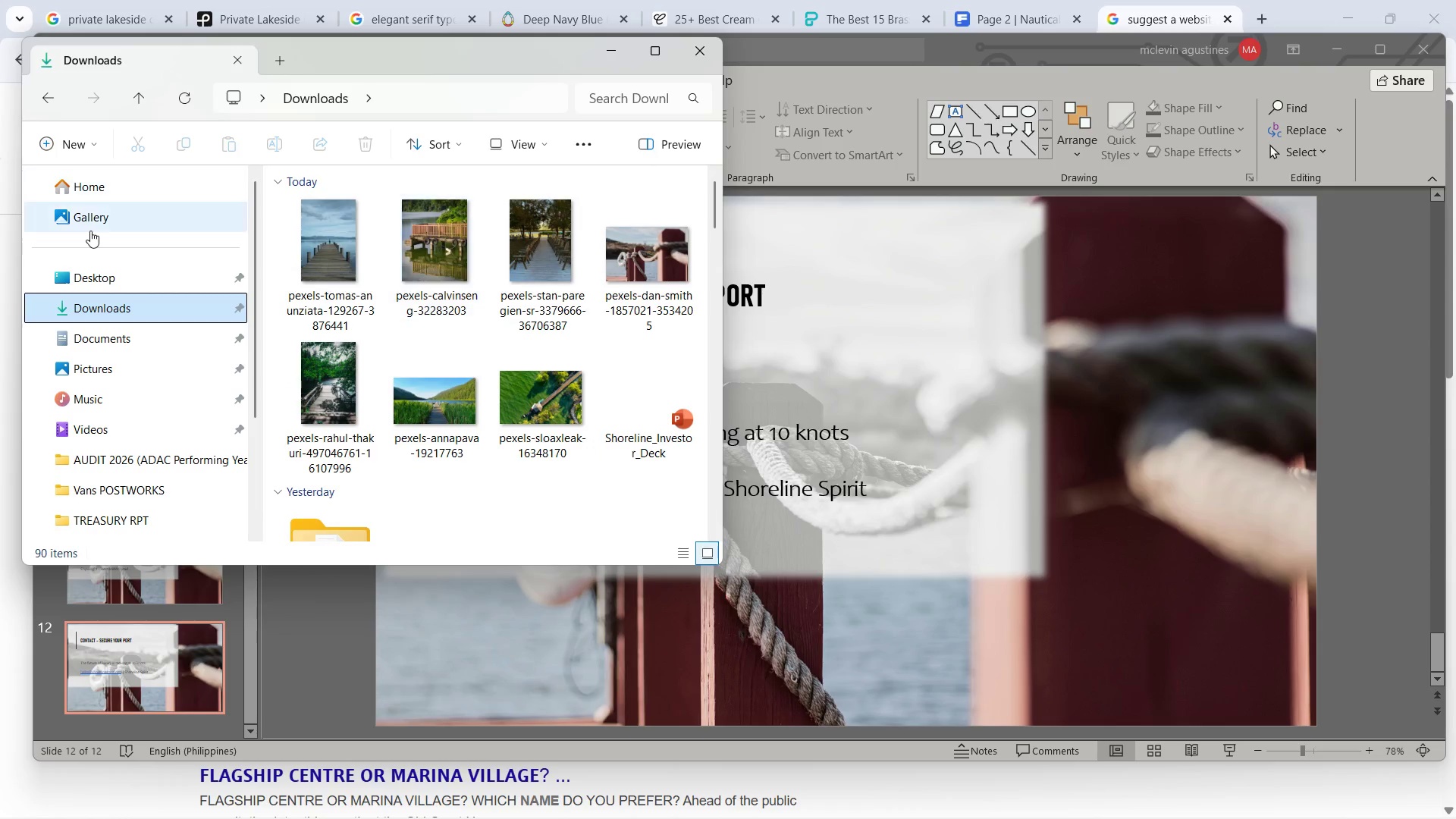 
left_click([138, 487])
 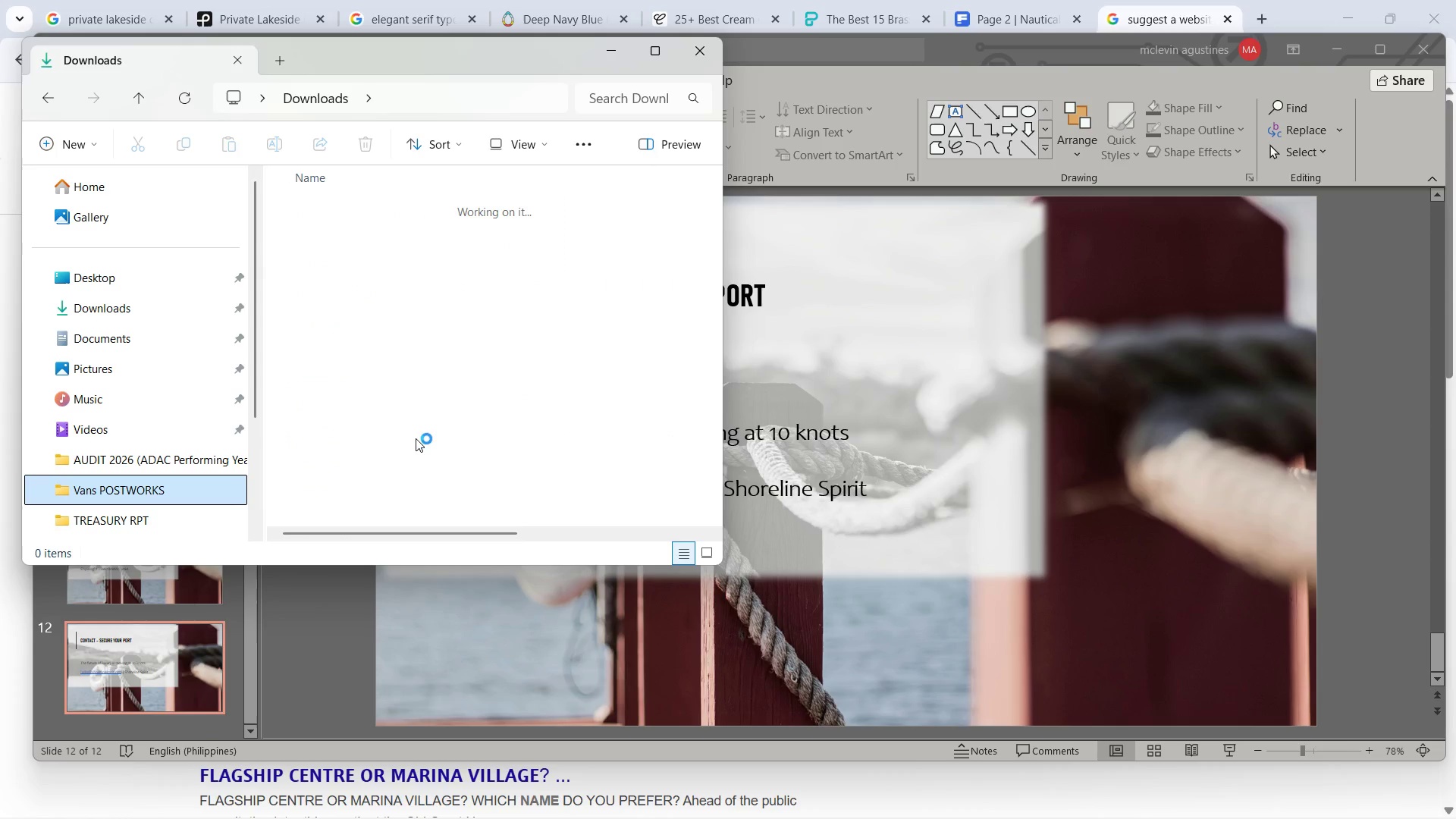 
key(Alt+Tab)
 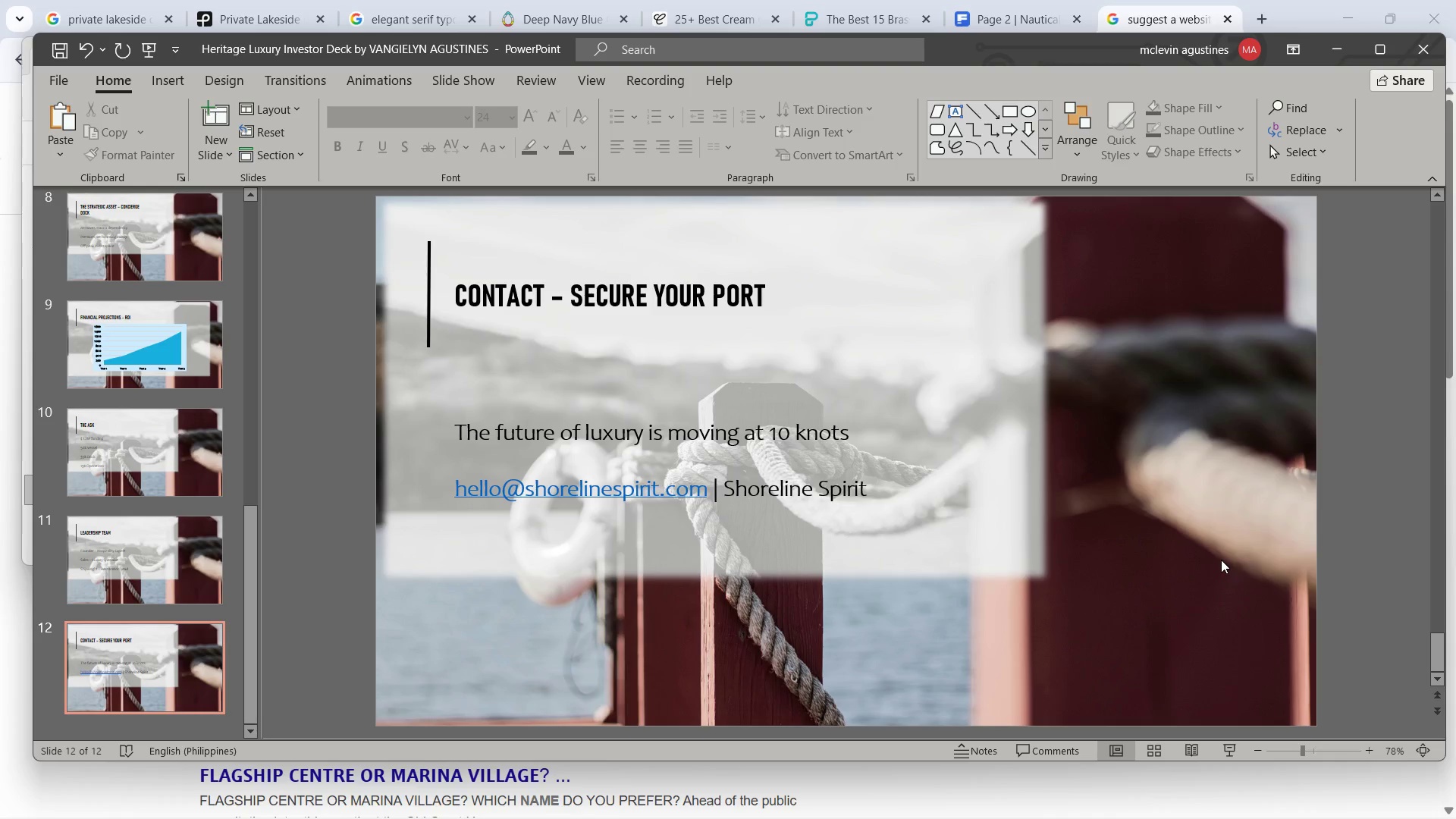 
wait(6.72)
 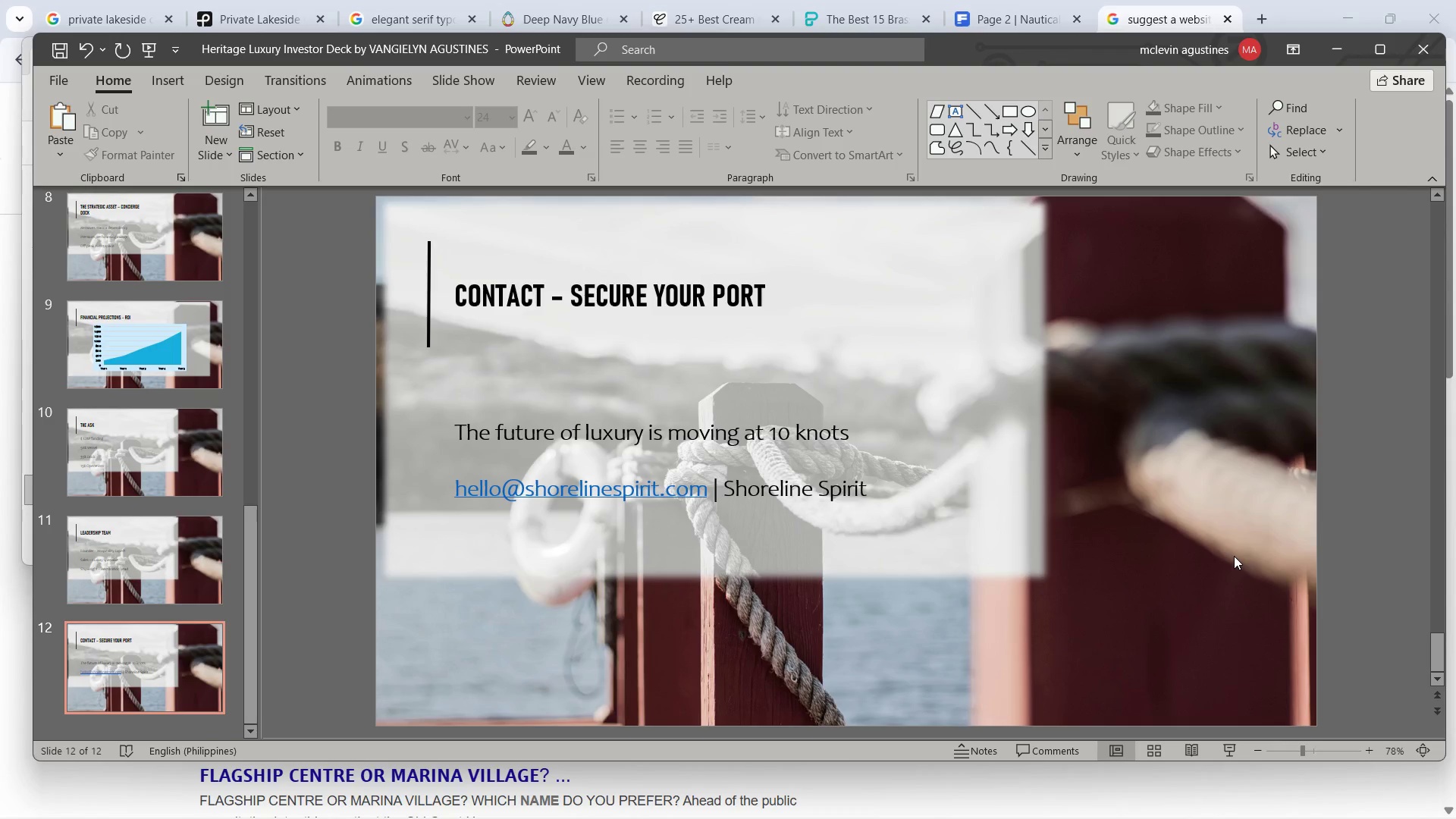 
key(Alt+Tab)
 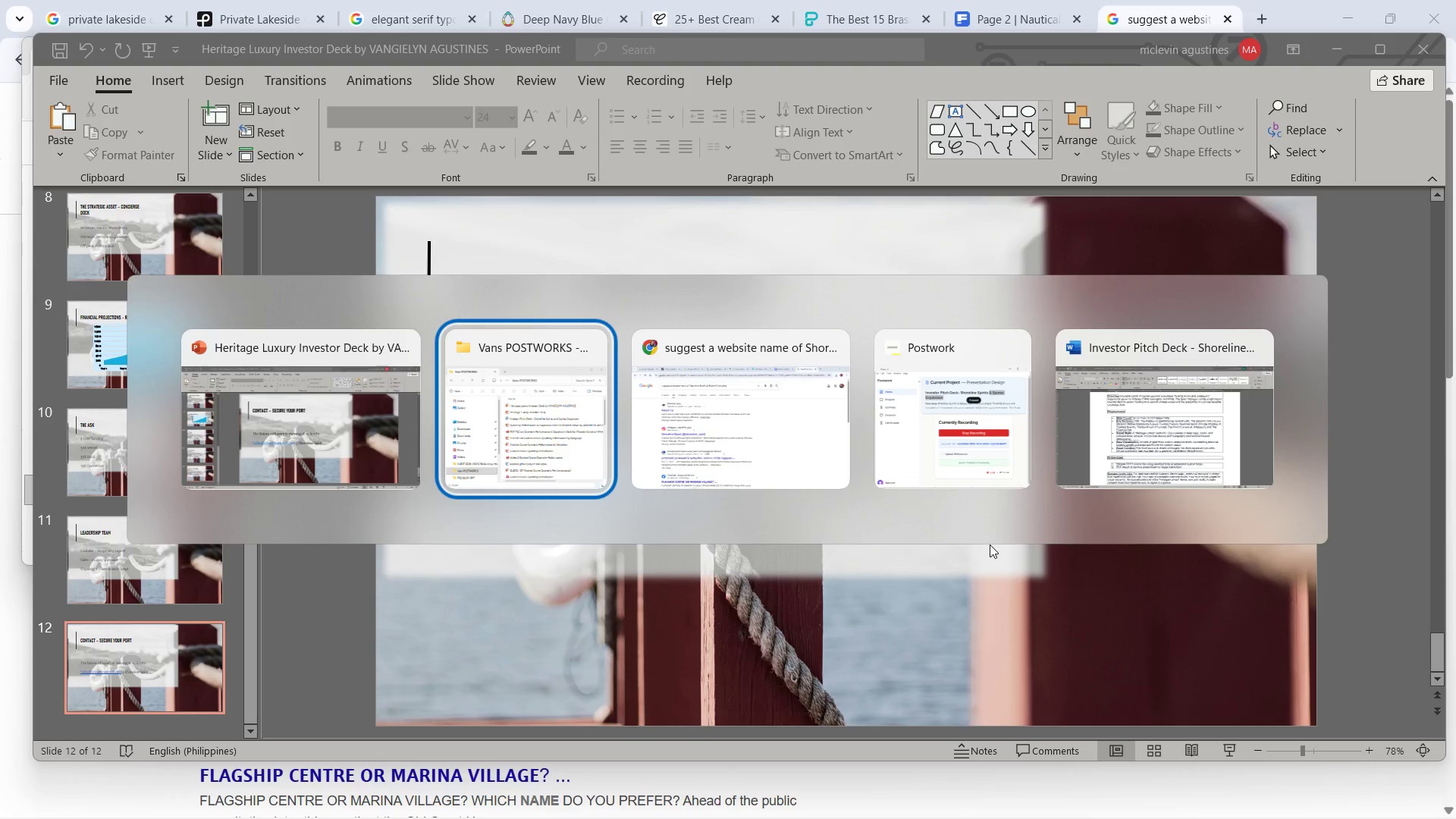 
key(Alt+Tab)
 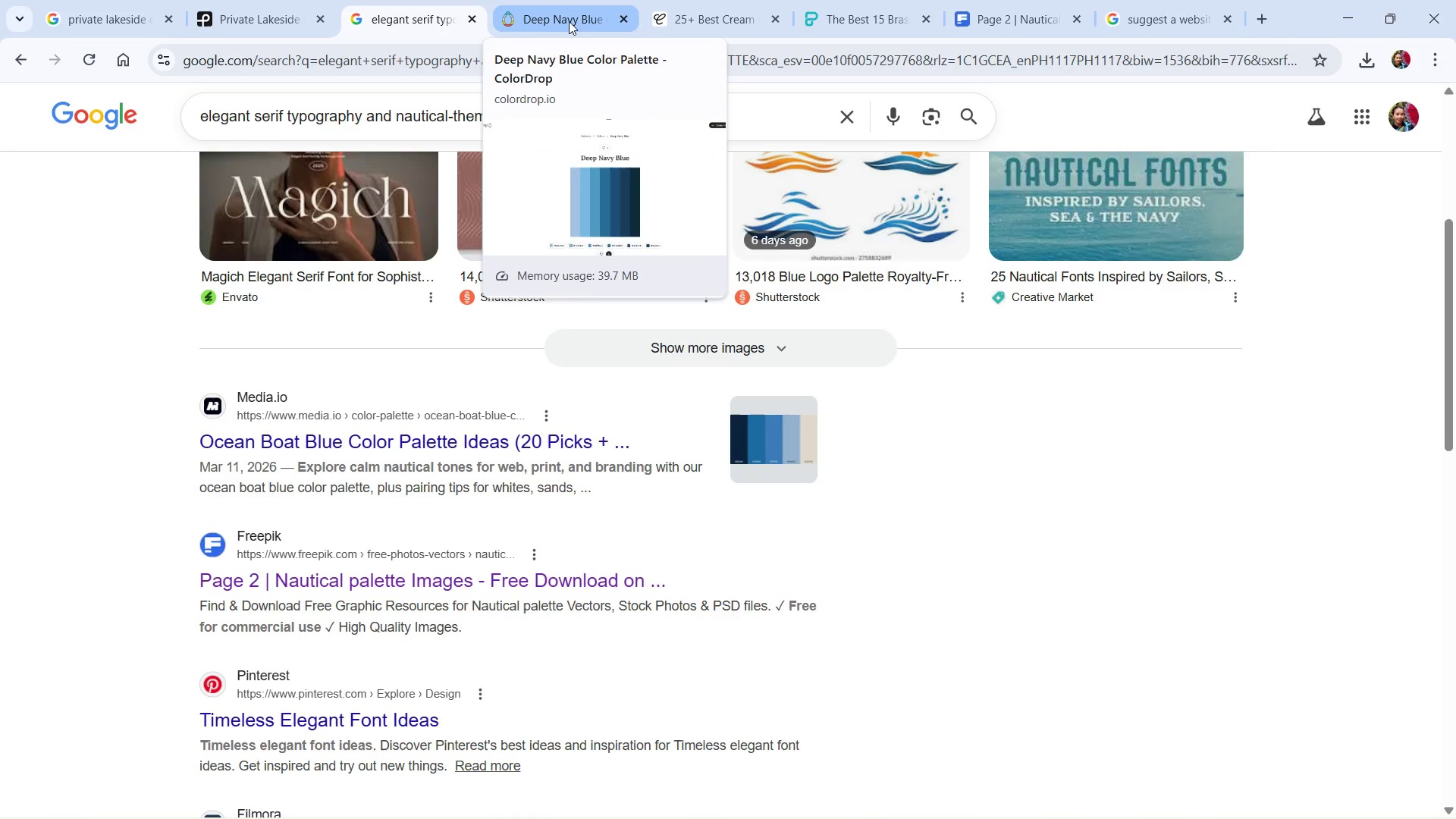 
left_click([569, 21])
 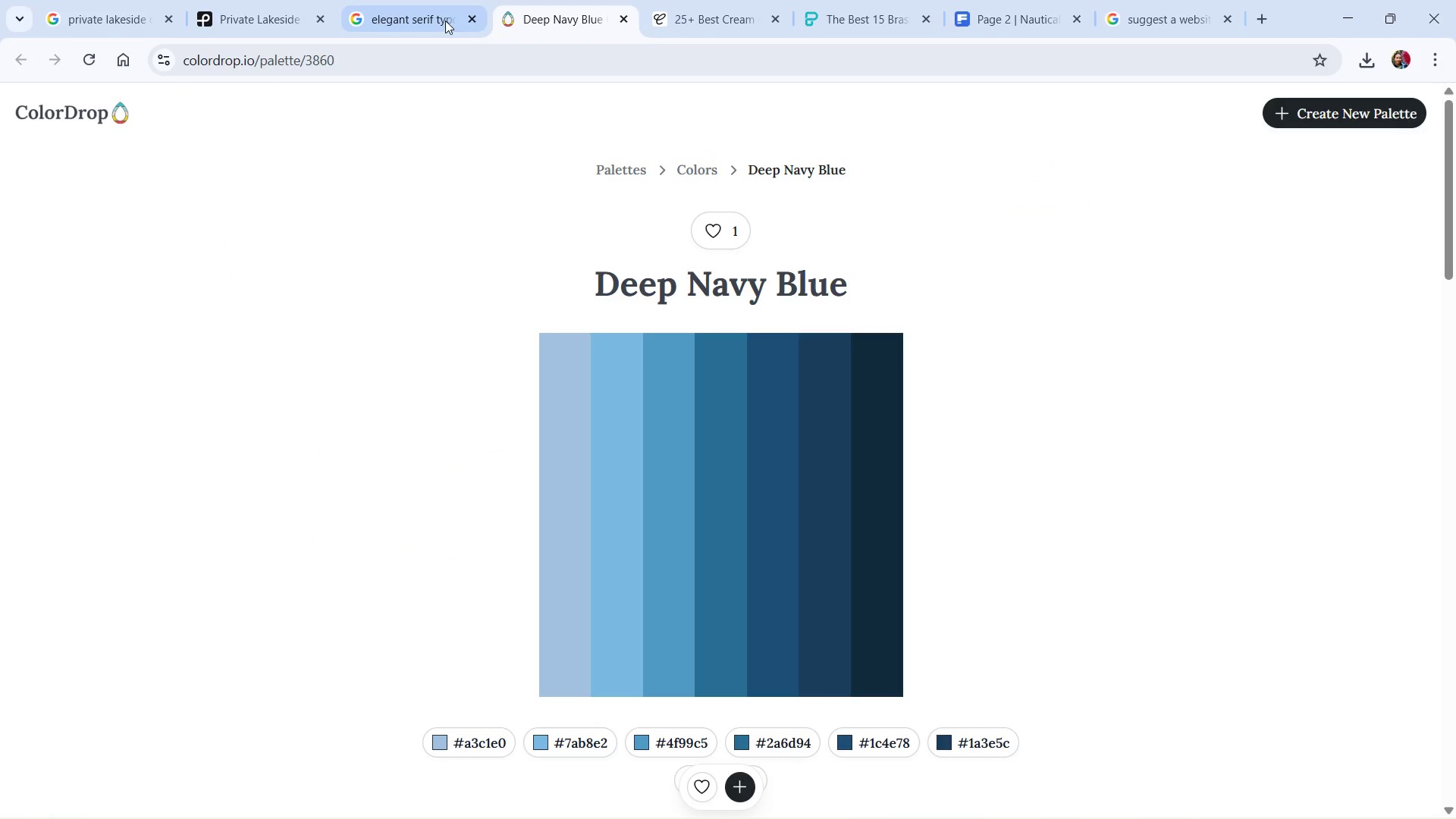 
left_click([433, 20])
 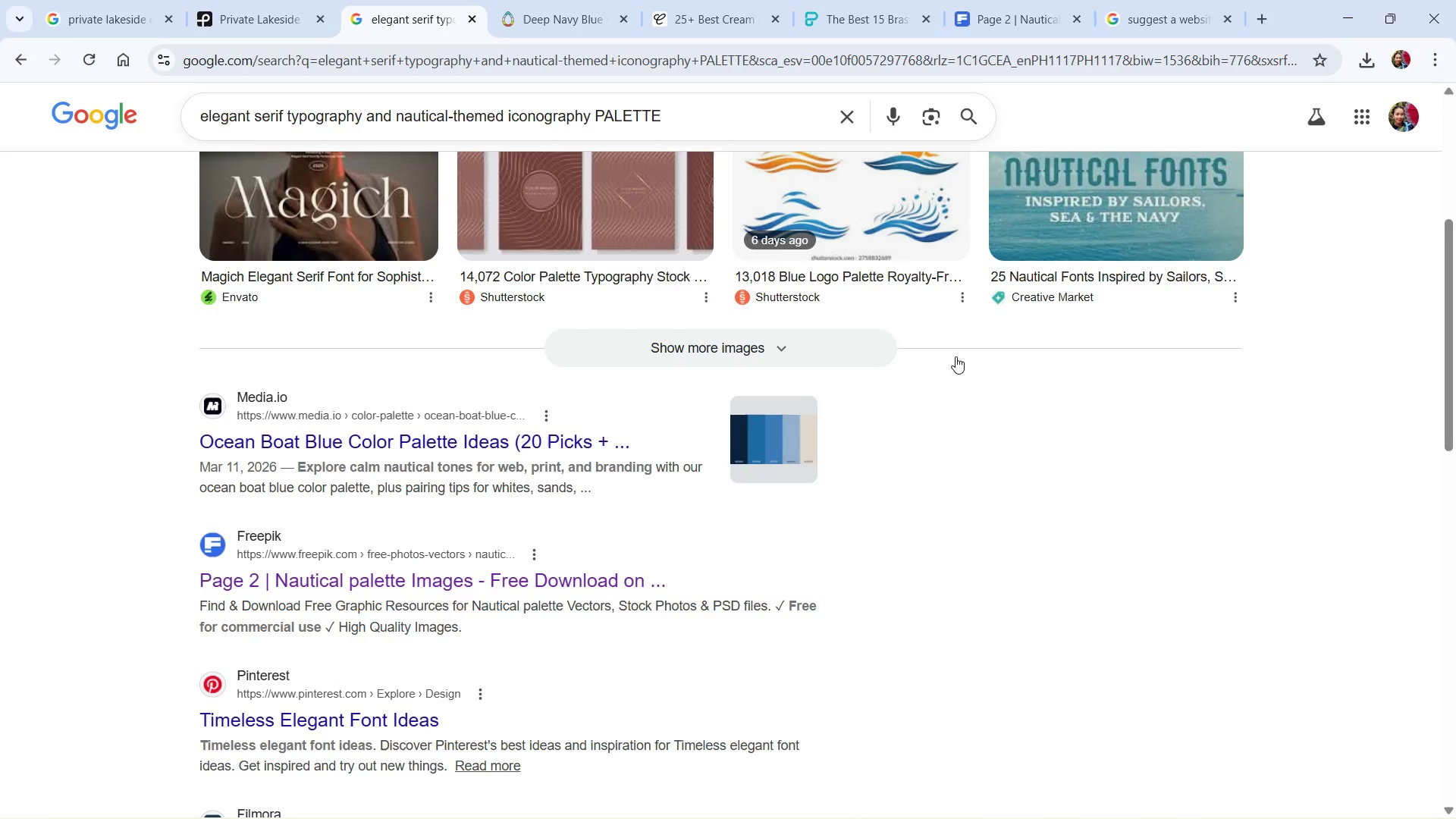 
scroll: coordinate [956, 357], scroll_direction: up, amount: 1.0
 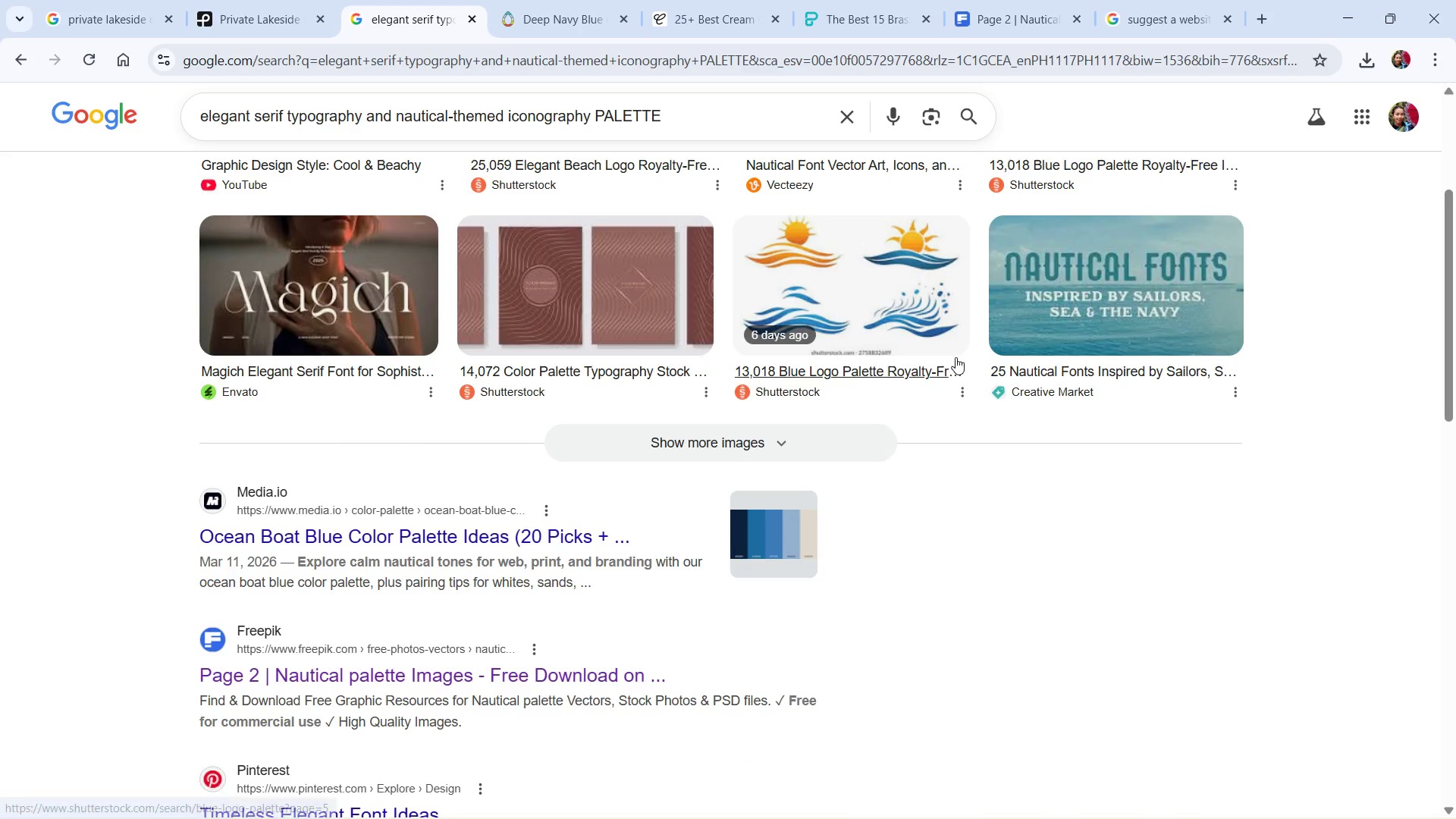 
scroll: coordinate [956, 357], scroll_direction: none, amount: 0.0
 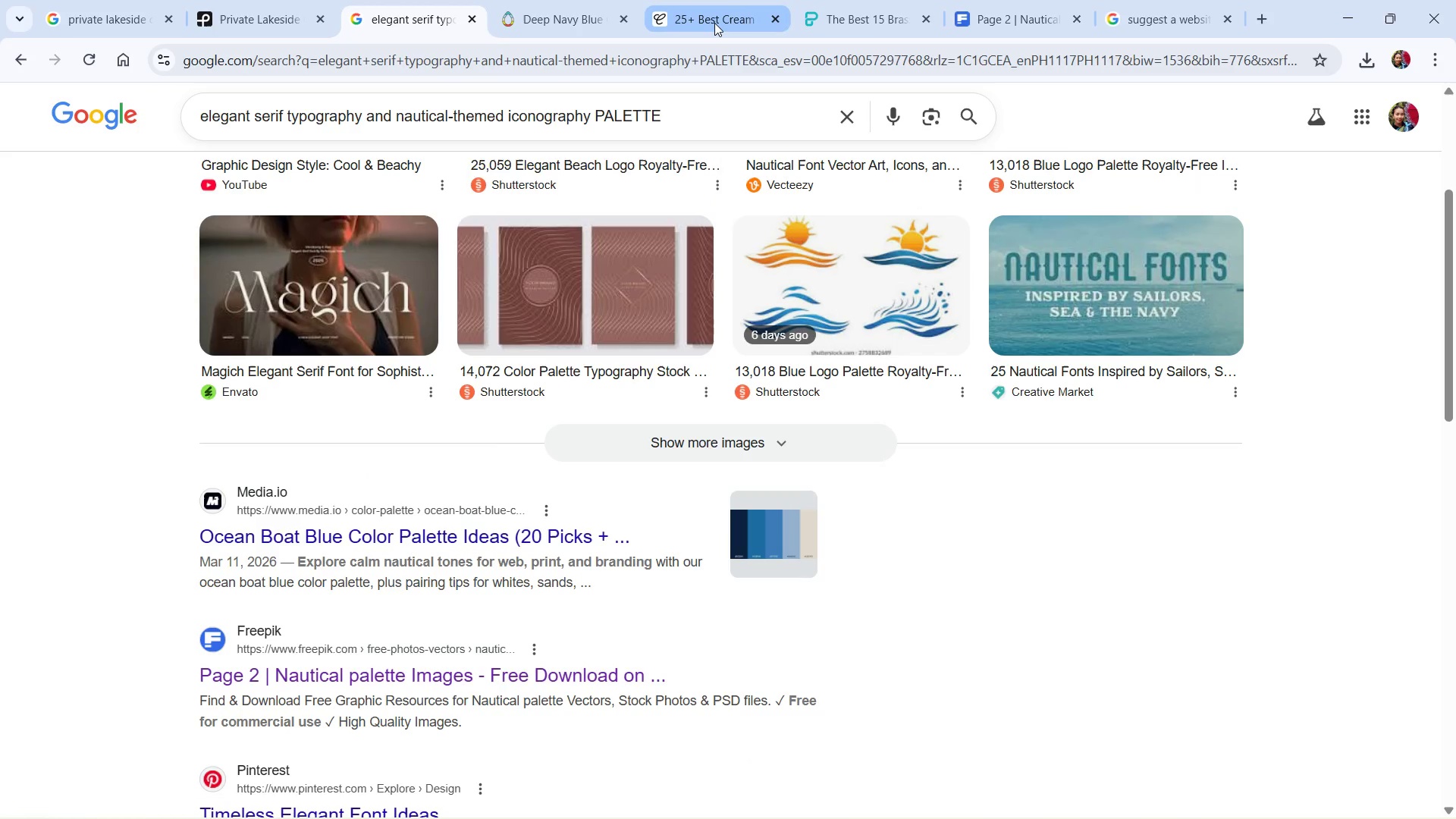 
left_click([714, 23])
 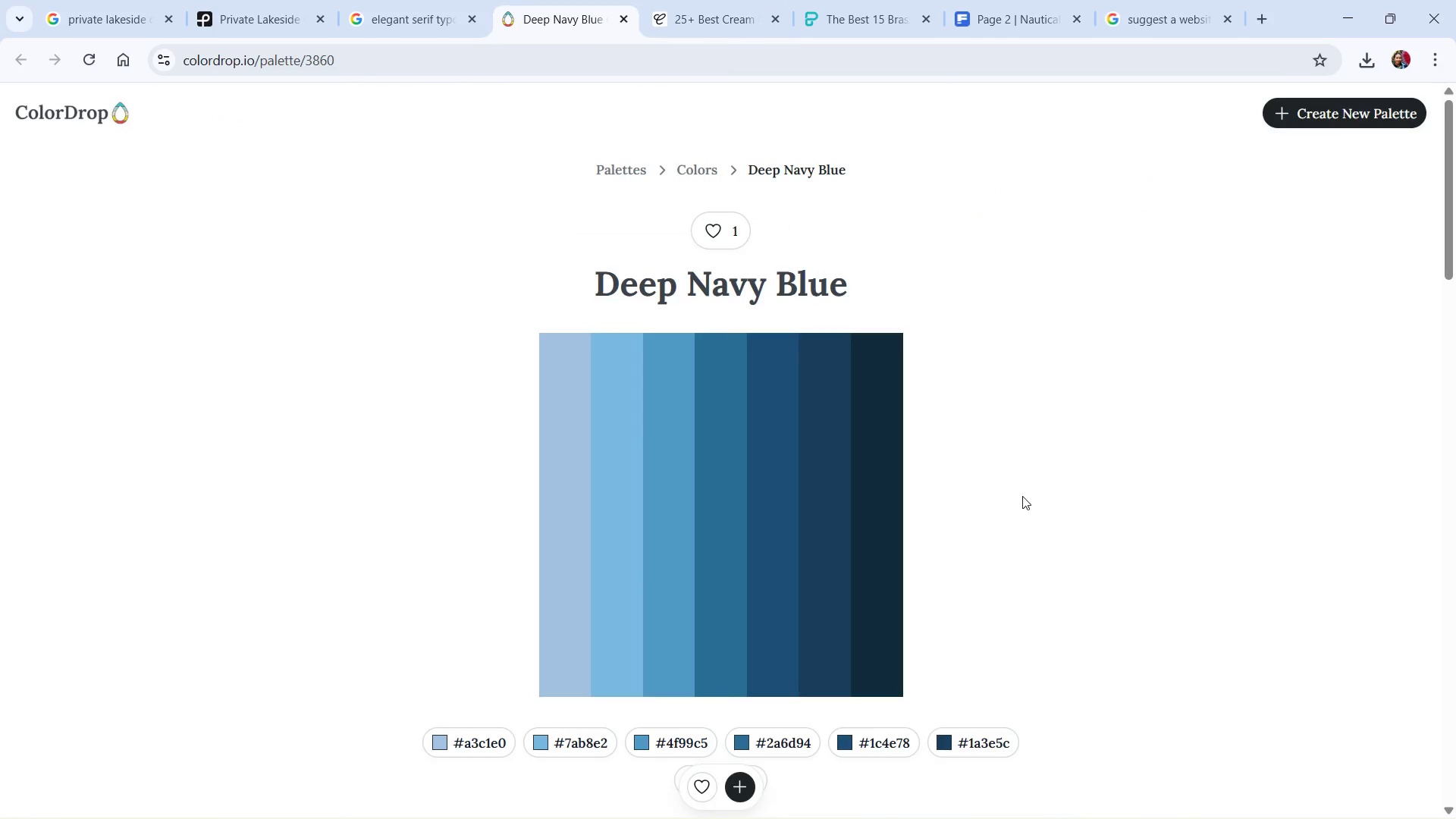 
key(Alt+Tab)
 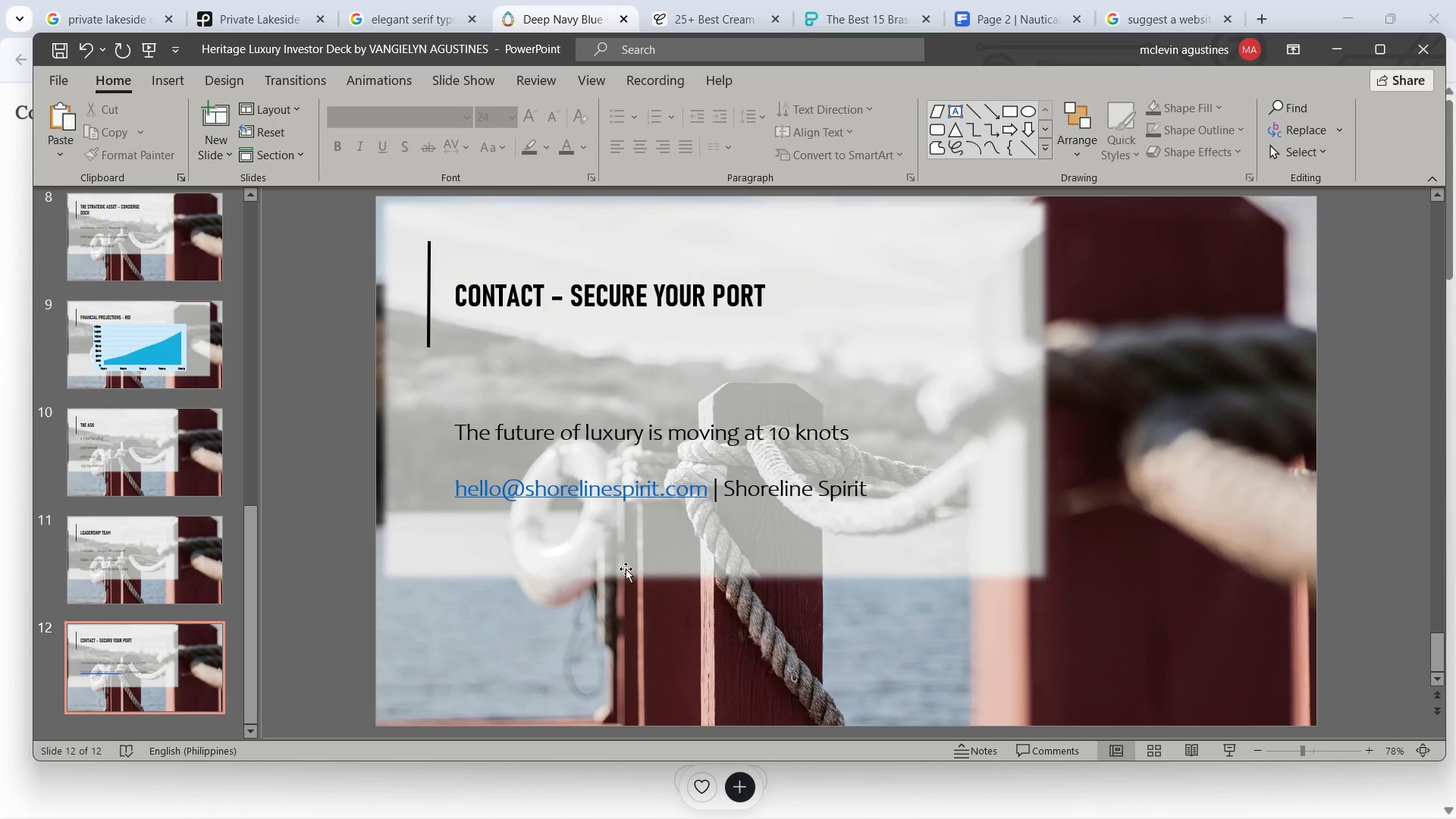 
scroll: coordinate [748, 519], scroll_direction: down, amount: 1.0
 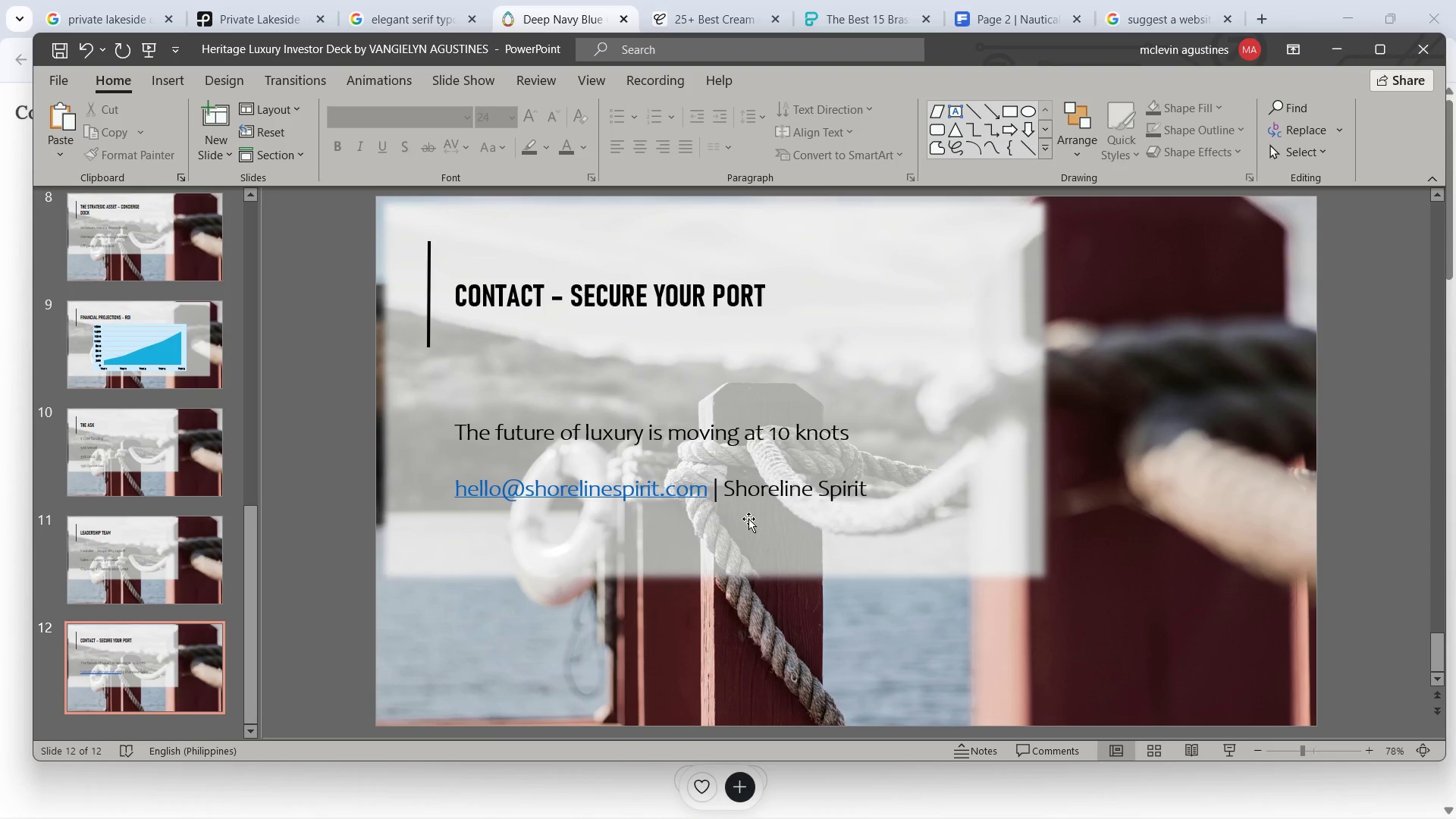 
scroll: coordinate [167, 325], scroll_direction: up, amount: 4.0
 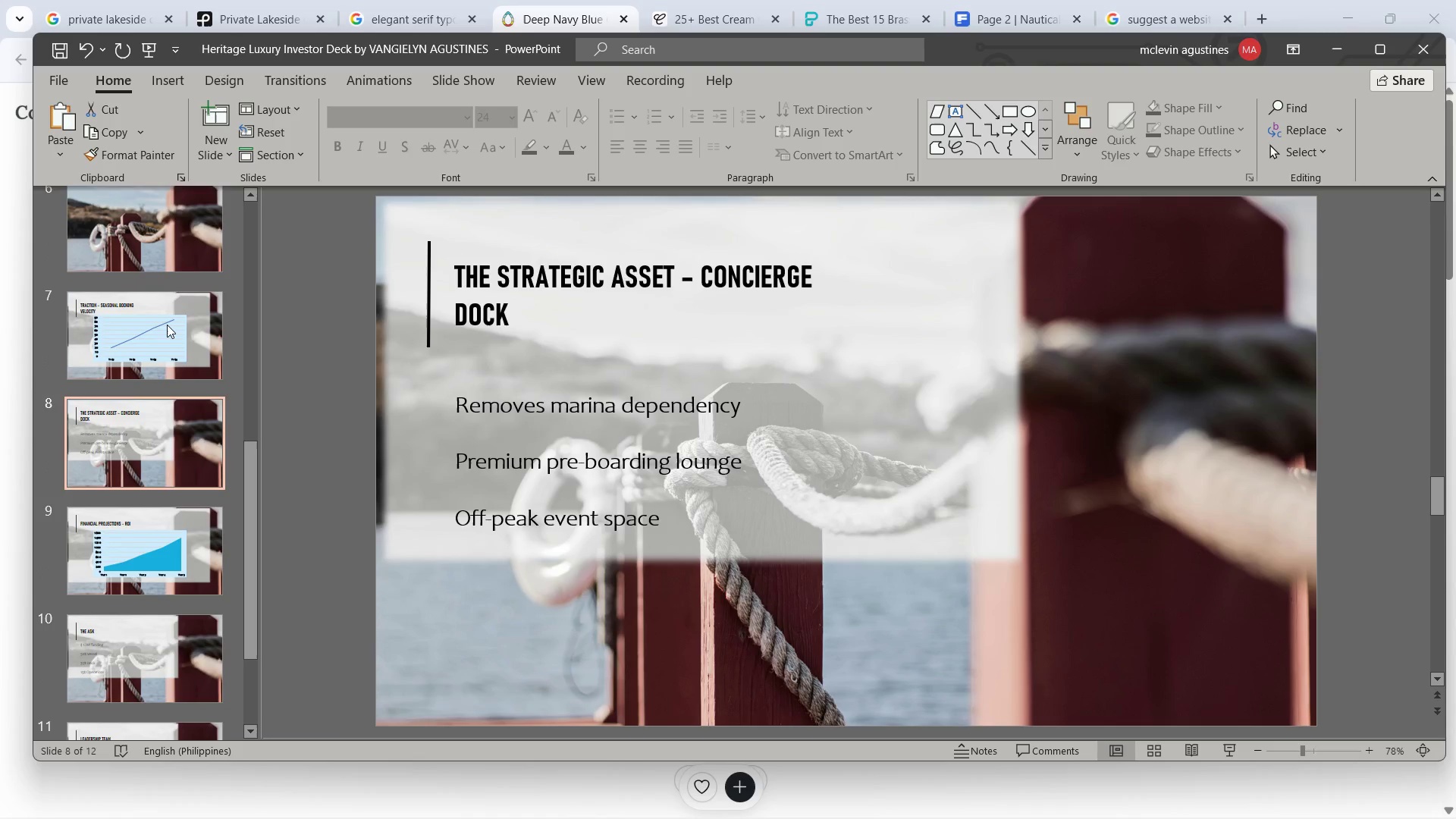 
scroll: coordinate [167, 325], scroll_direction: down, amount: 1.0
 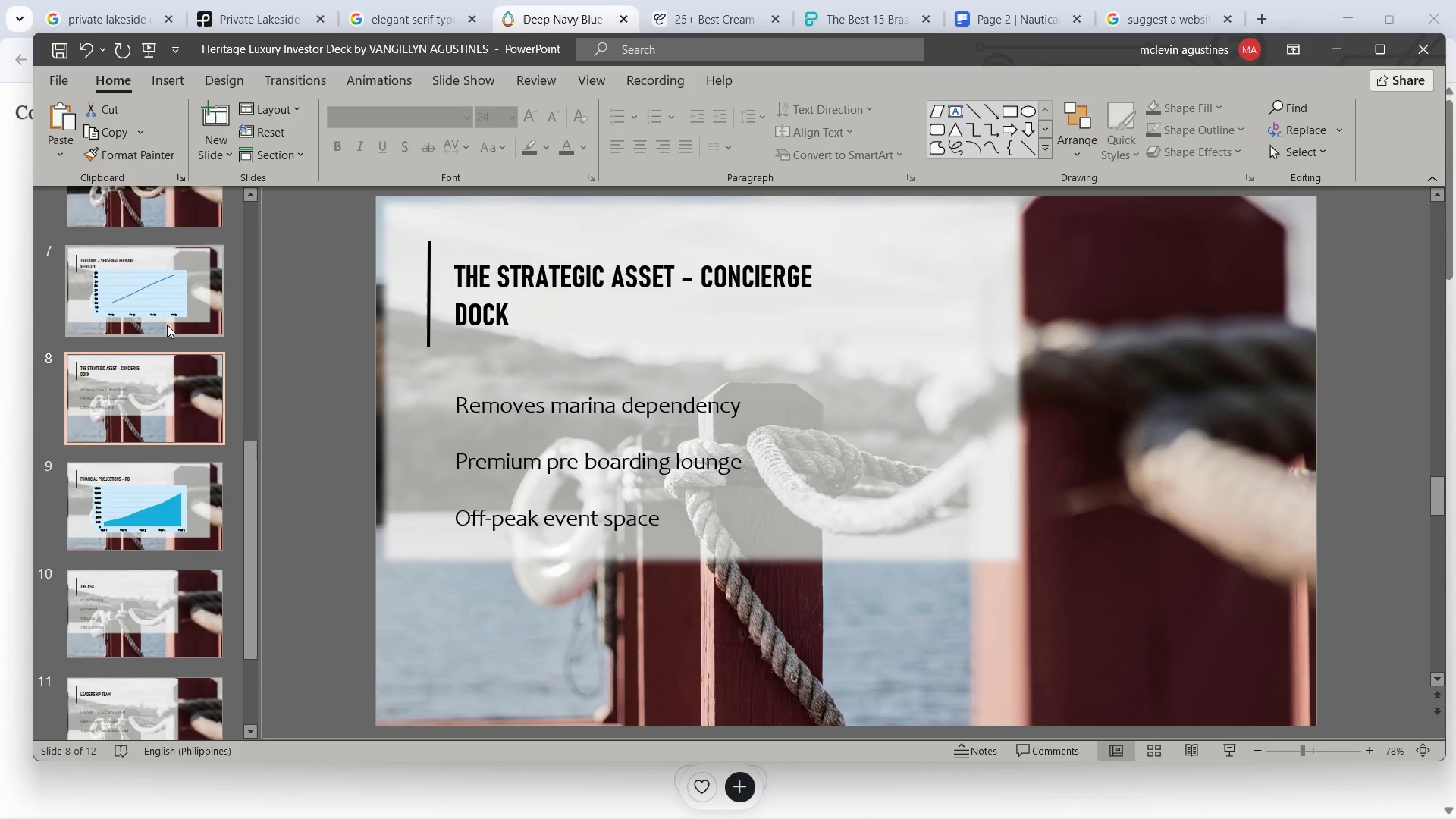 
scroll: coordinate [167, 324], scroll_direction: up, amount: 14.0
 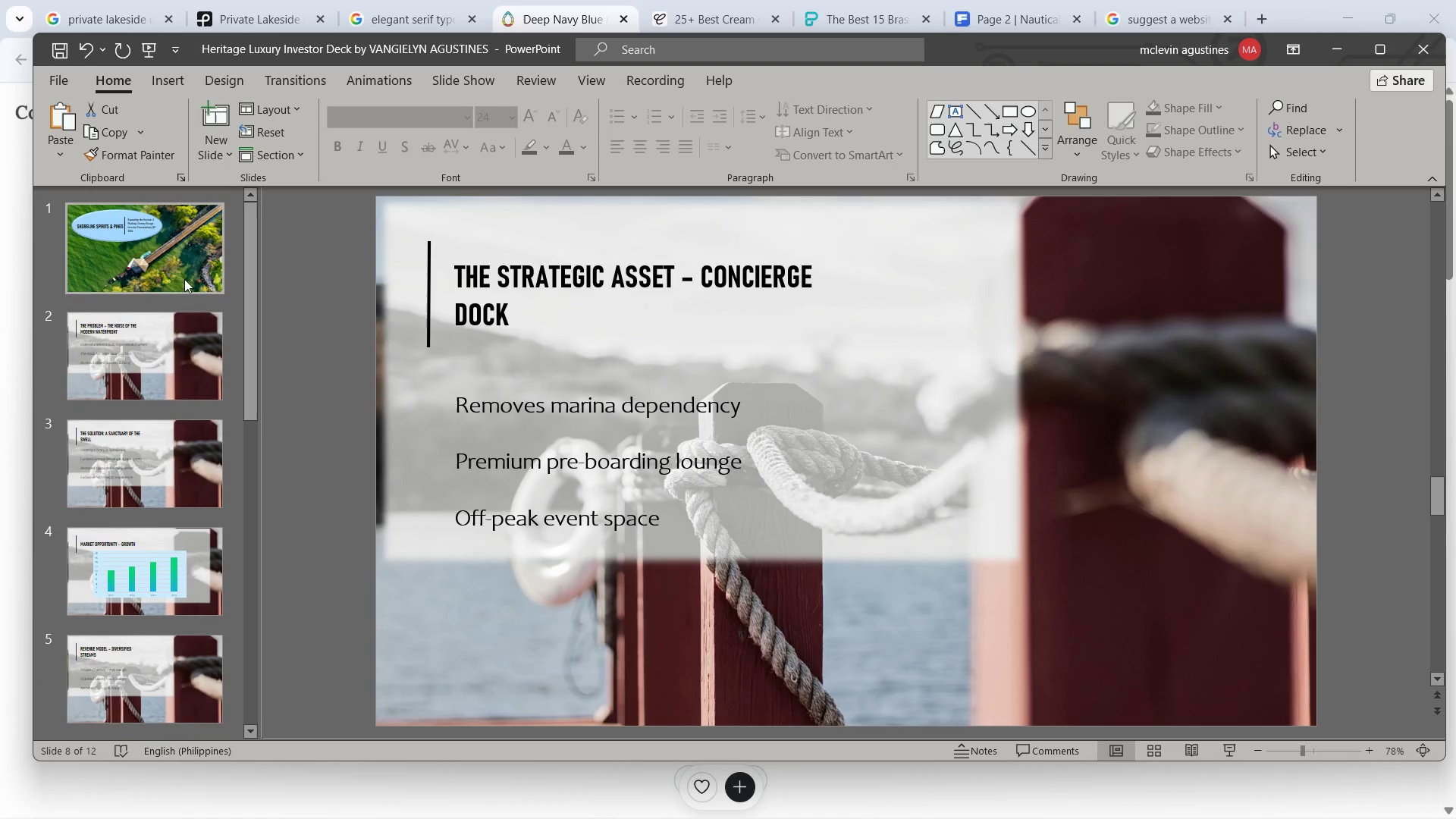 
left_click([184, 279])
 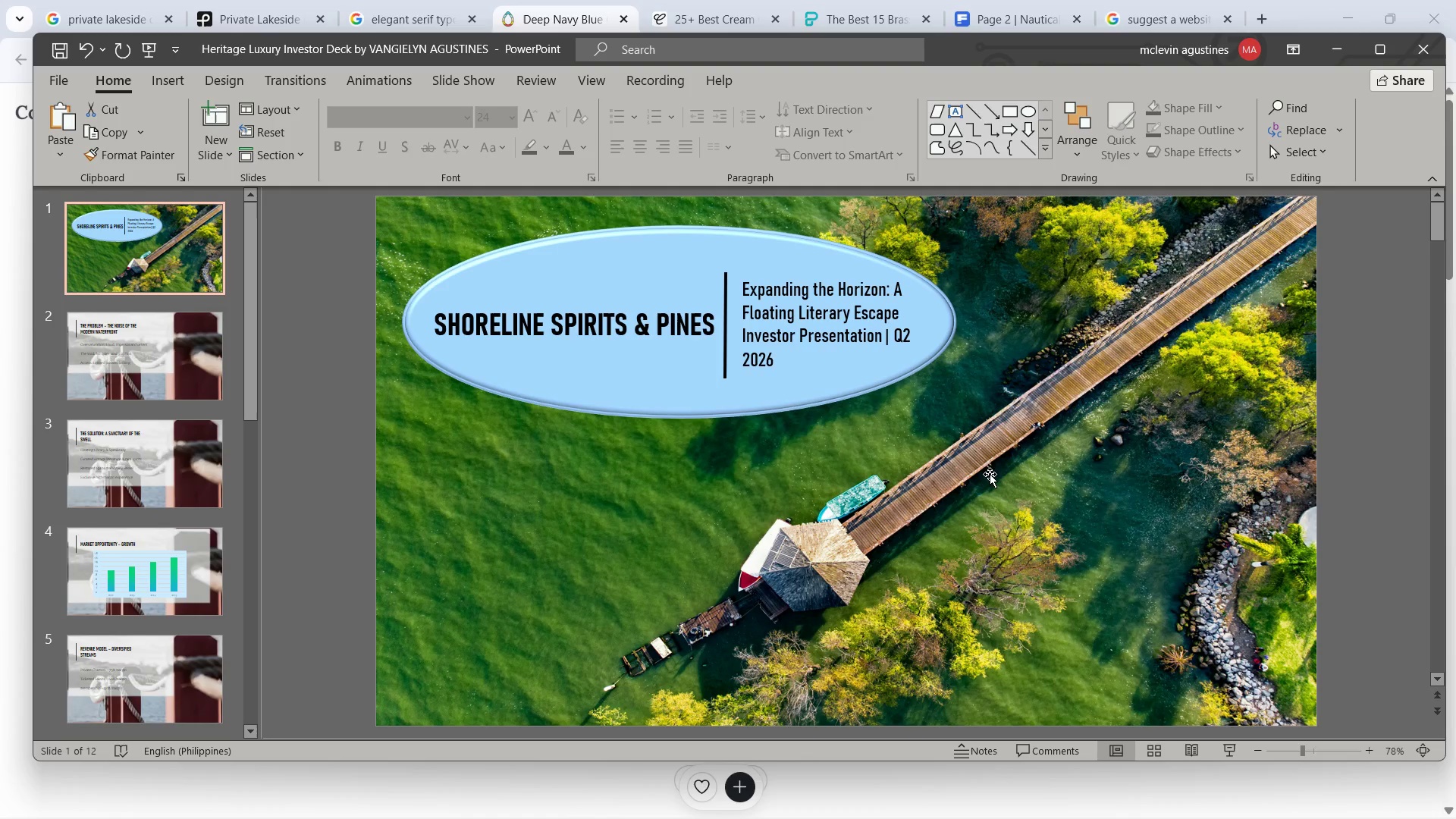 
key(Alt+Tab)
 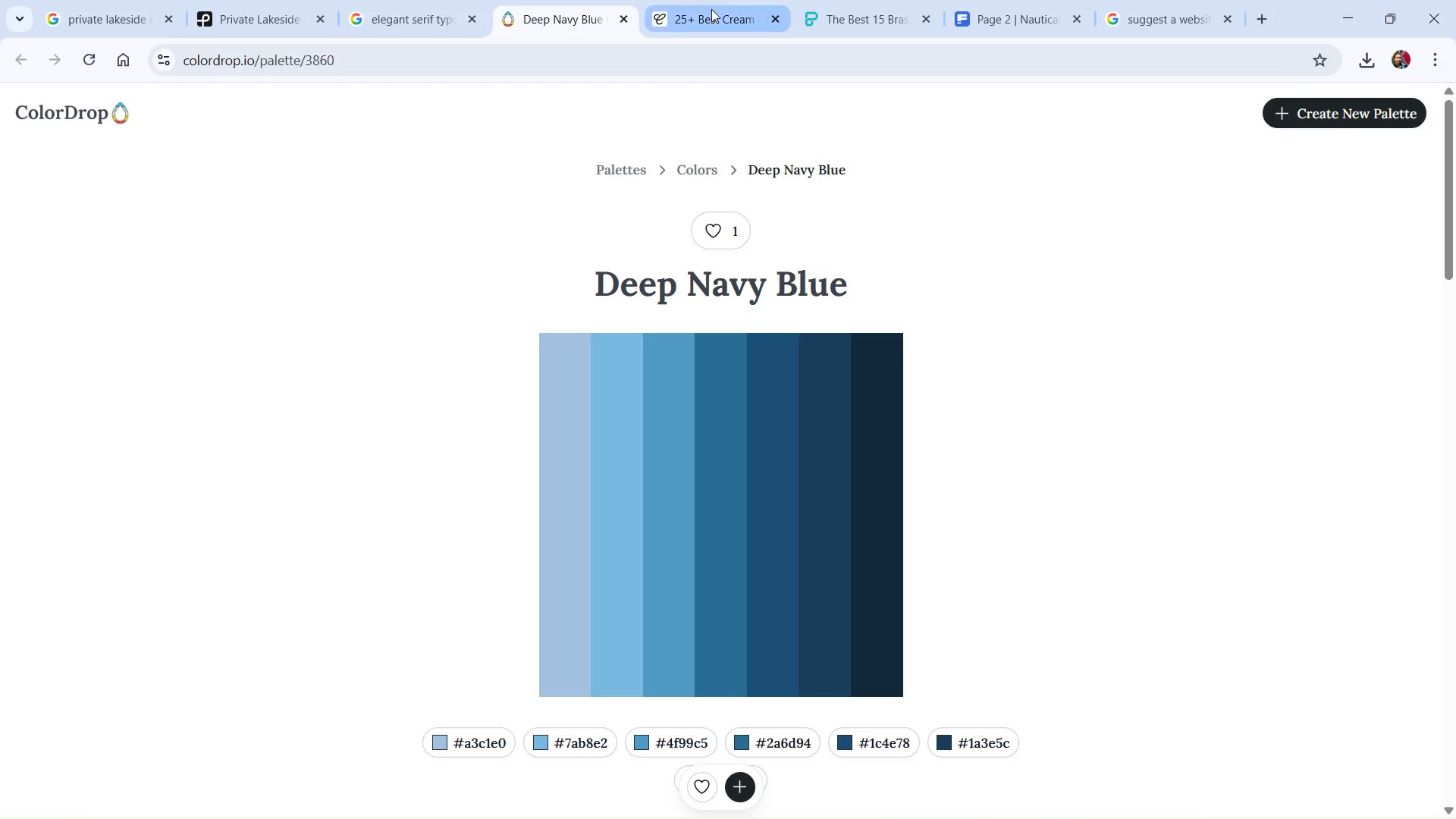 
wait(5.17)
 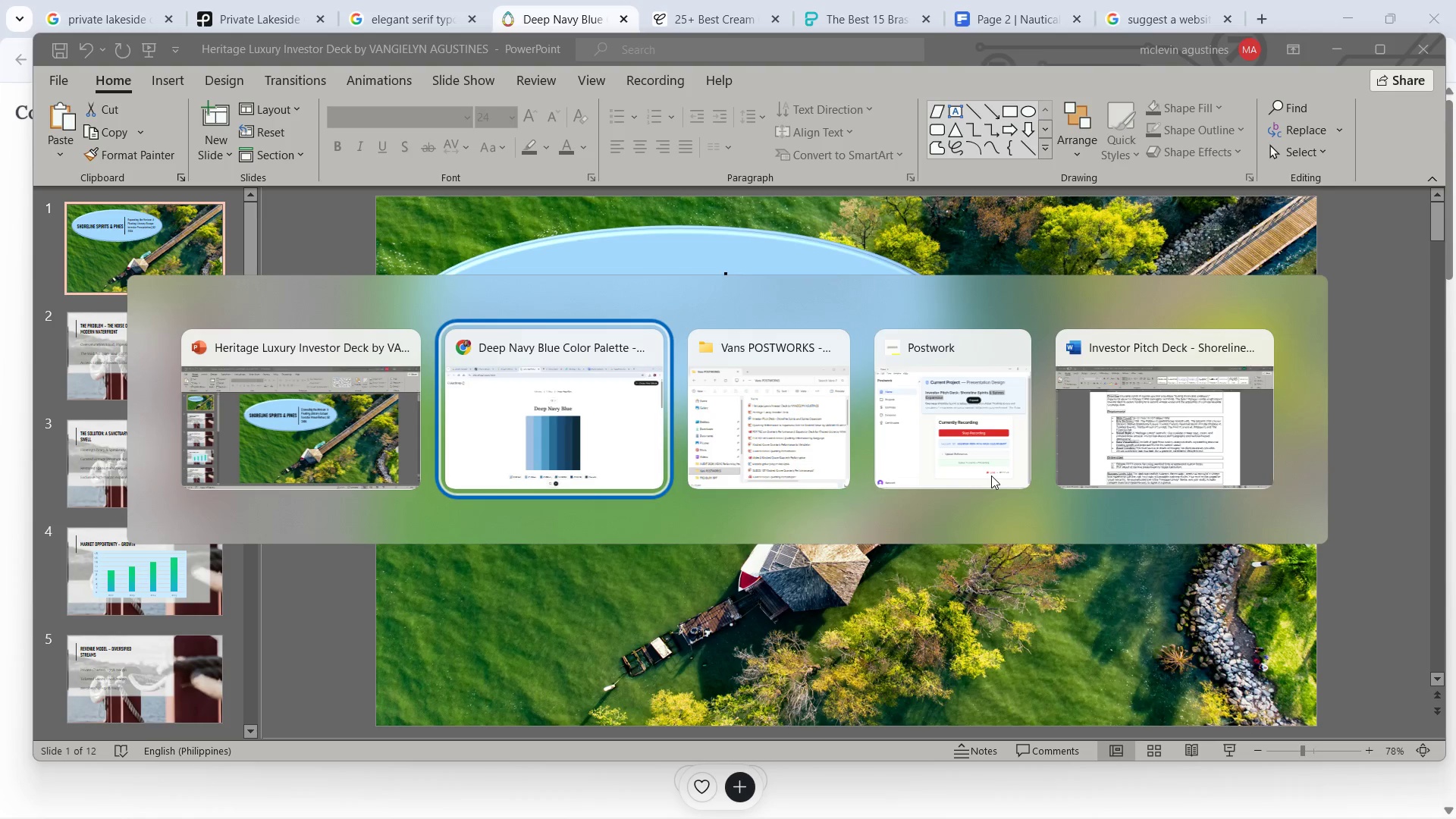 
left_click([881, 28])
 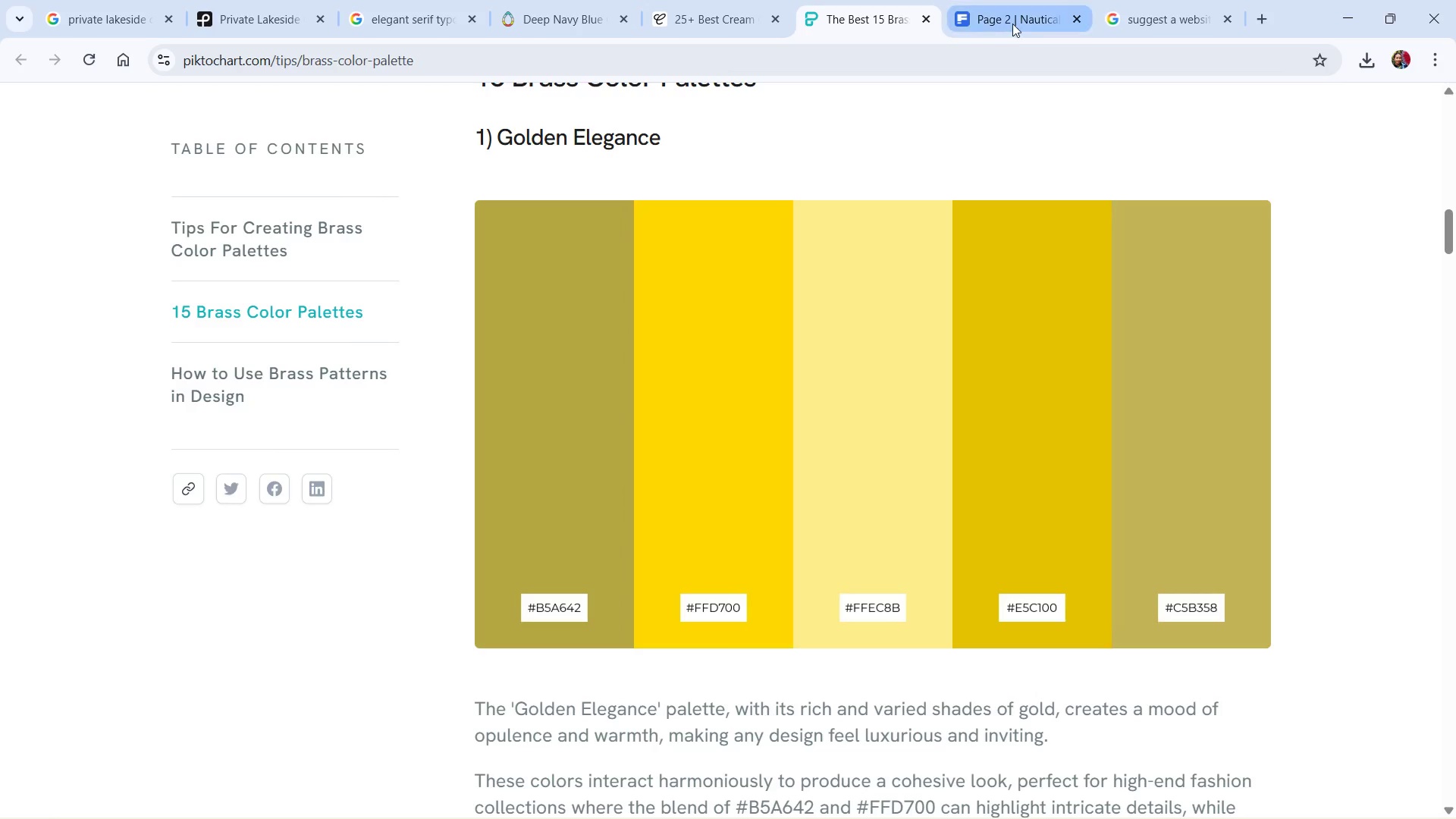 
left_click([1018, 19])
 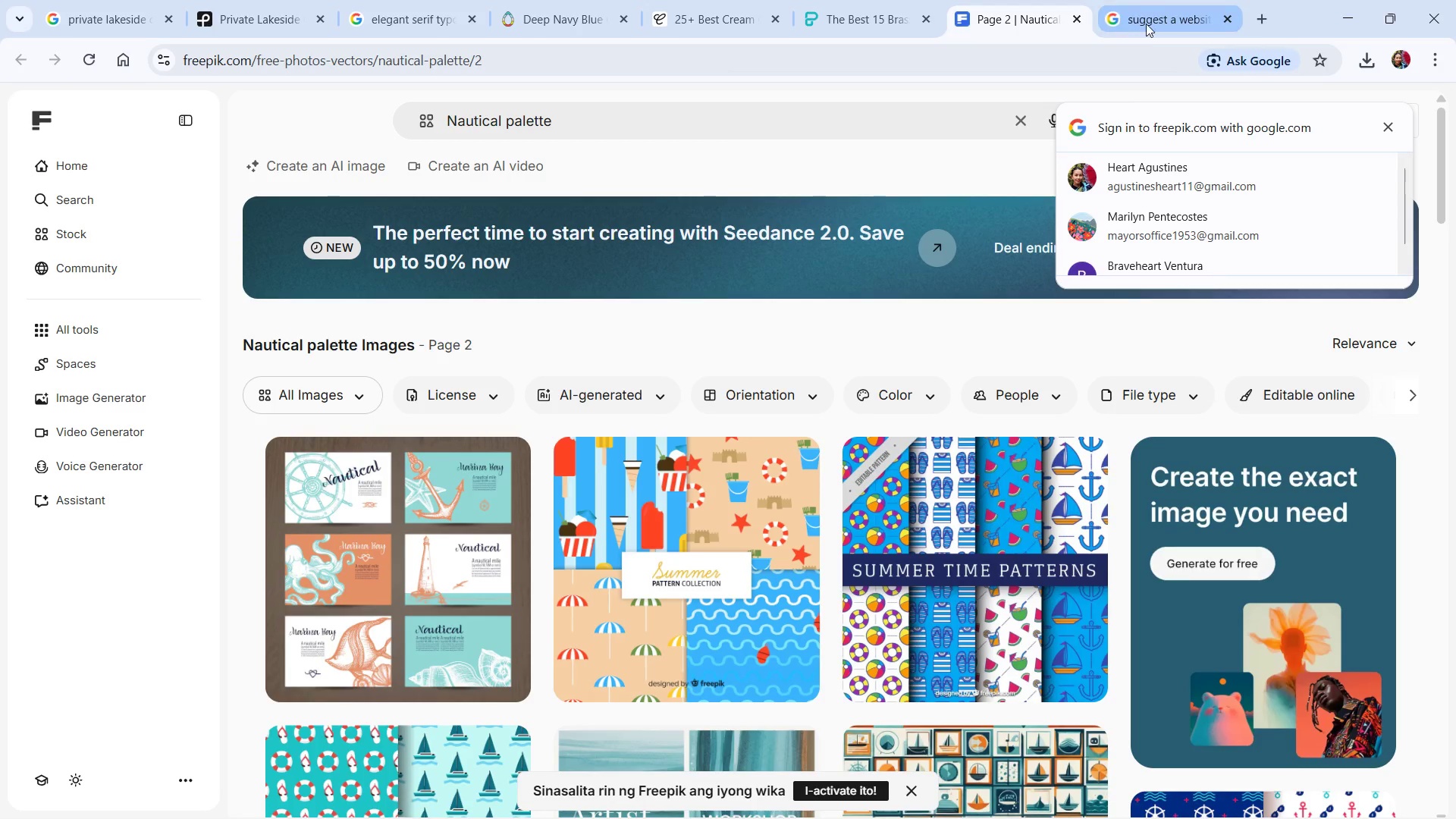 
left_click([1147, 24])
 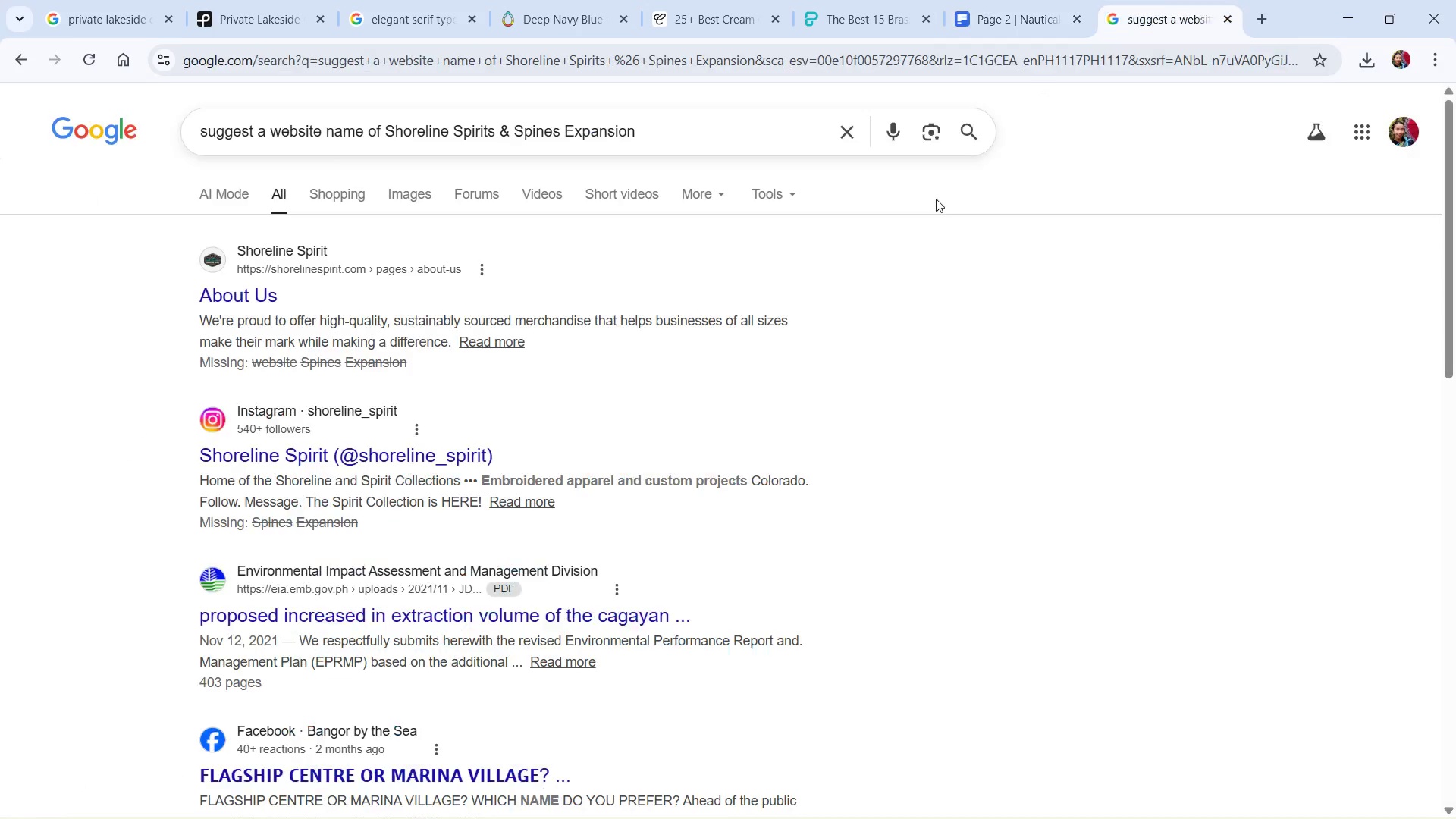 
key(Alt+AltLeft)
 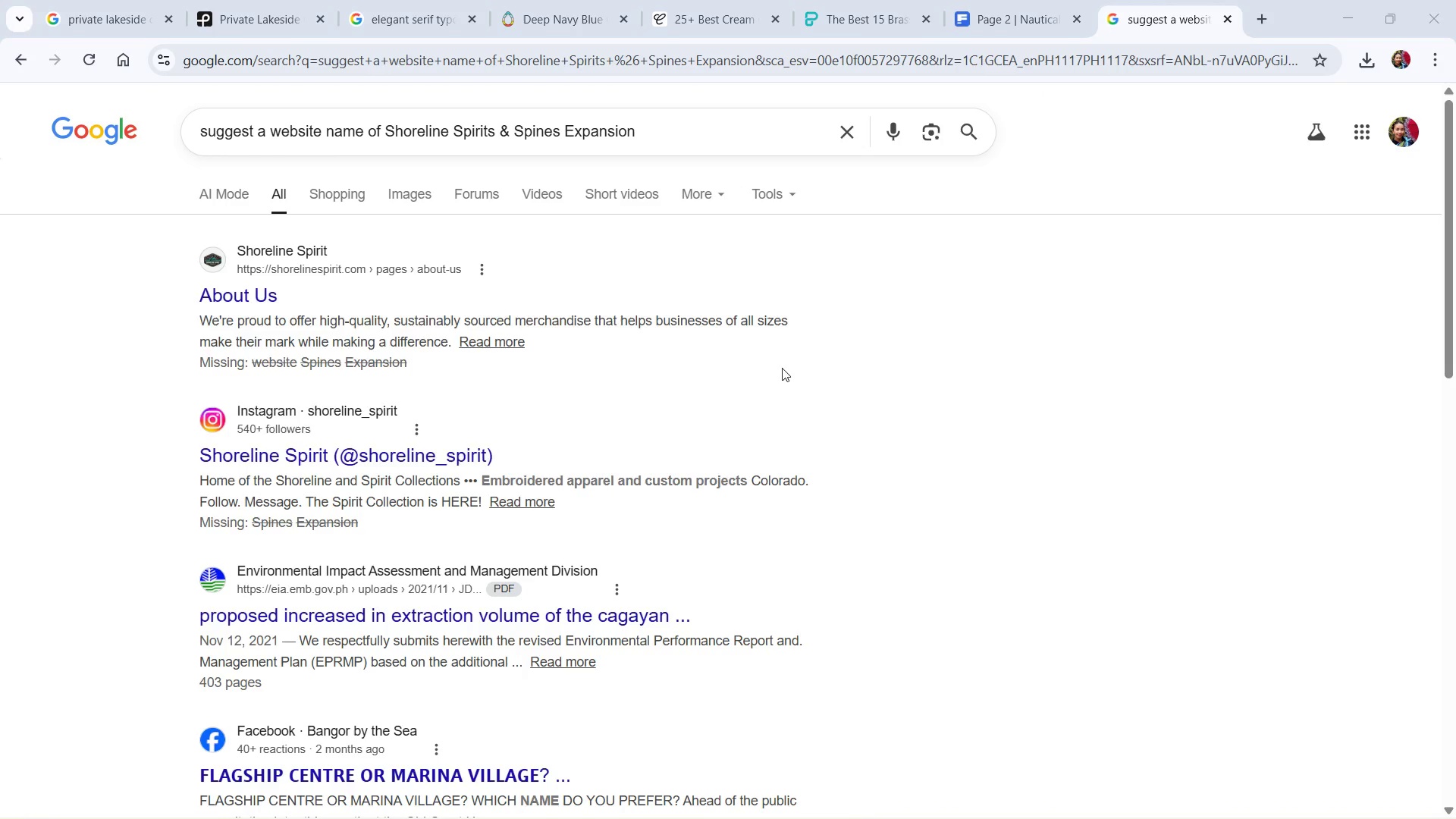 
key(Alt+Tab)
 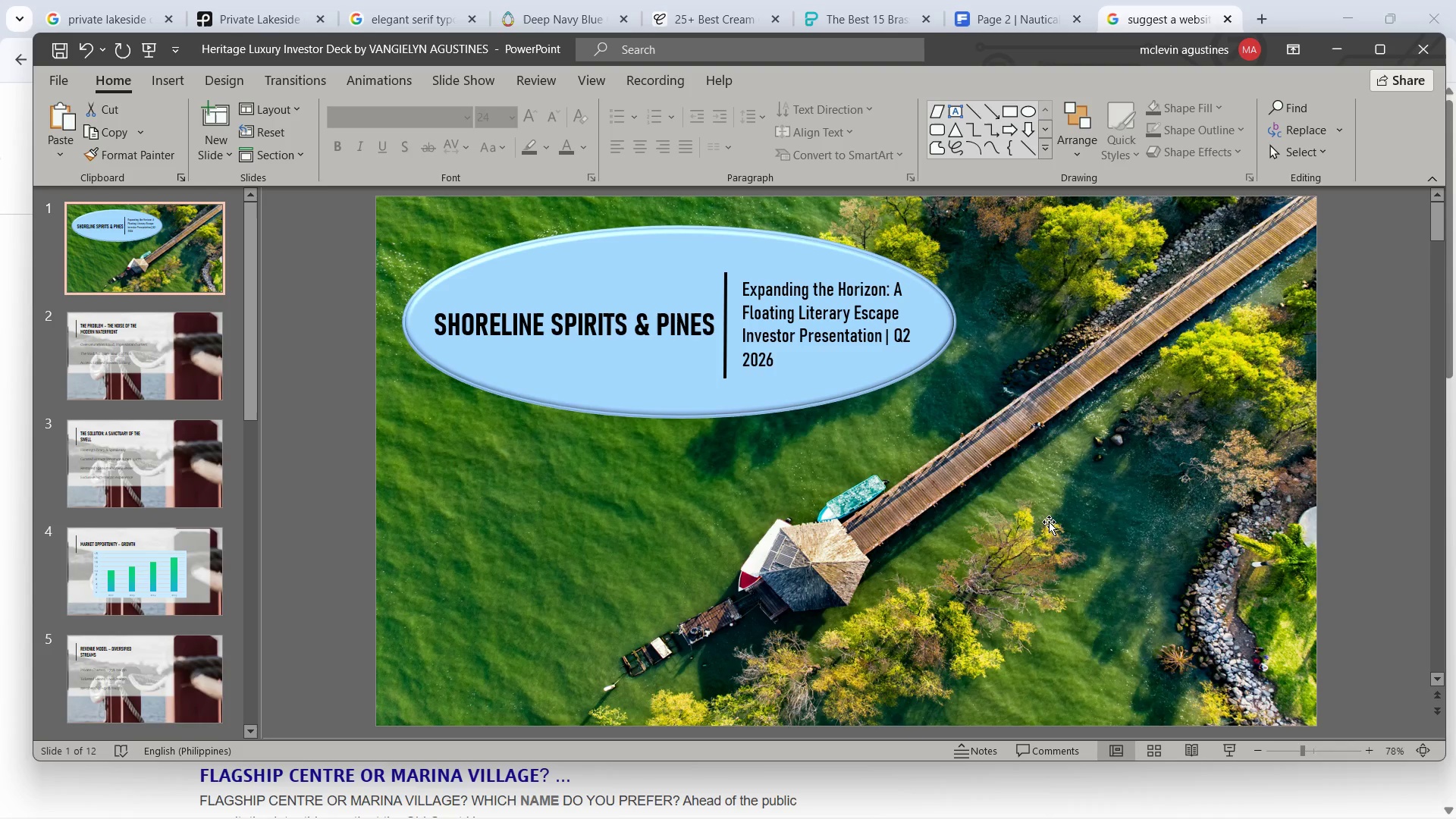 
wait(20.0)
 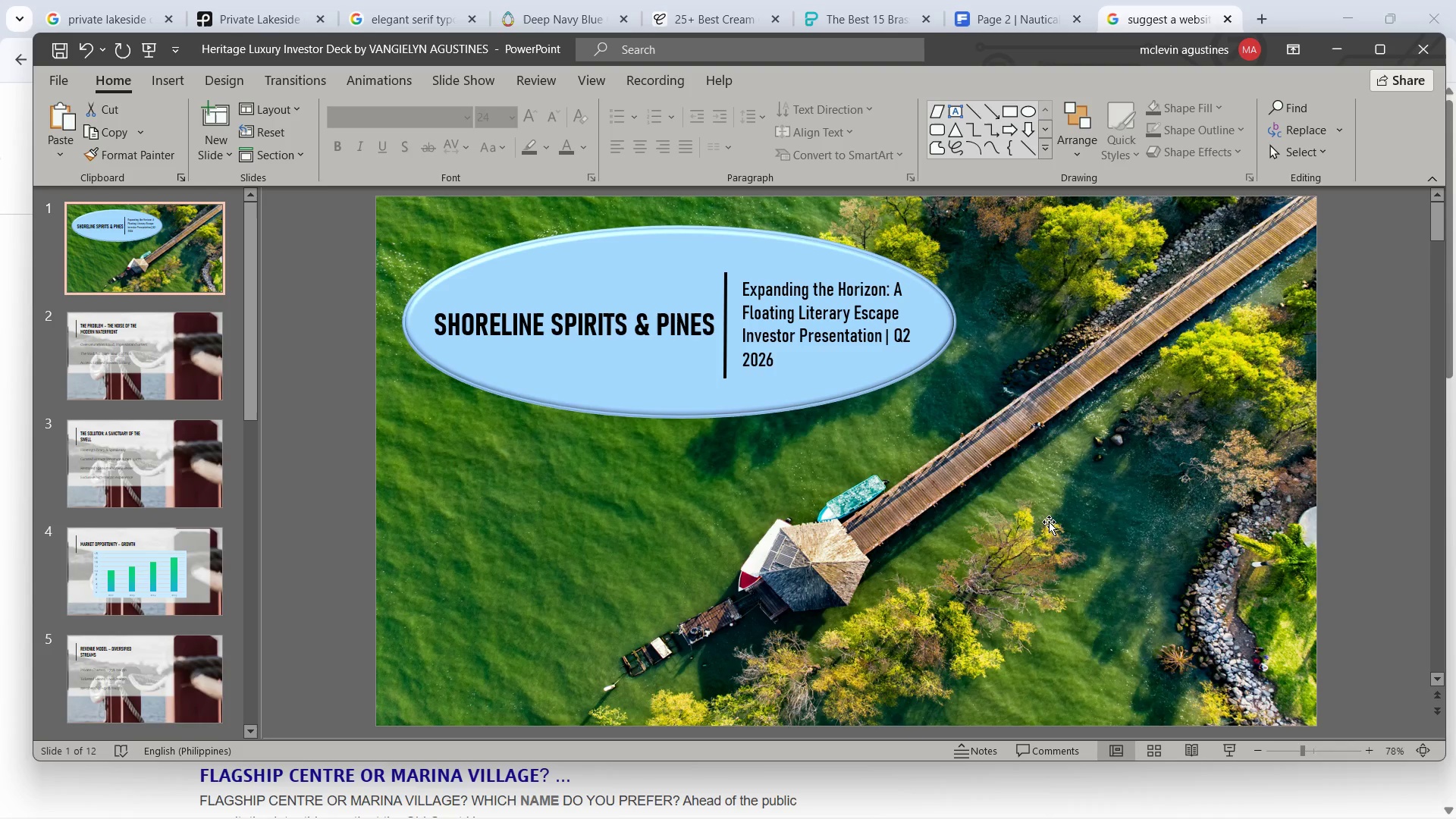 
left_click([602, 325])
 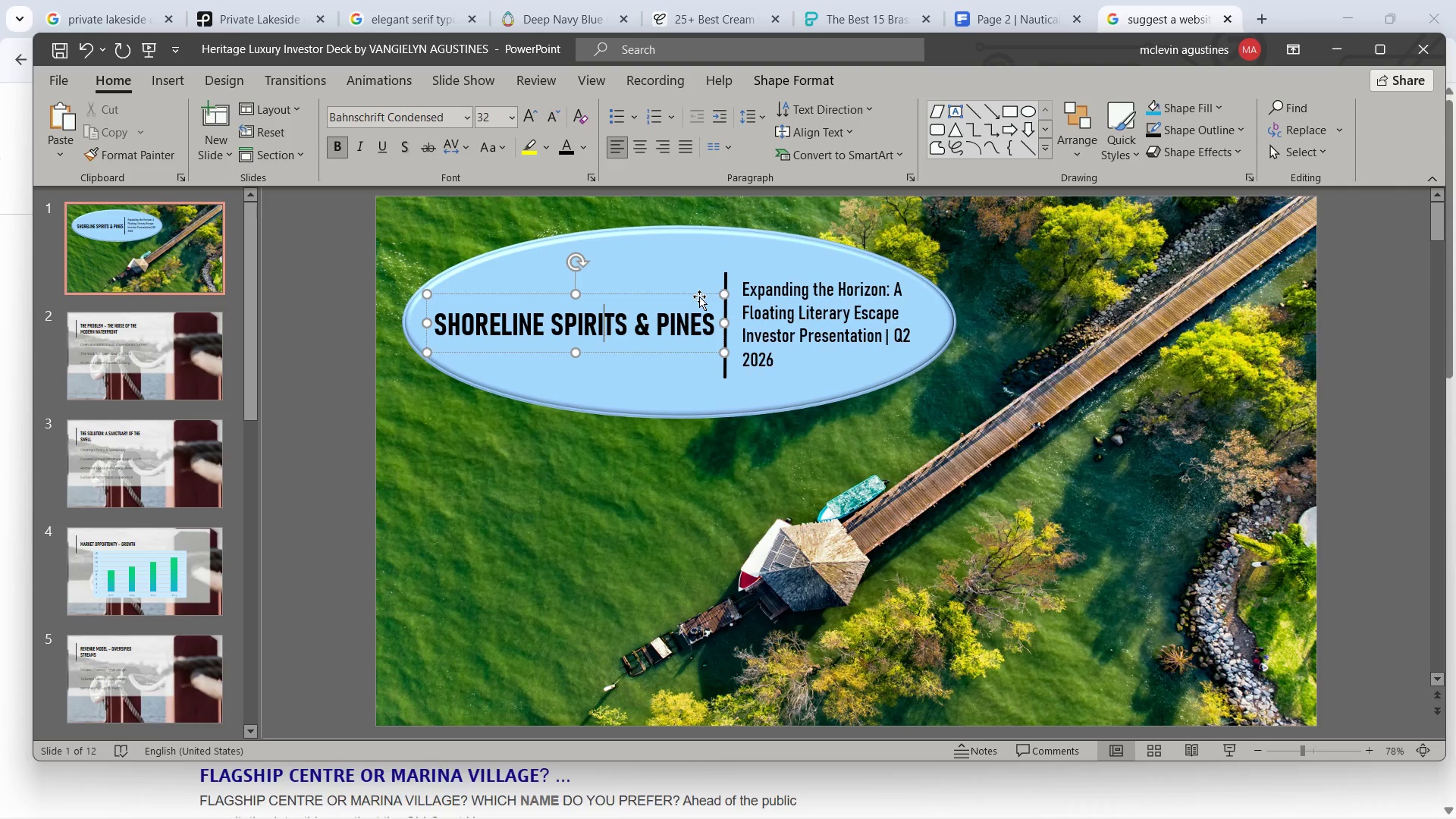 
left_click([699, 297])
 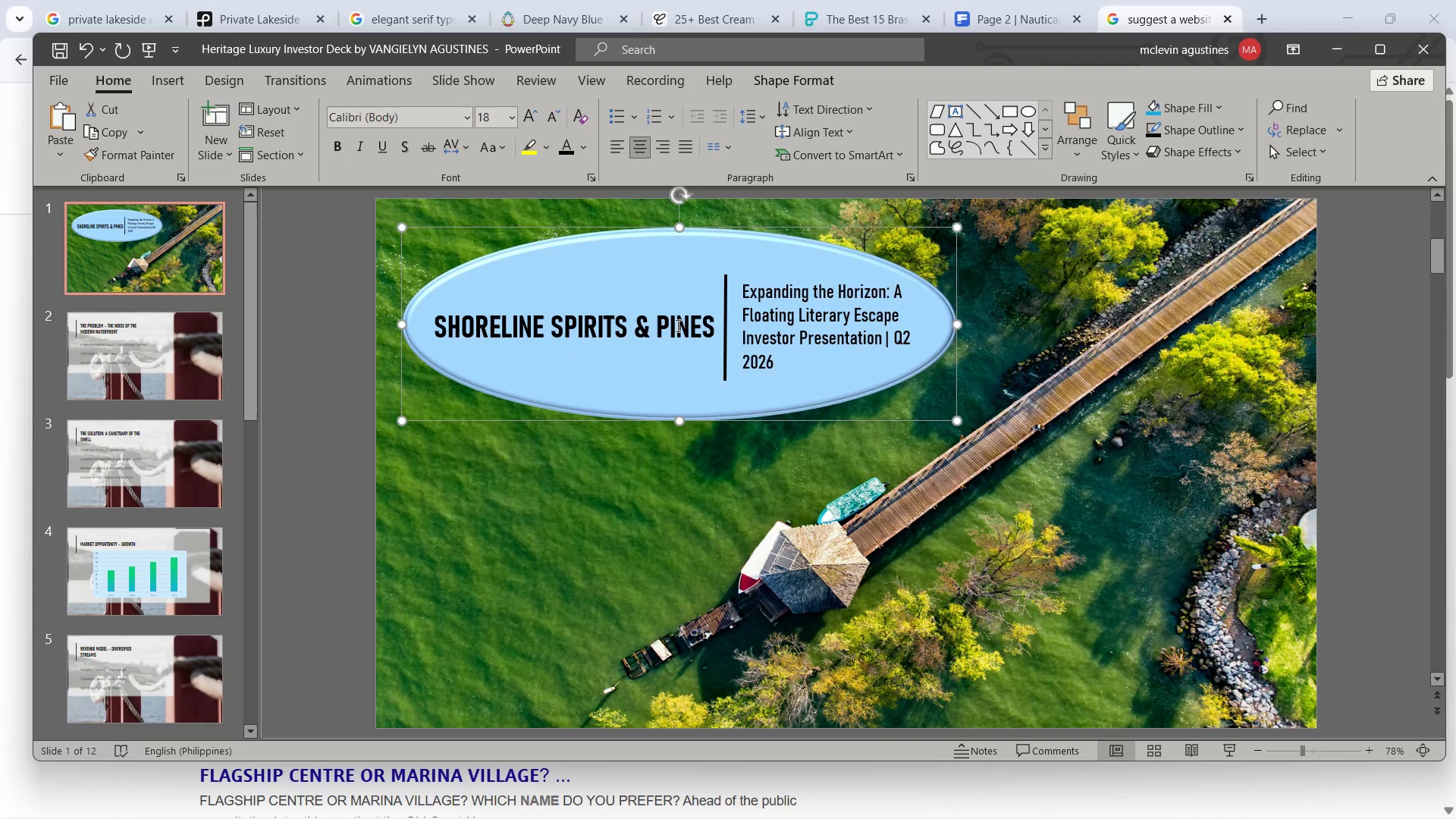 
left_click([676, 326])
 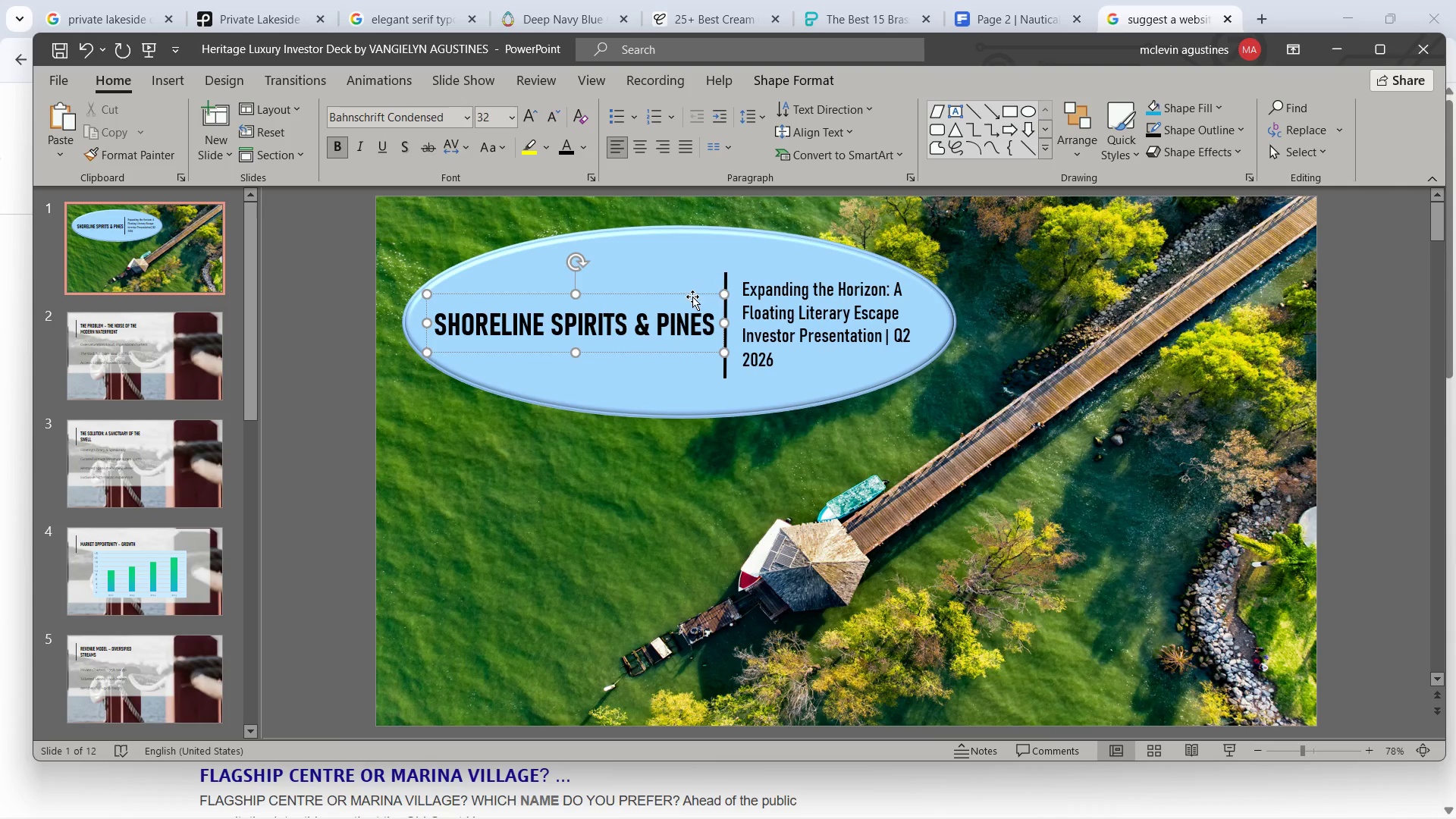 
left_click([795, 247])
 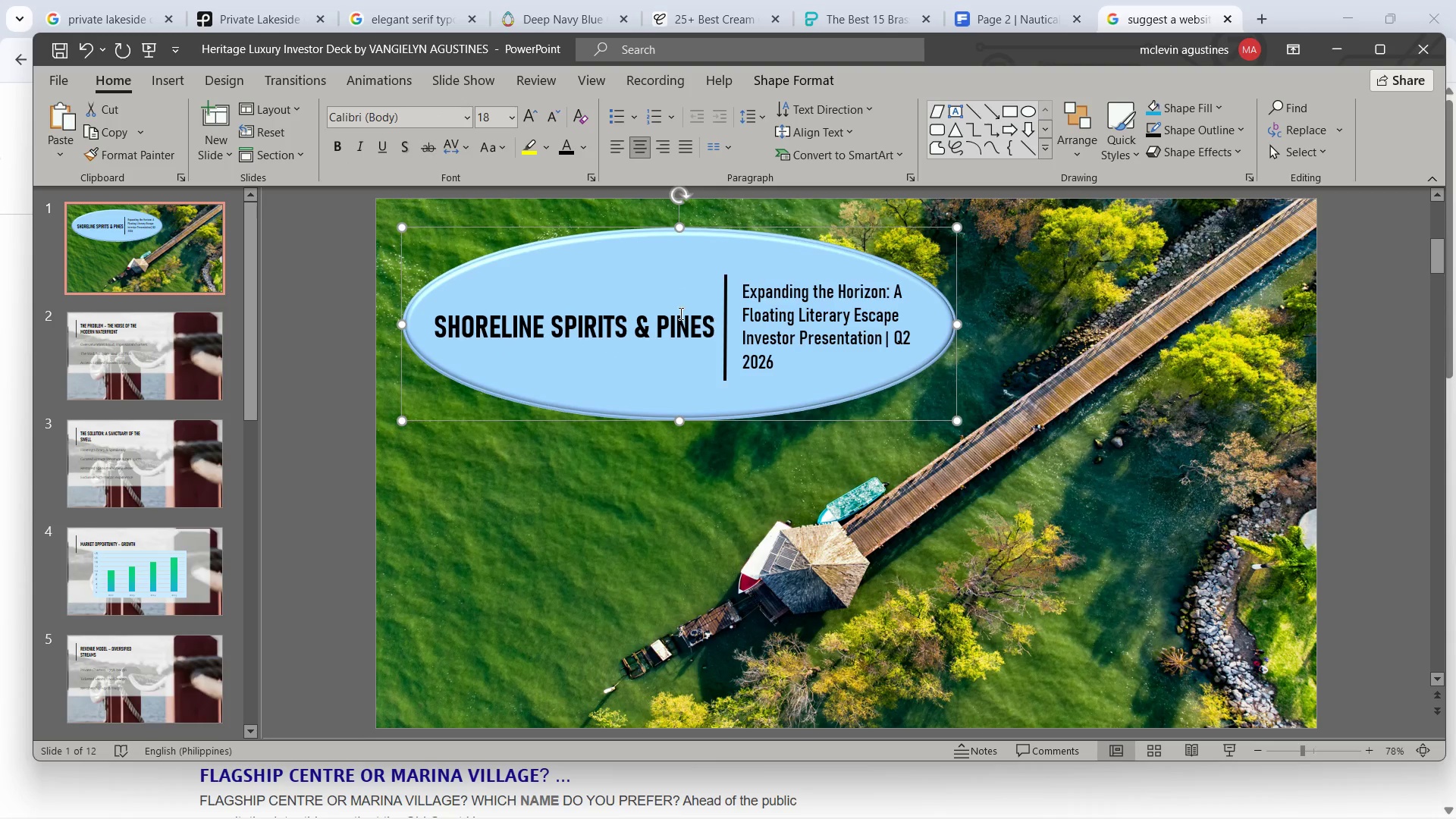 
hold_key(key=ShiftLeft, duration=0.7)
left_click([673, 322])
 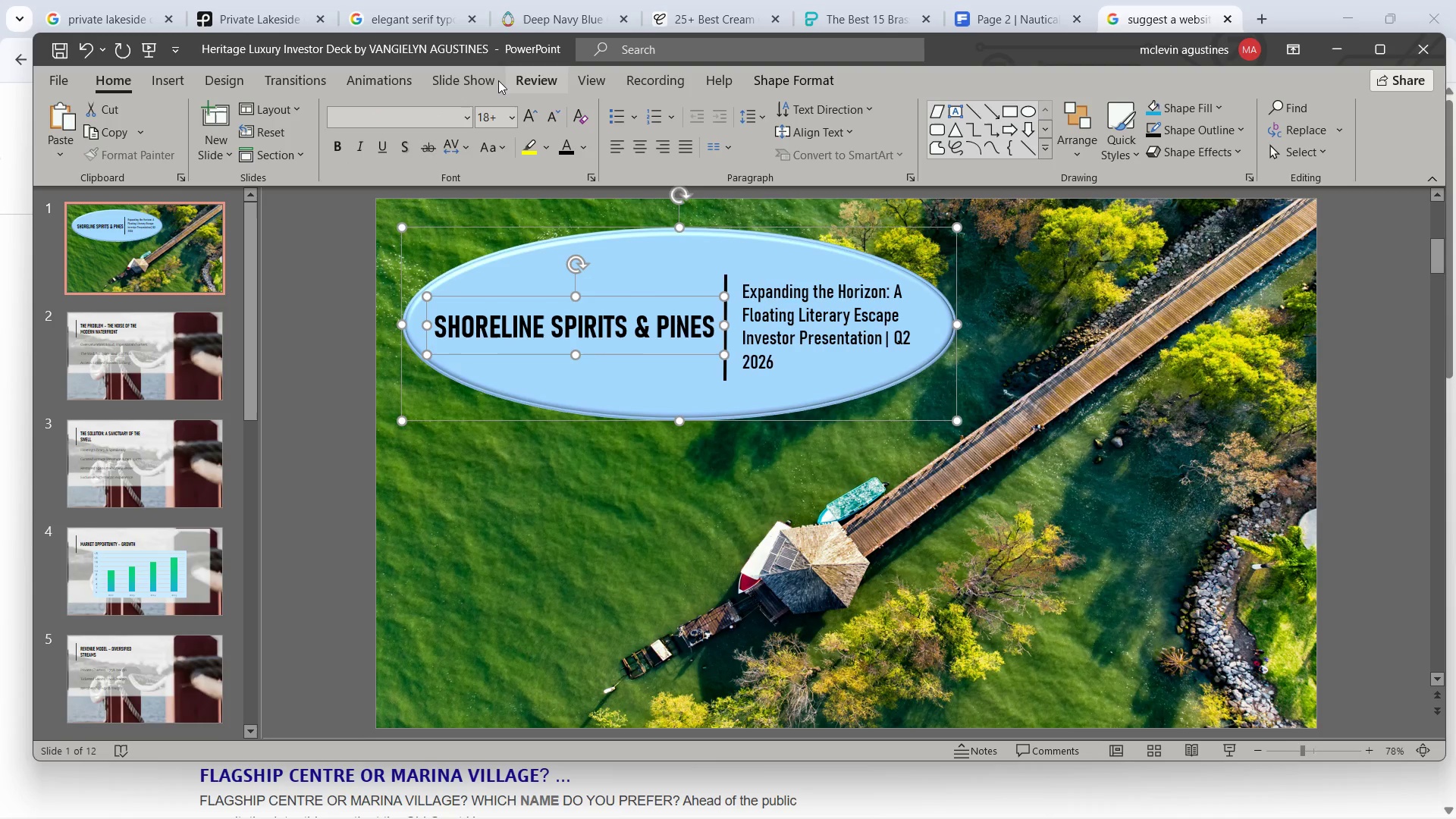 
mouse_move([387, 78])
 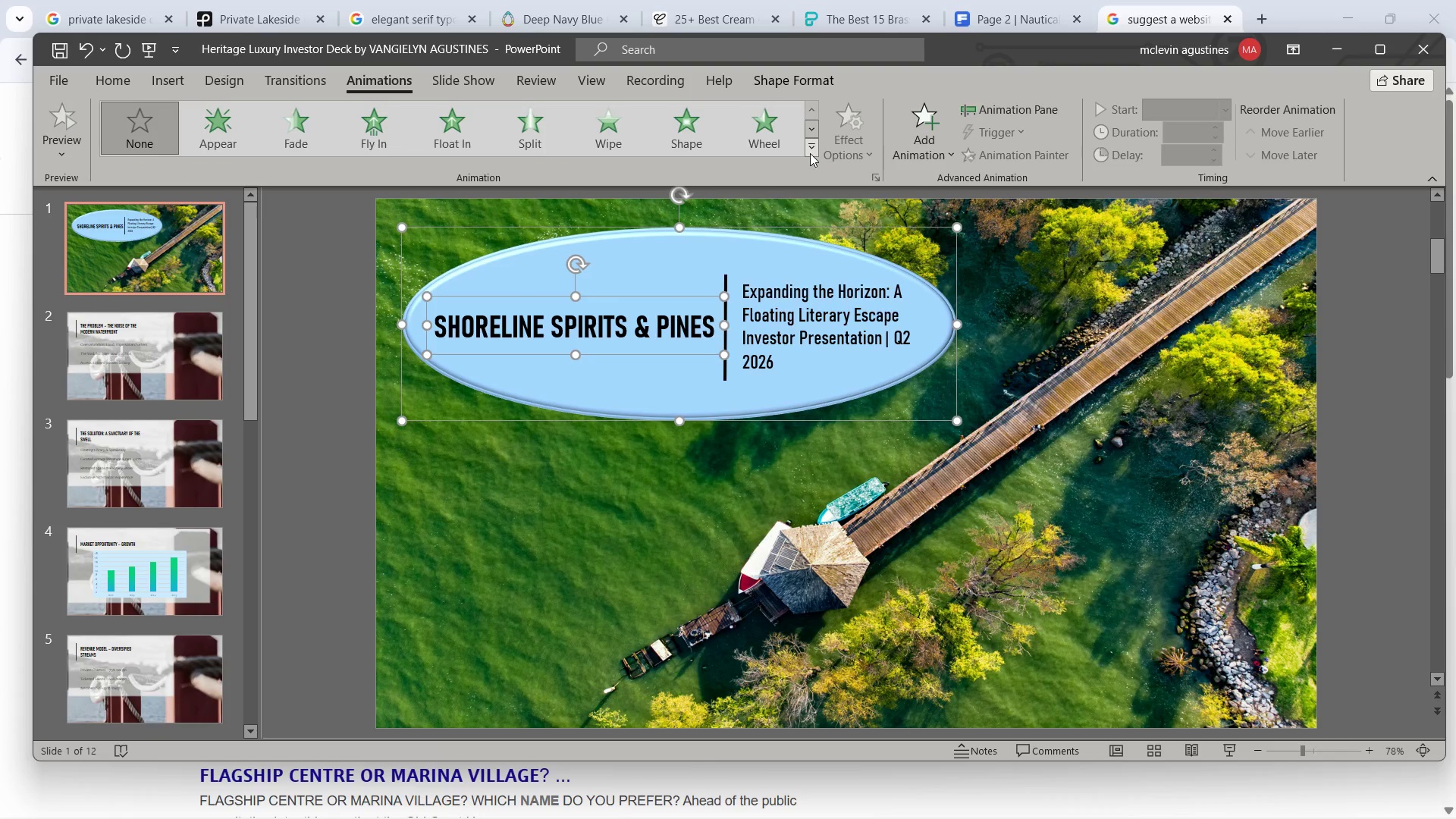 
left_click([810, 153])
 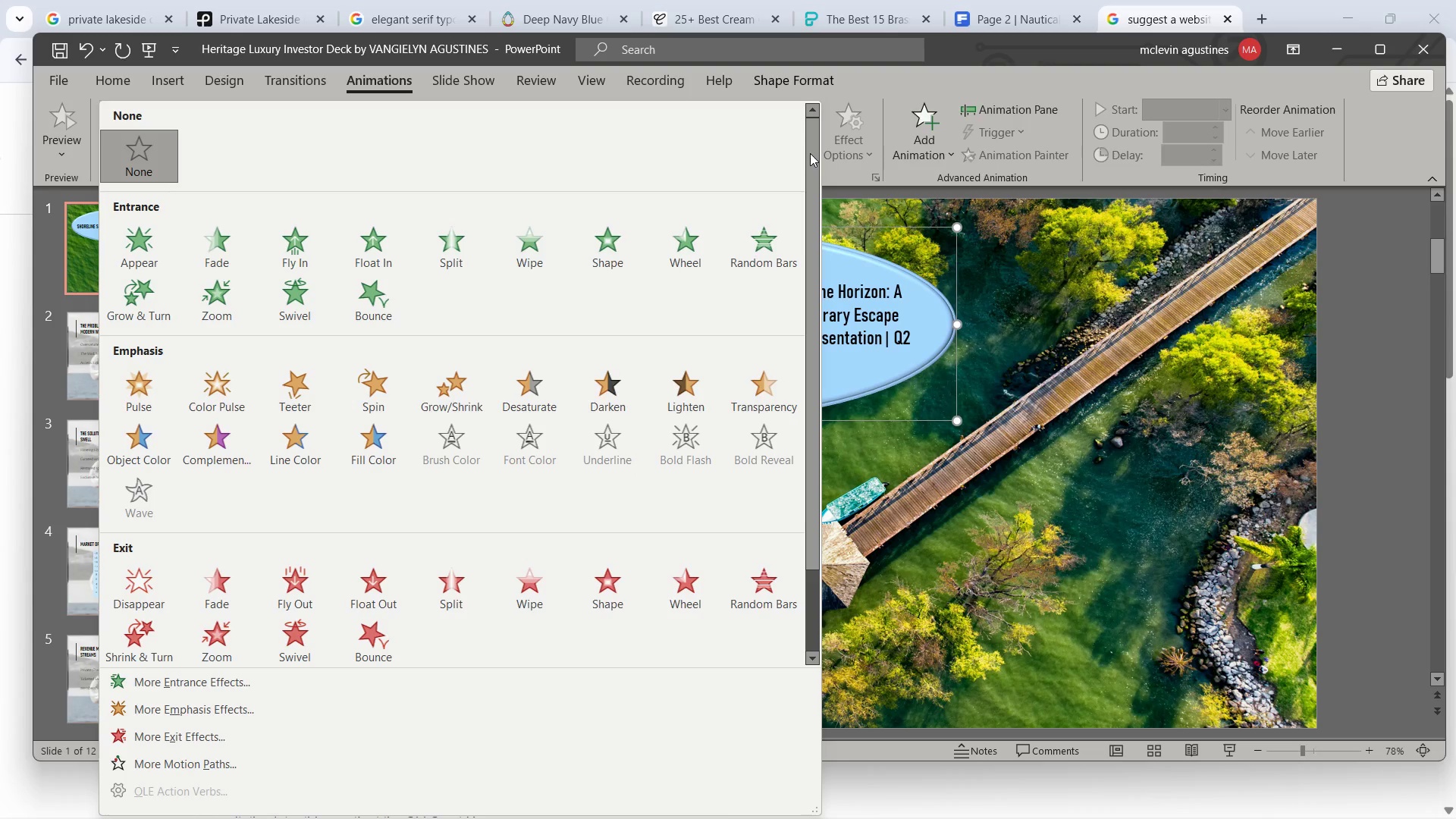 
wait(7.37)
 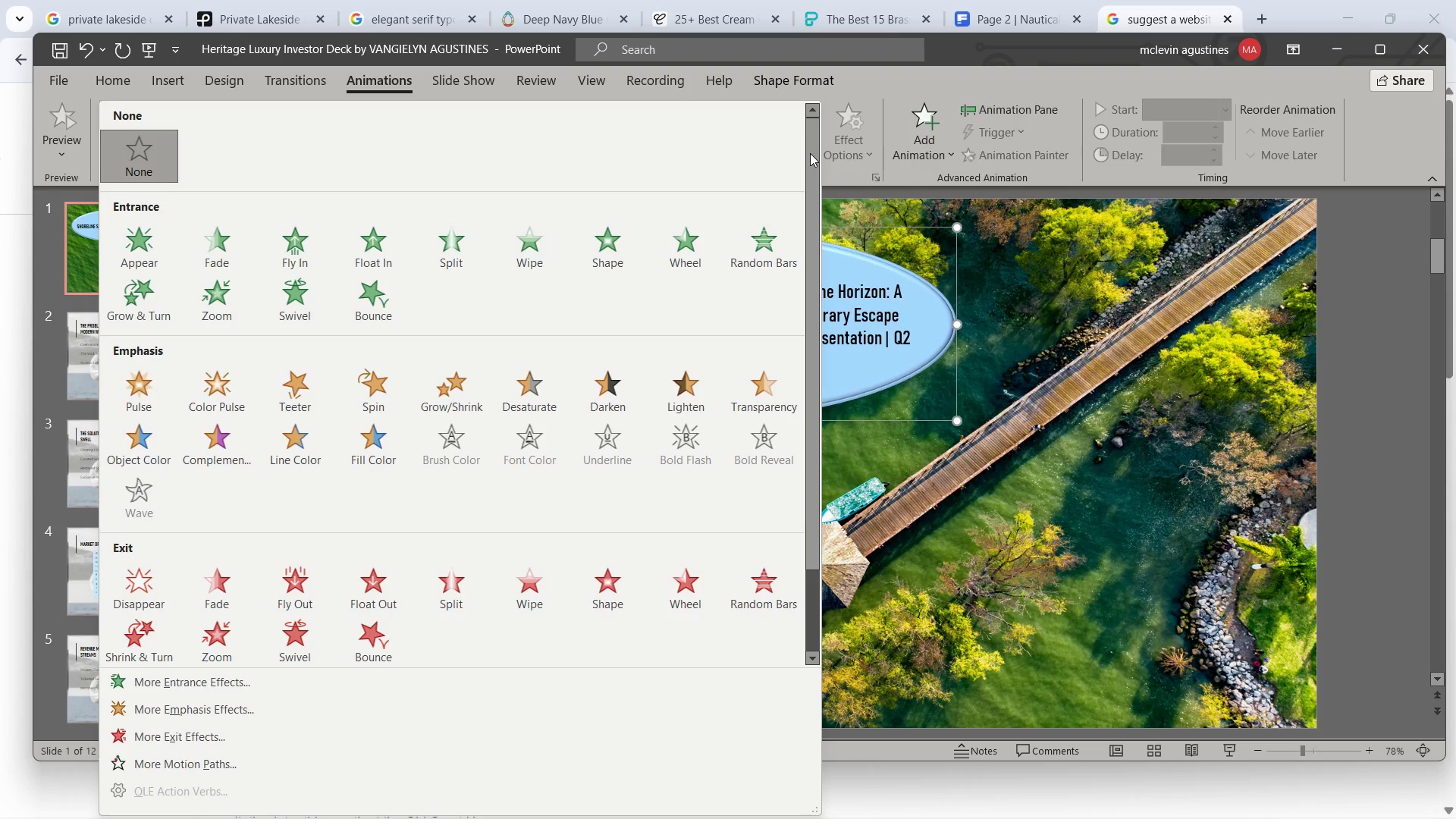 
mouse_move([217, 300])
 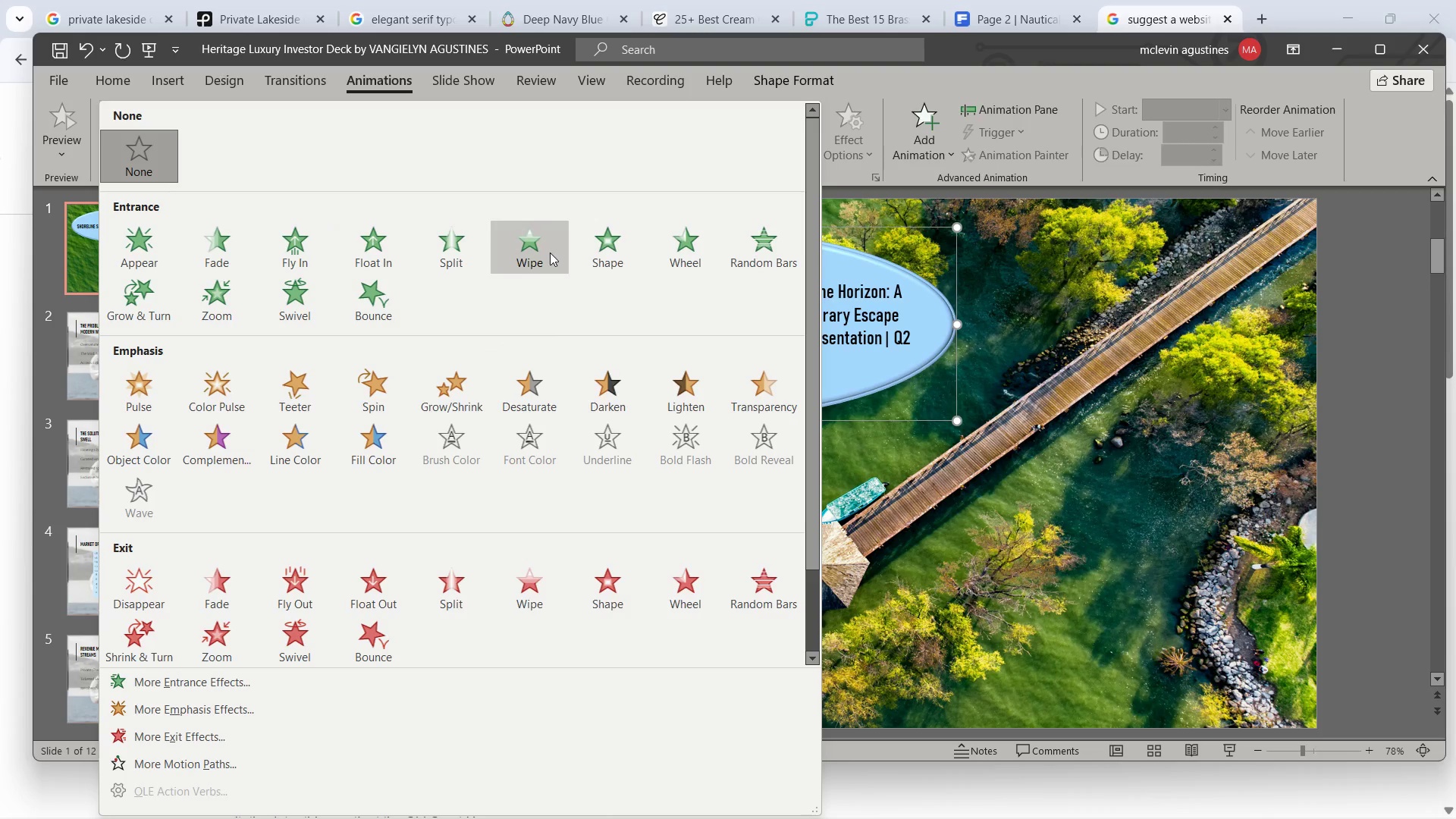 
left_click([628, 261])
 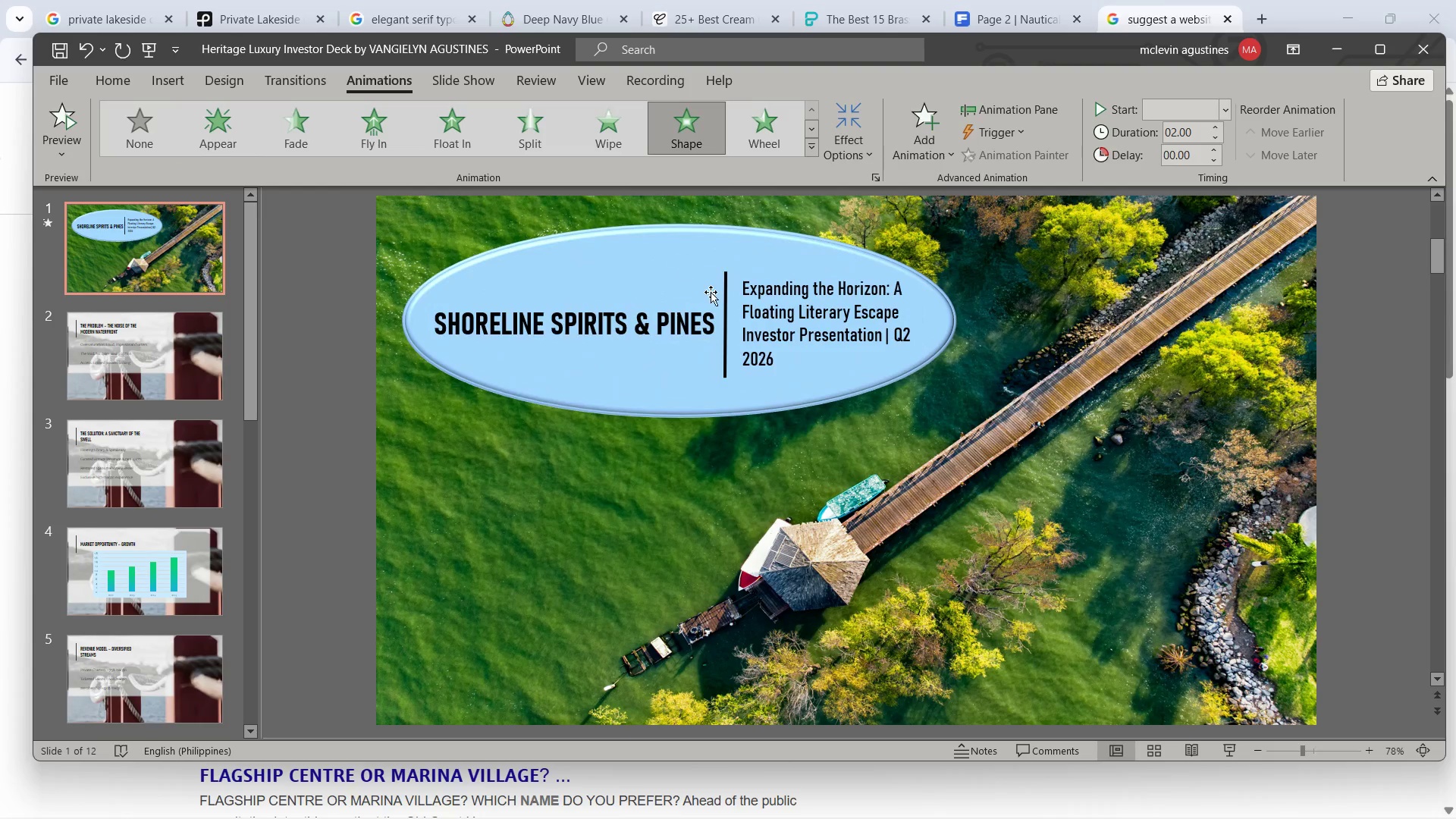 
wait(5.23)
 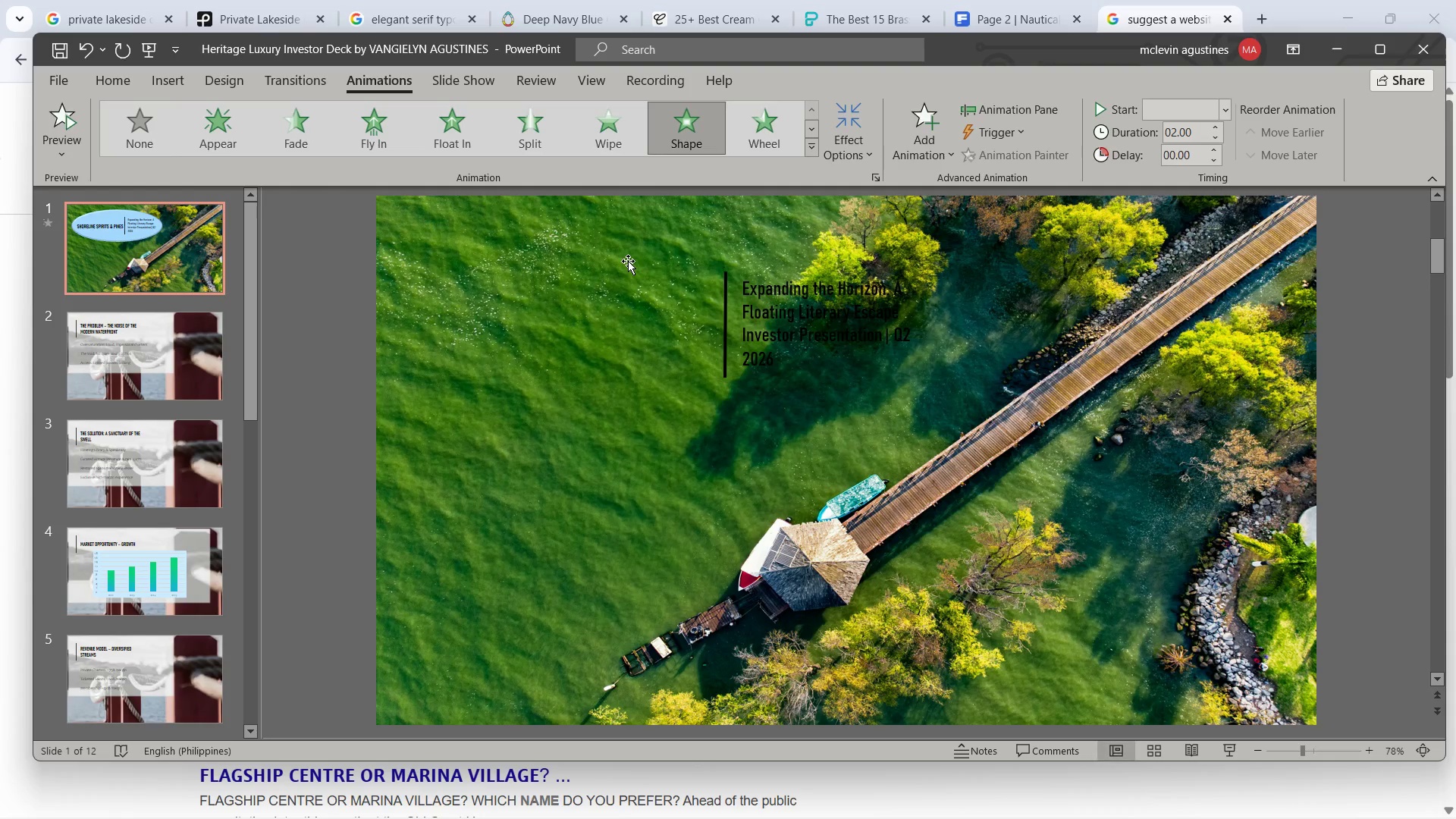 
left_click([726, 303])
 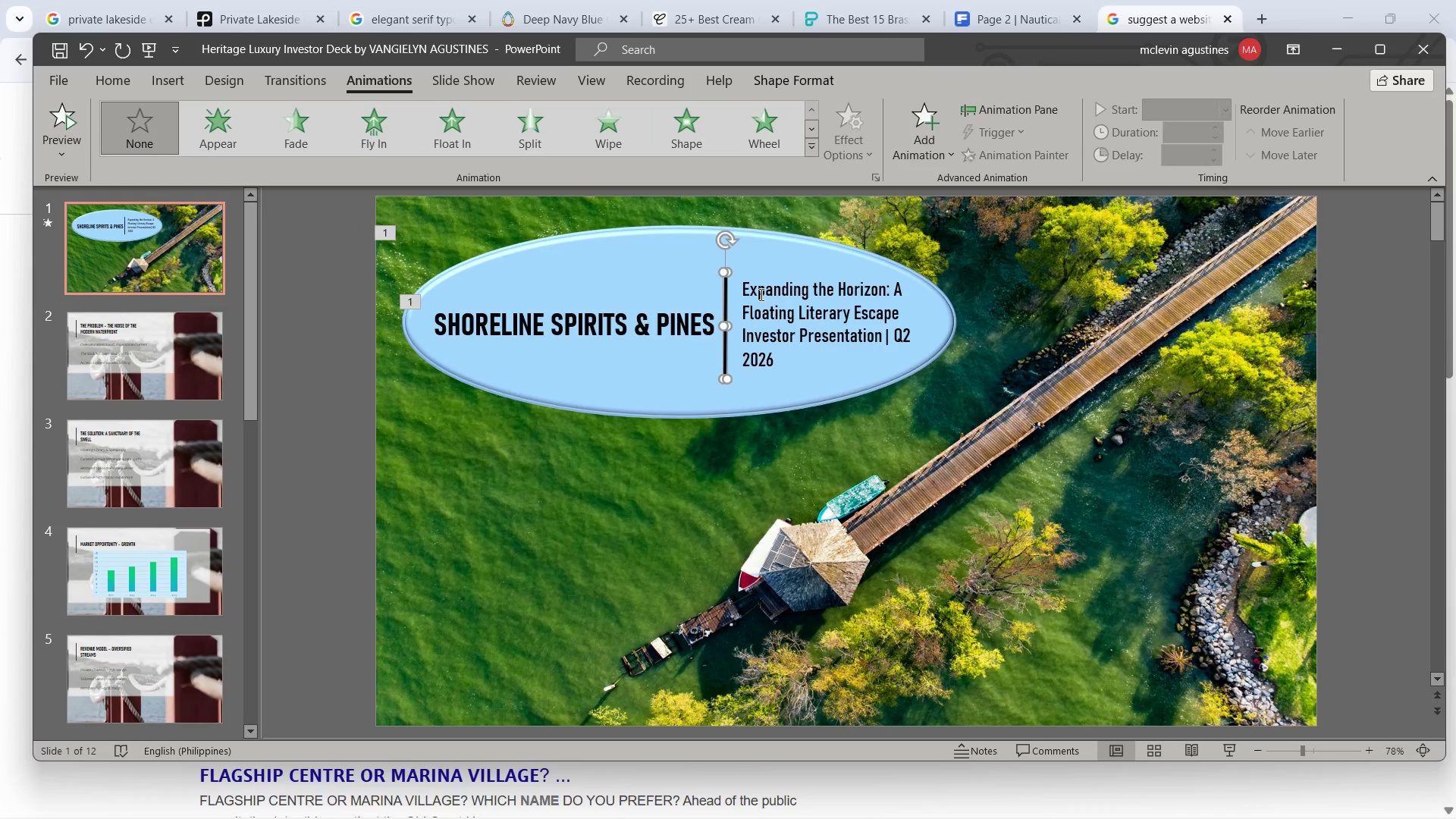 
hold_key(key=ShiftLeft, duration=0.78)
left_click([765, 290])
 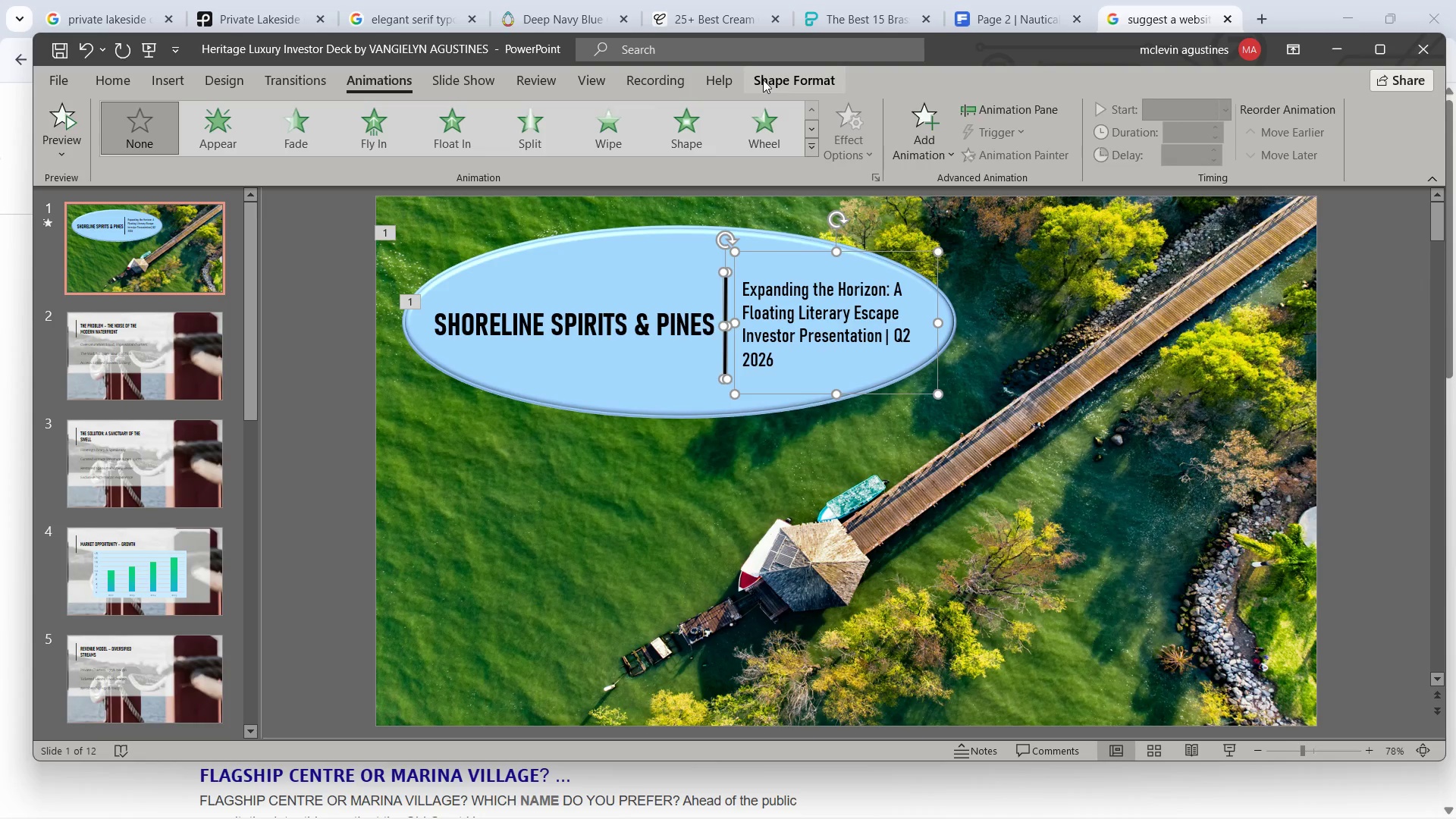 
mouse_move([473, 140])
 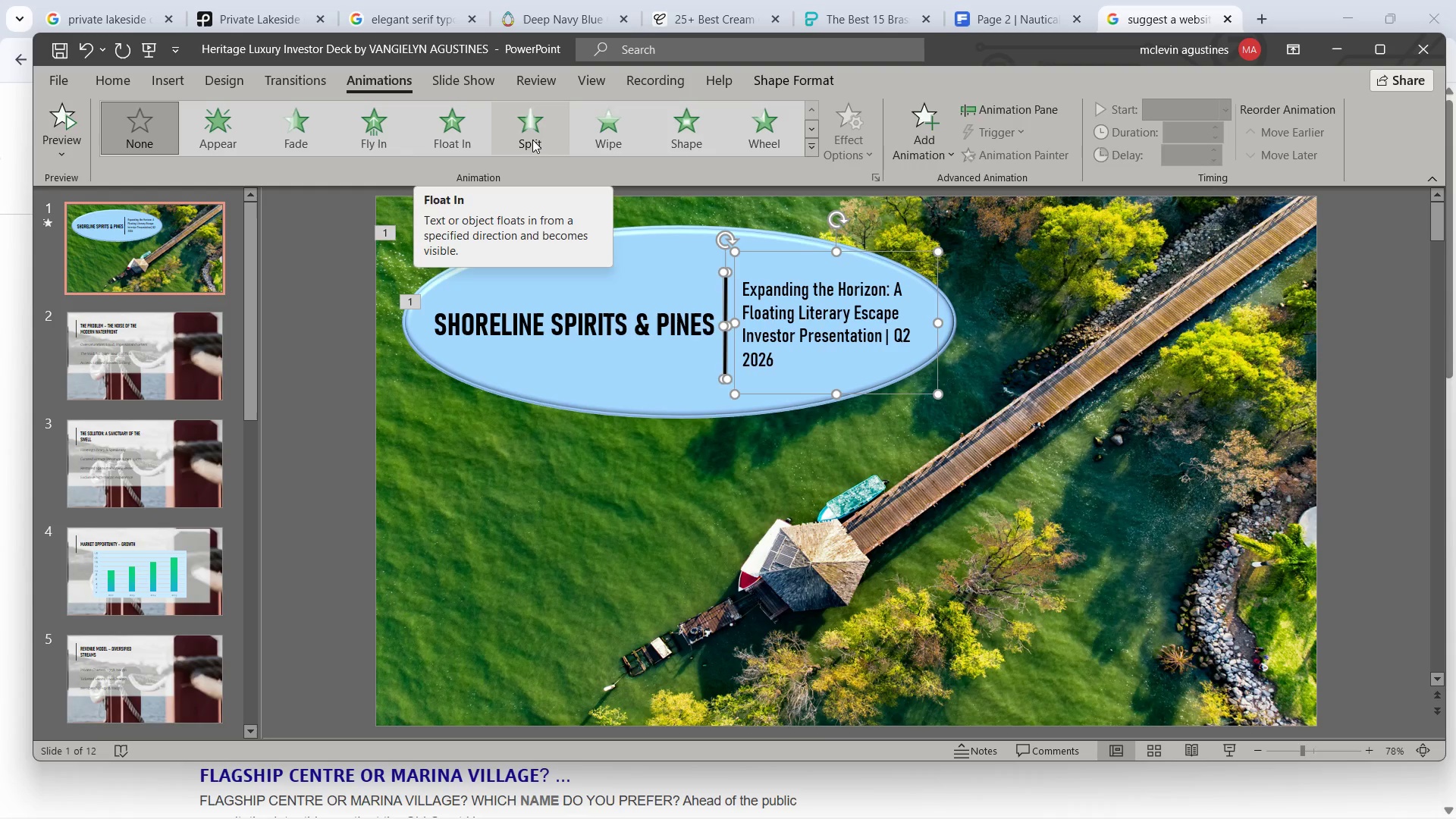 
mouse_move([503, 133])
 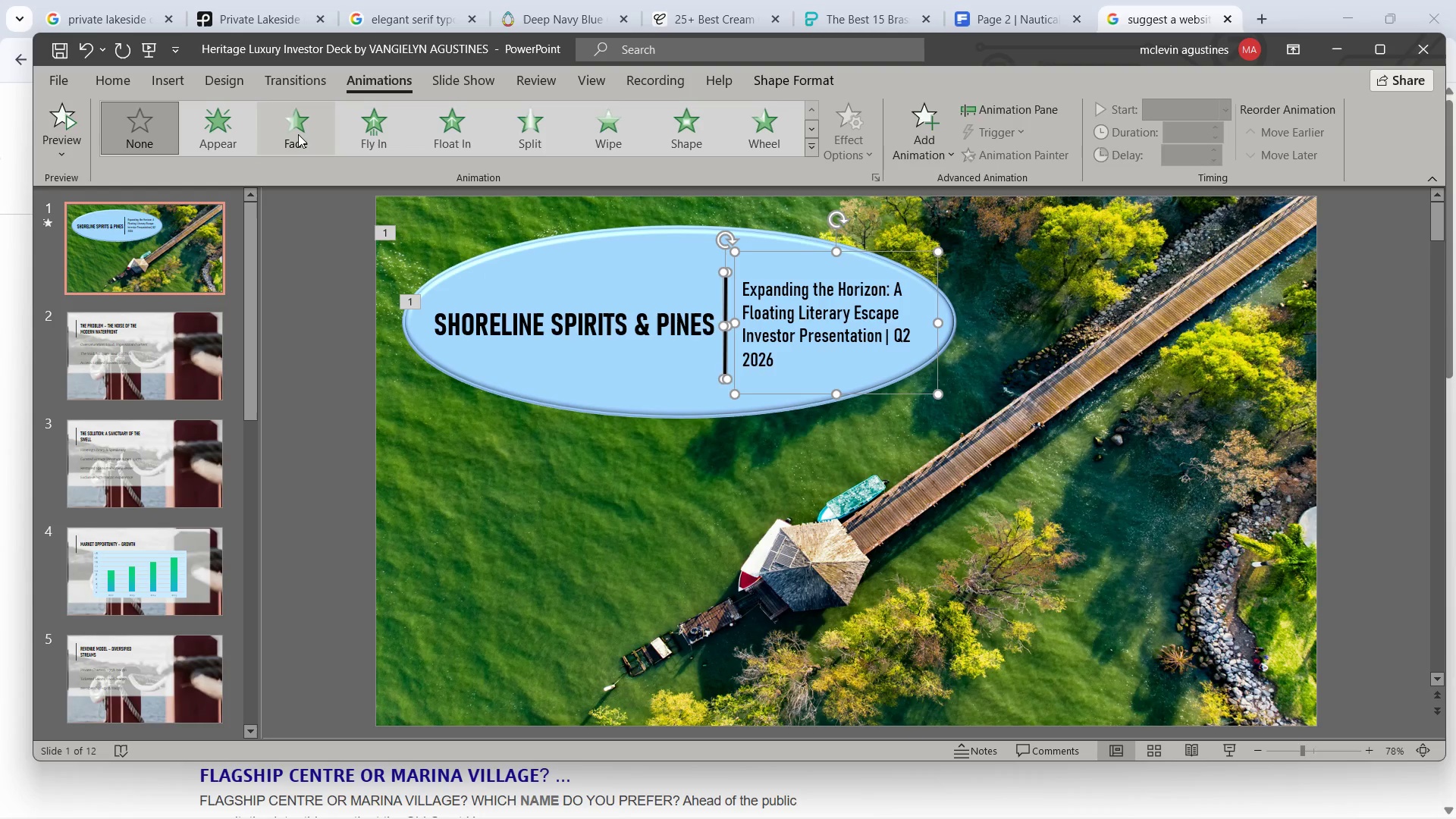 
left_click([298, 134])
 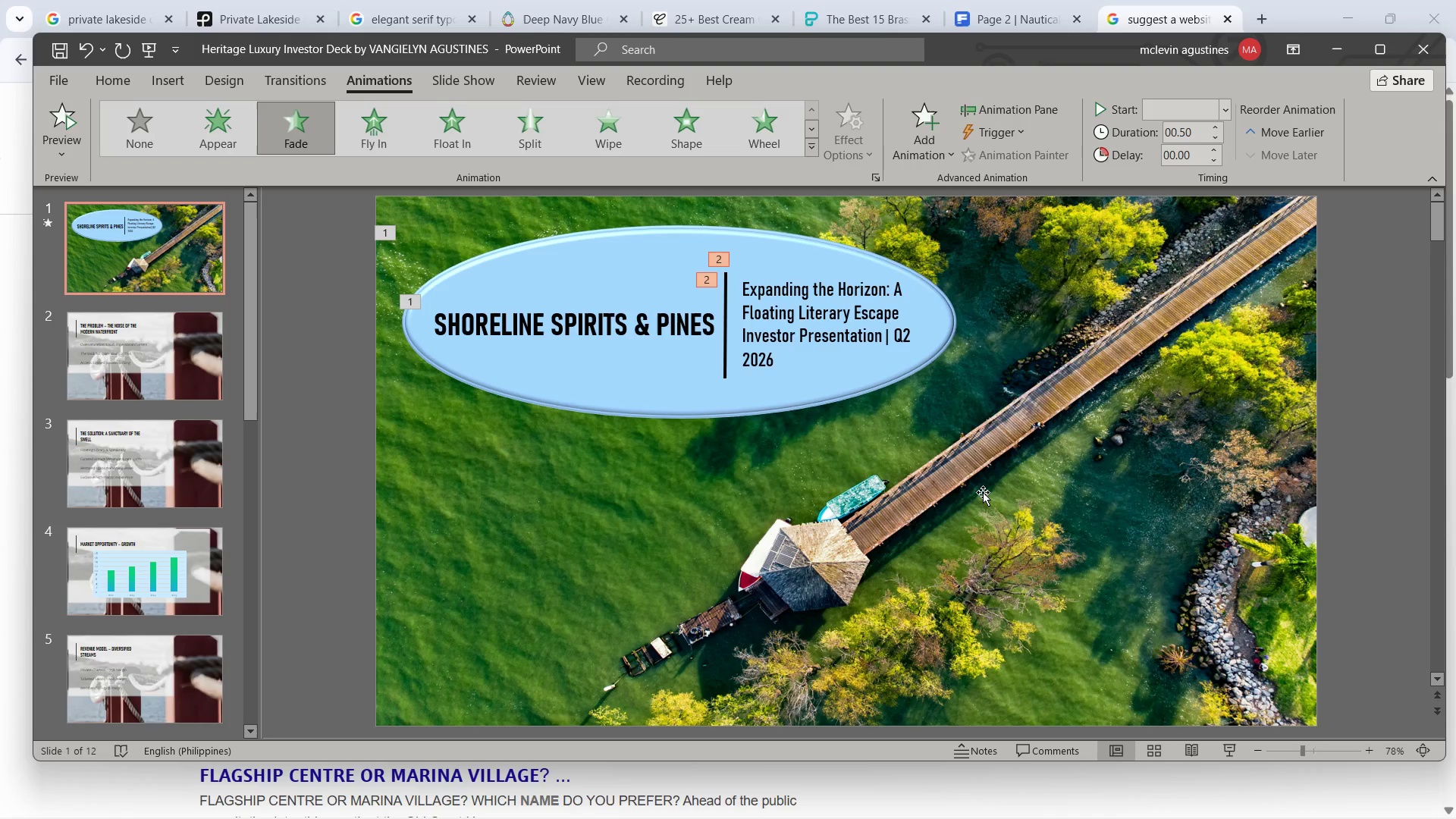 
wait(11.53)
 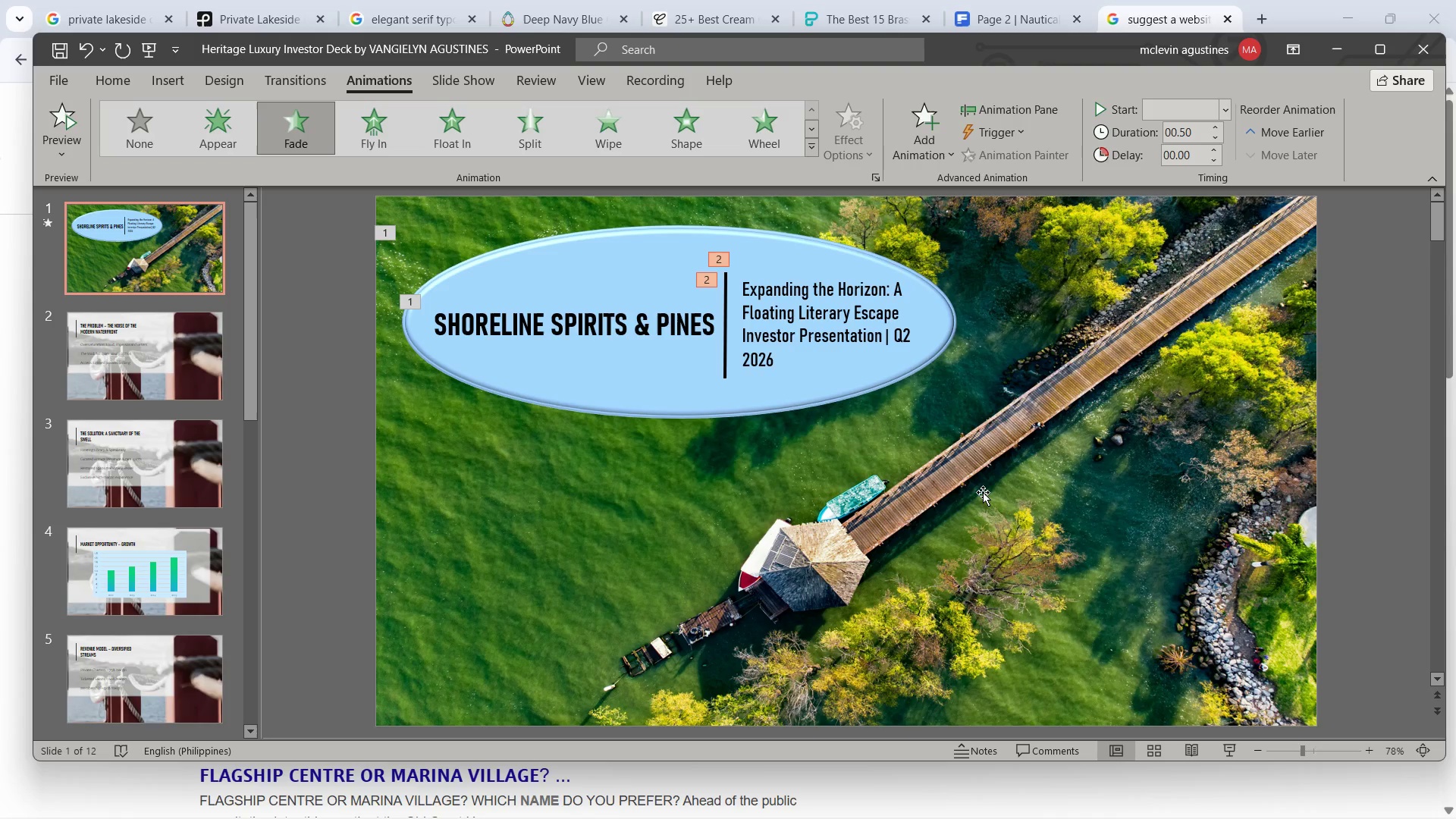 
left_click([151, 52])
 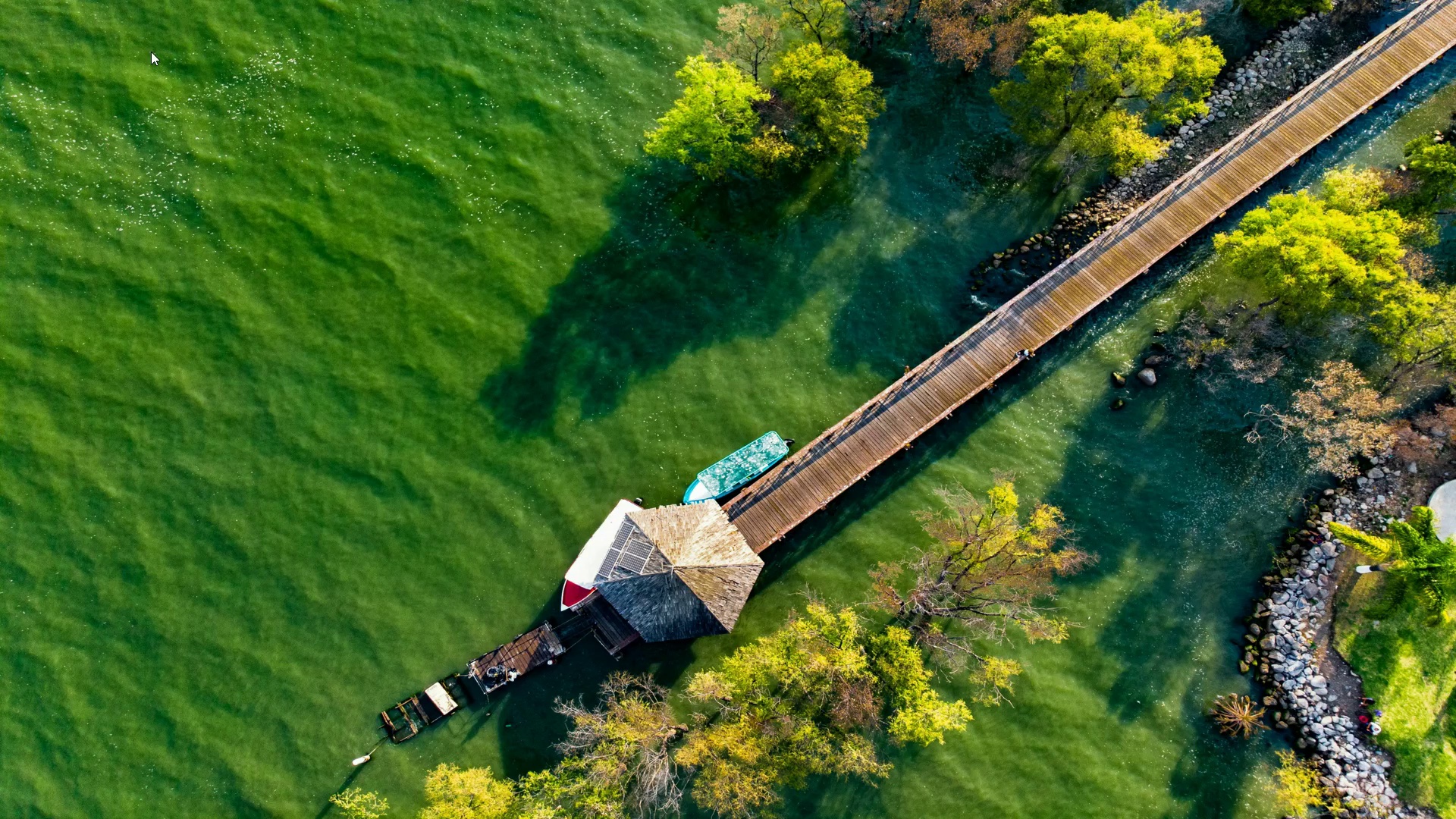 
key(ArrowDown)
 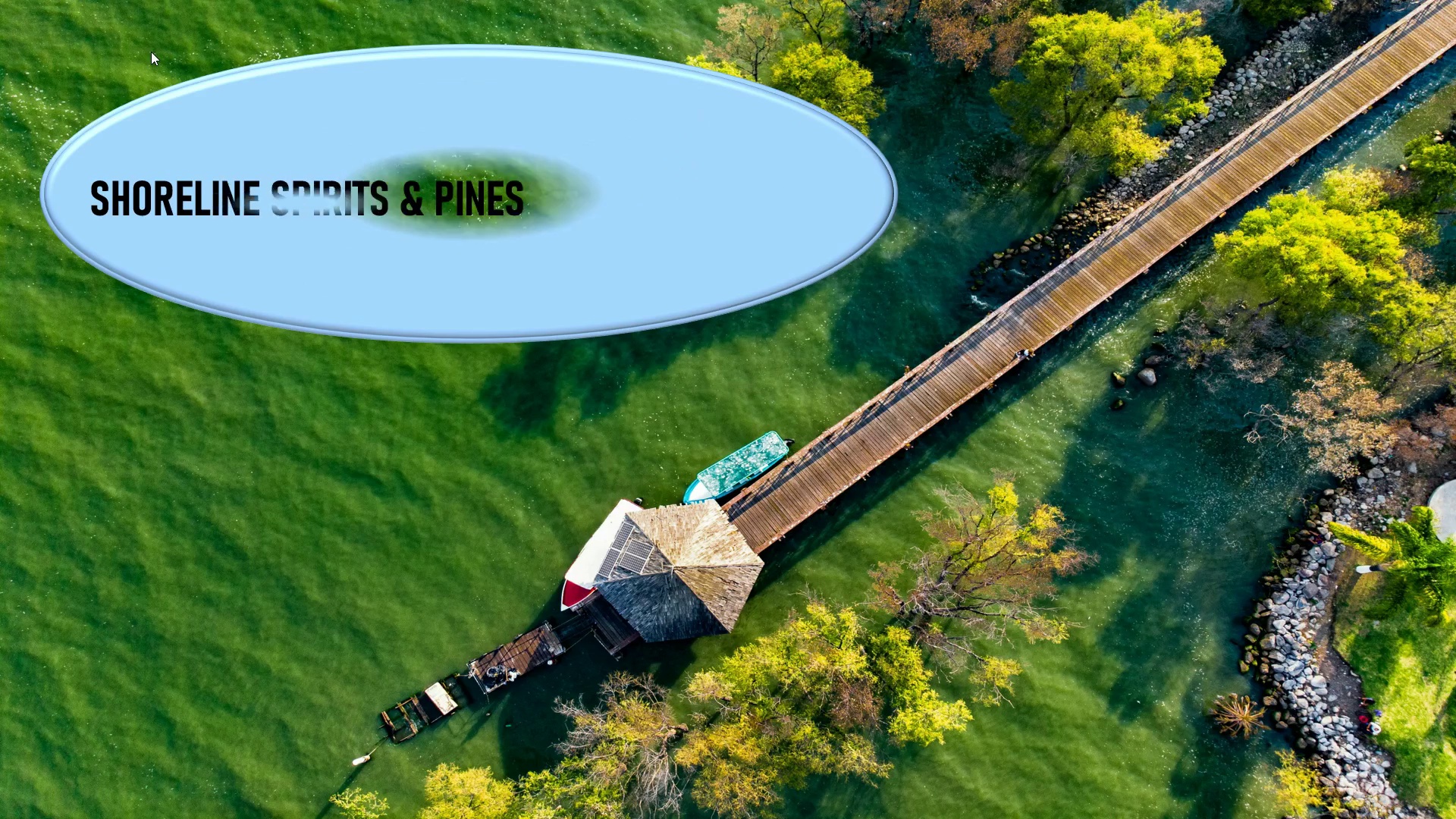 
key(ArrowDown)
 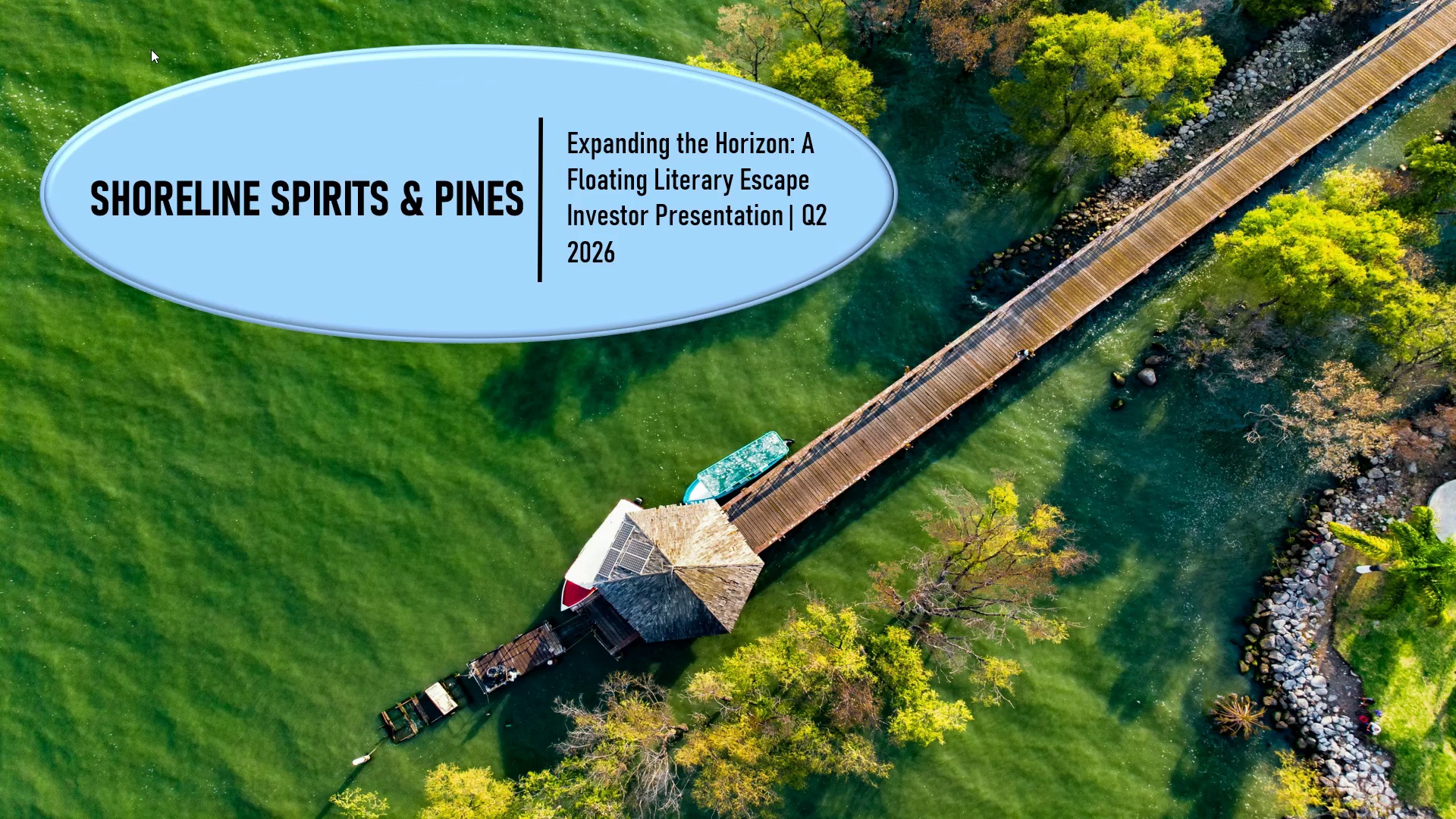 
key(Escape)
 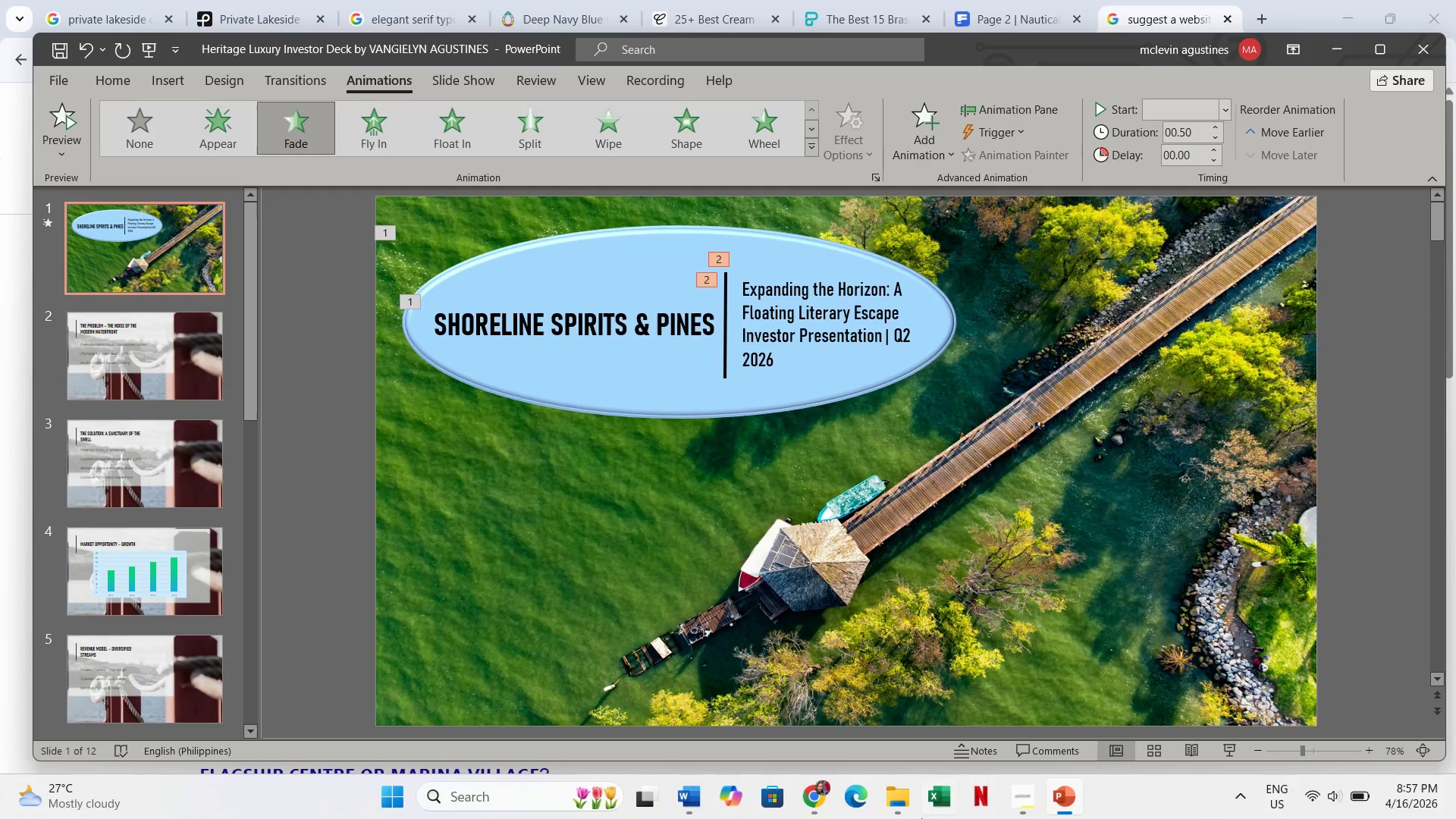 
mouse_move([148, 809])
 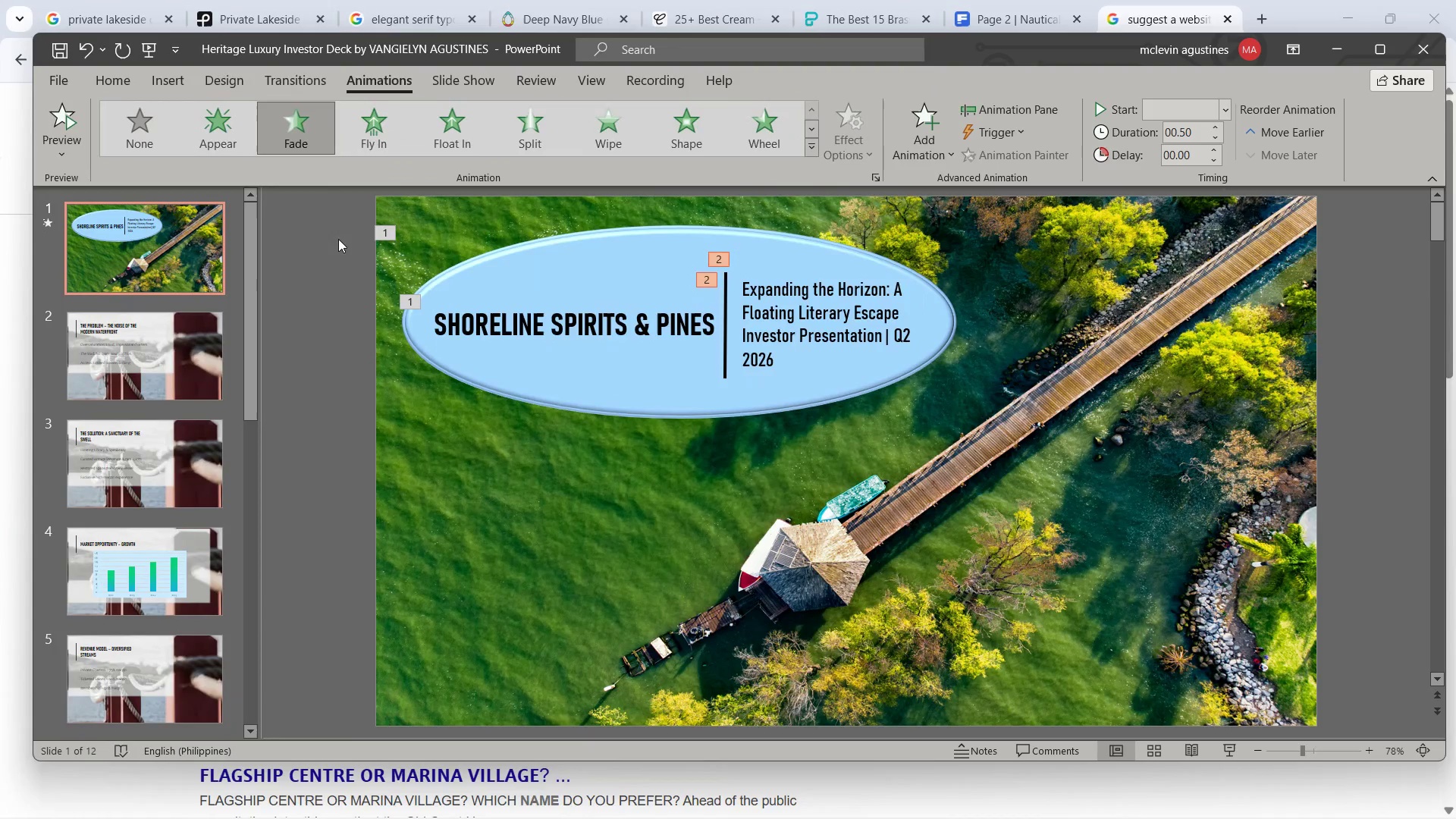 
wait(6.49)
 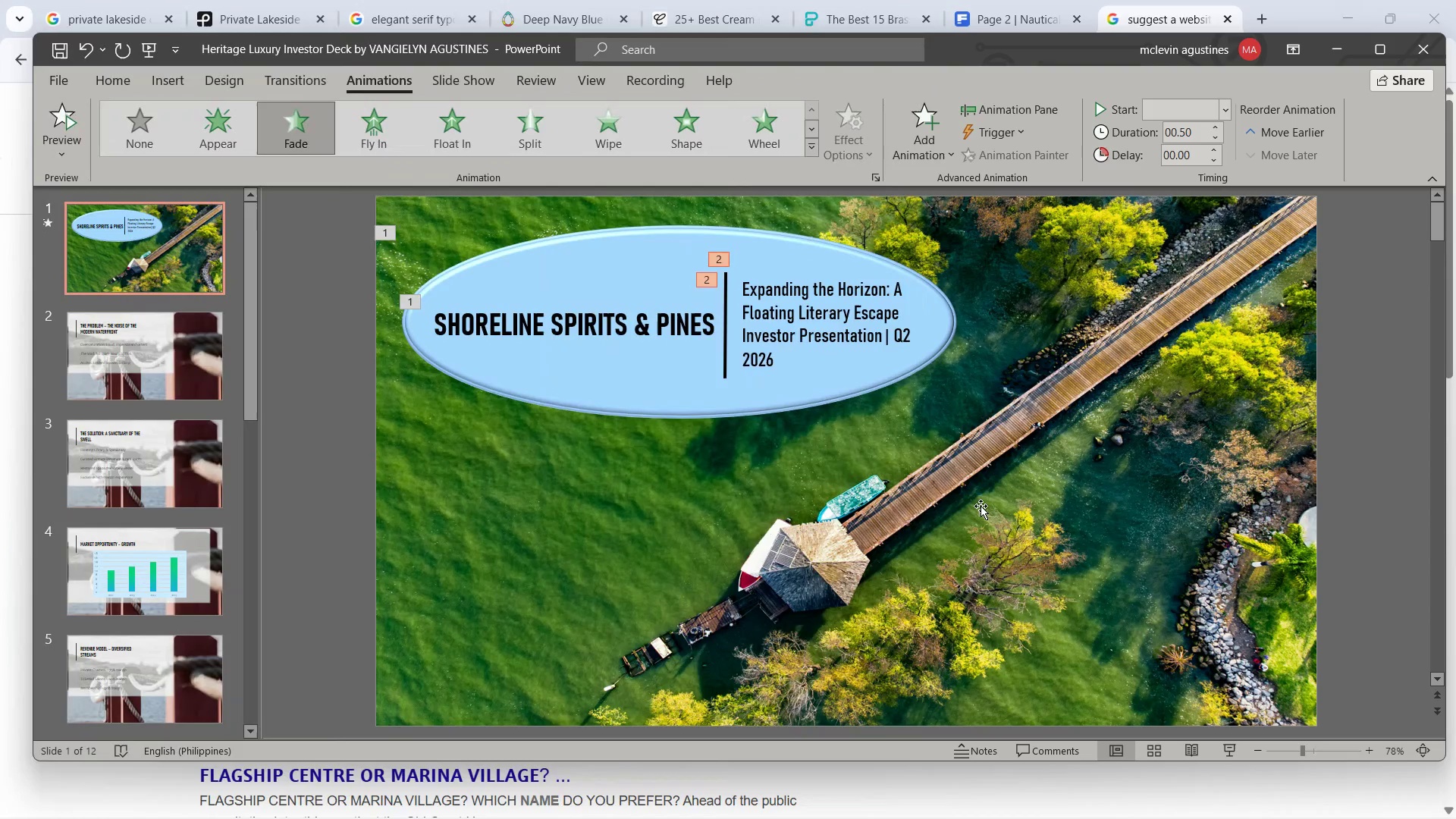 
left_click([171, 357])
 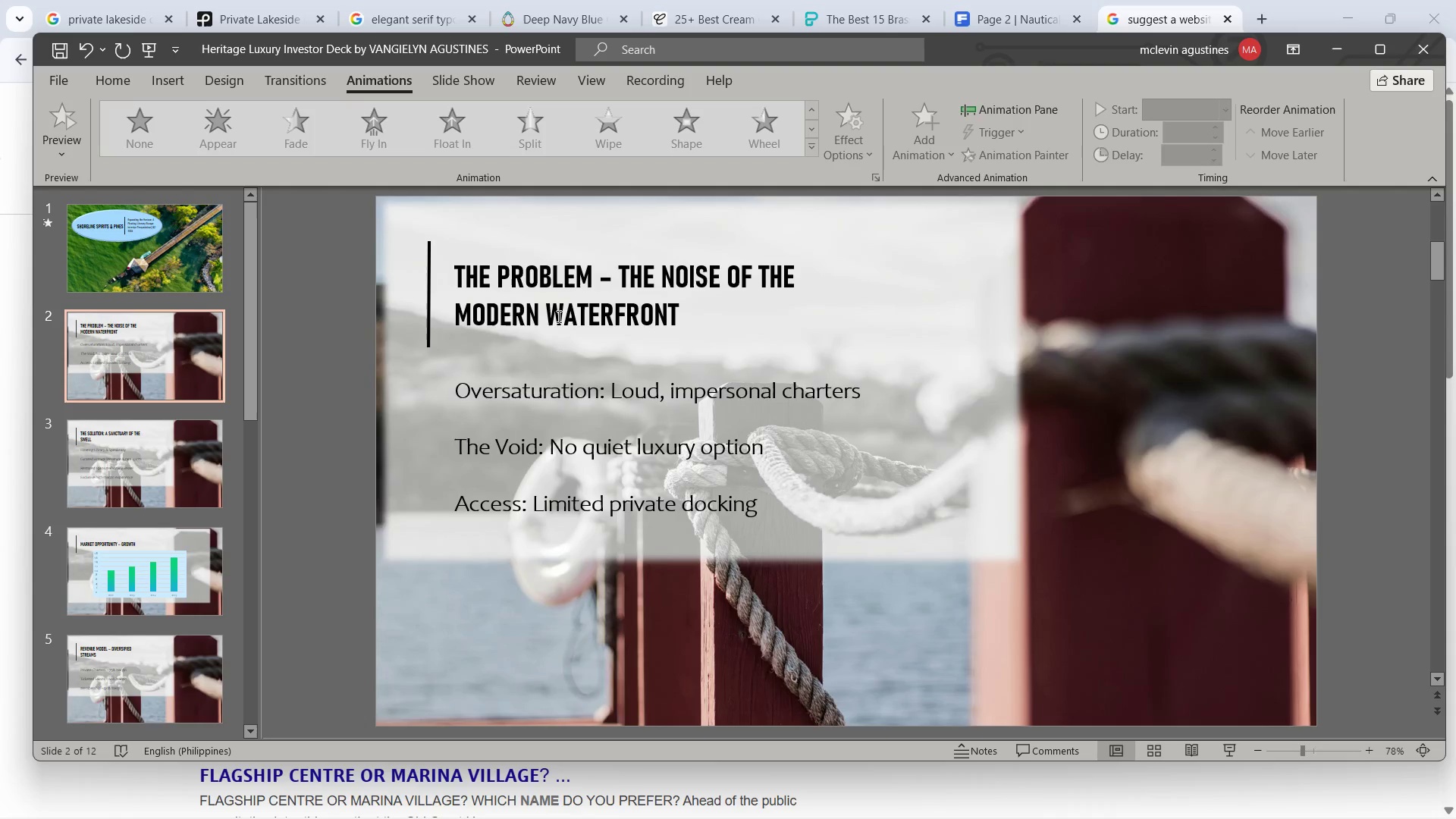 
left_click([566, 271])
 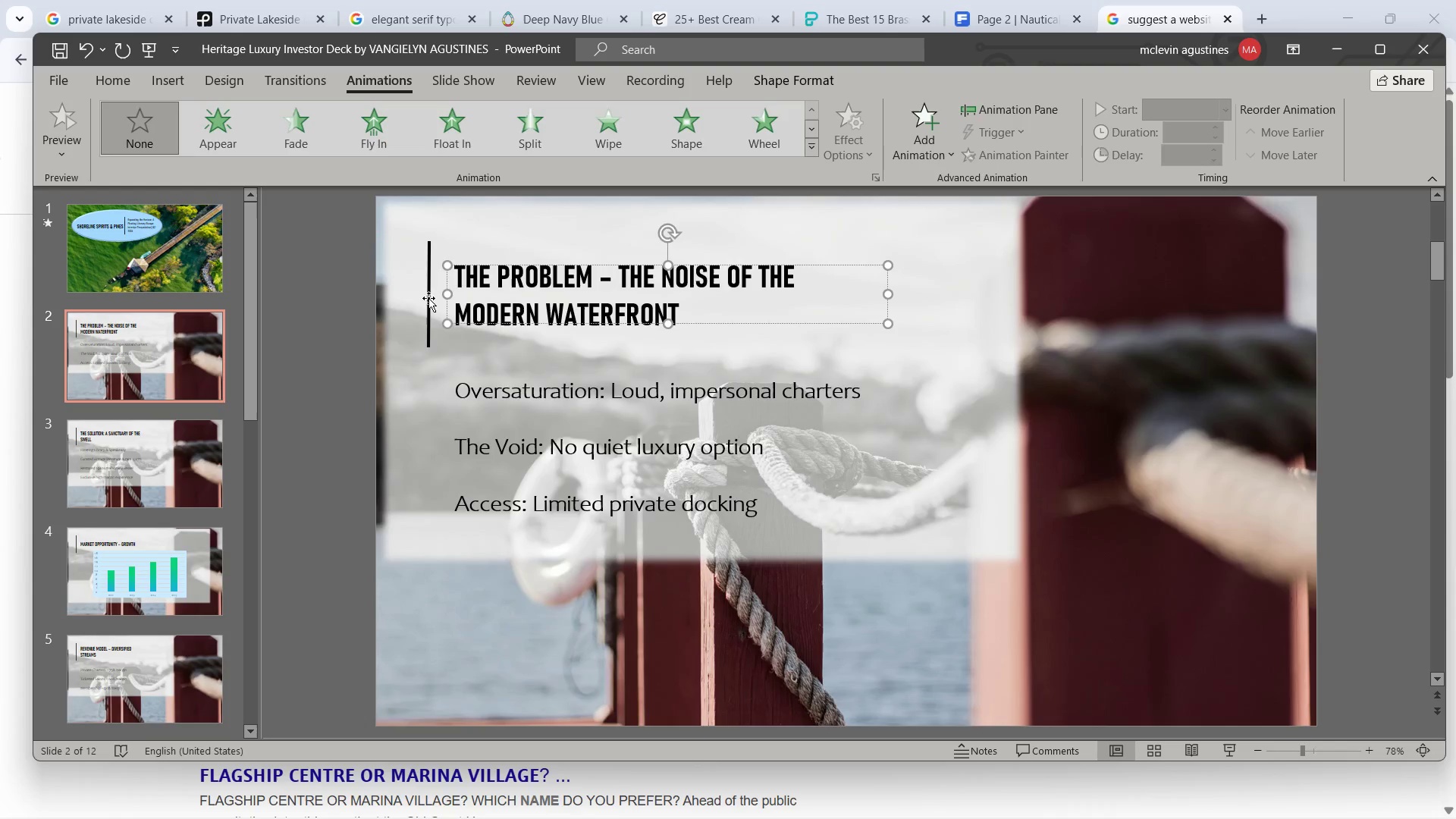 
hold_key(key=ShiftLeft, duration=1.2)
left_click([428, 298])
 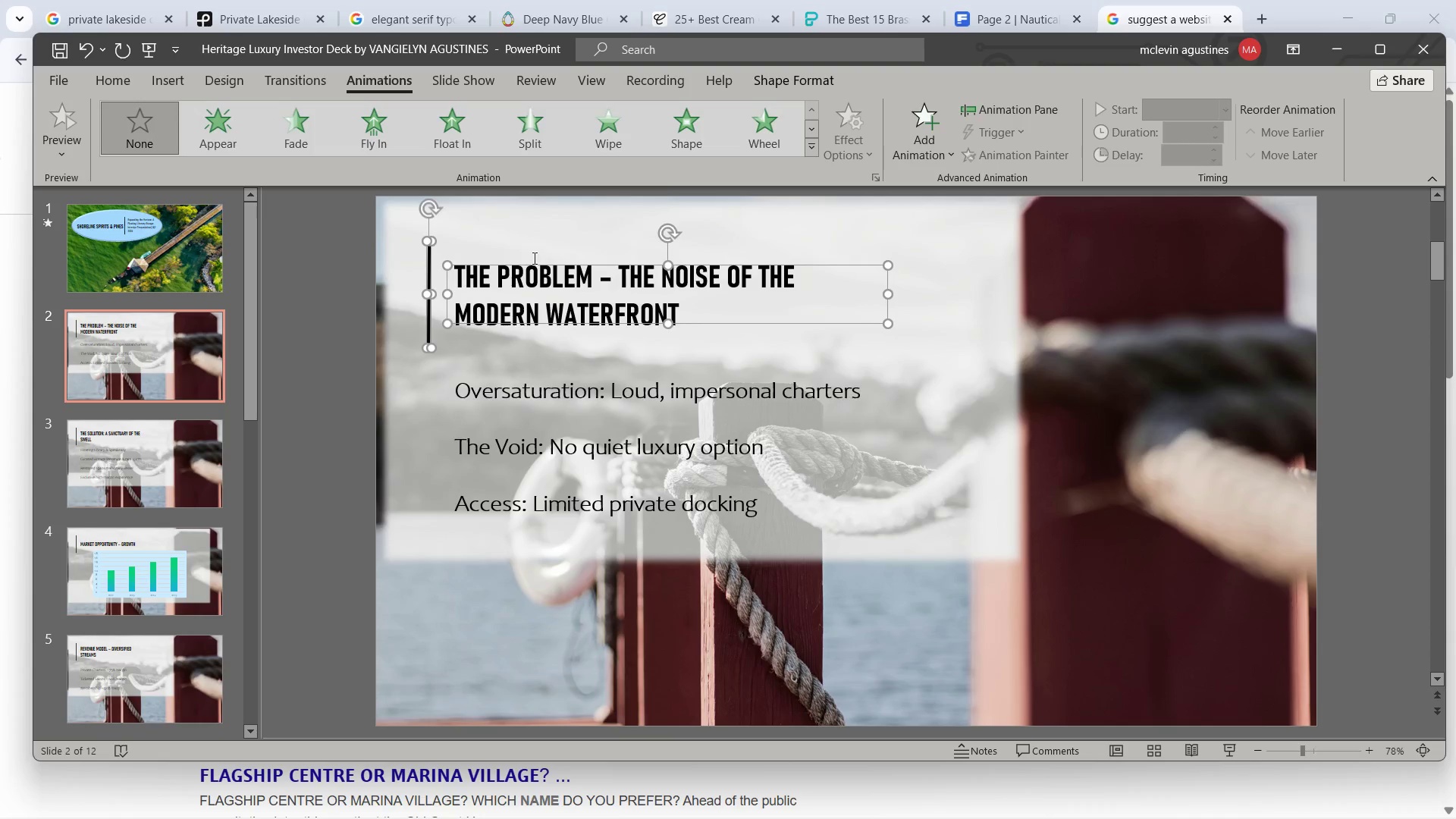 
left_click([694, 137])
 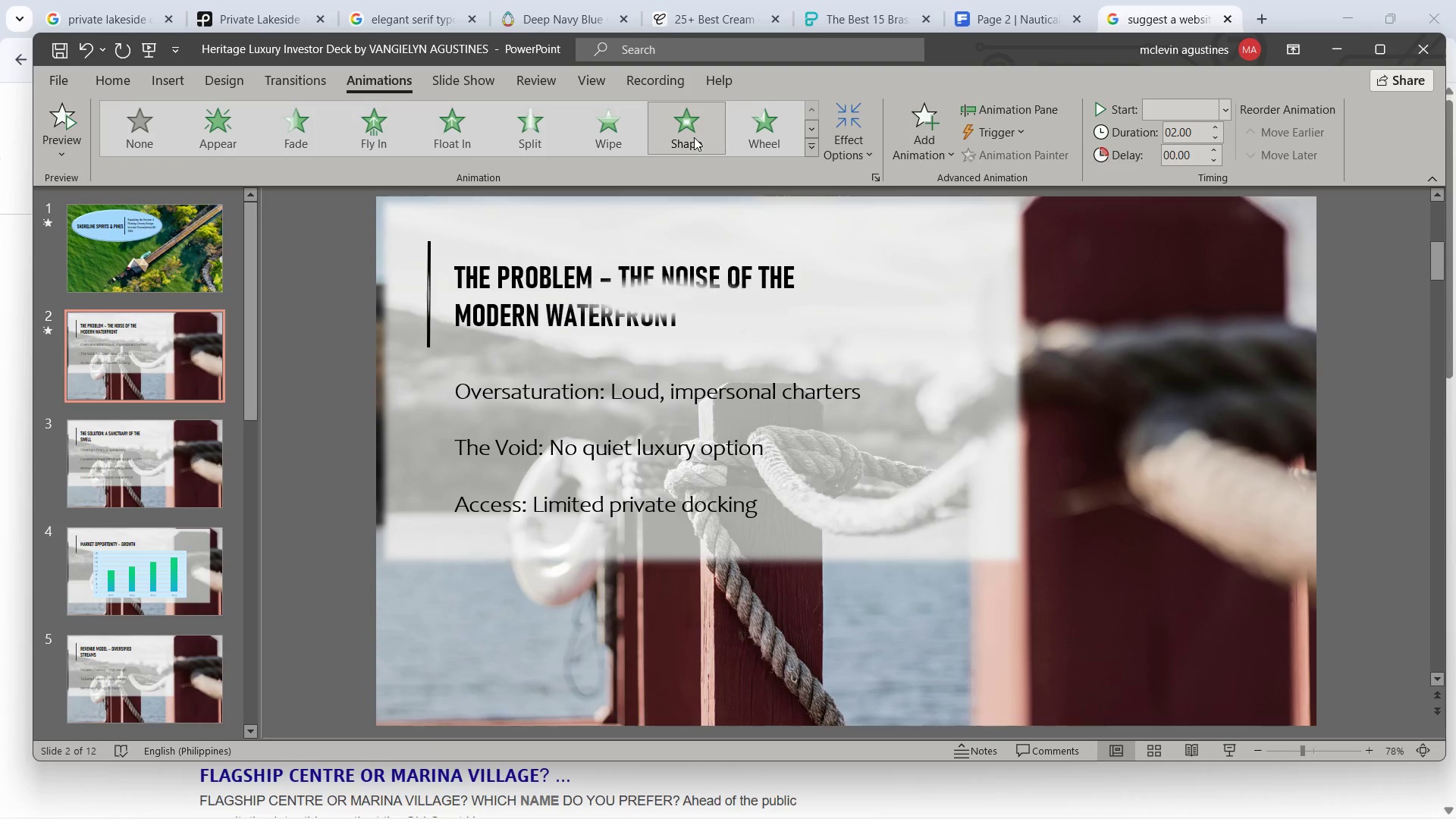 
left_click([656, 397])
 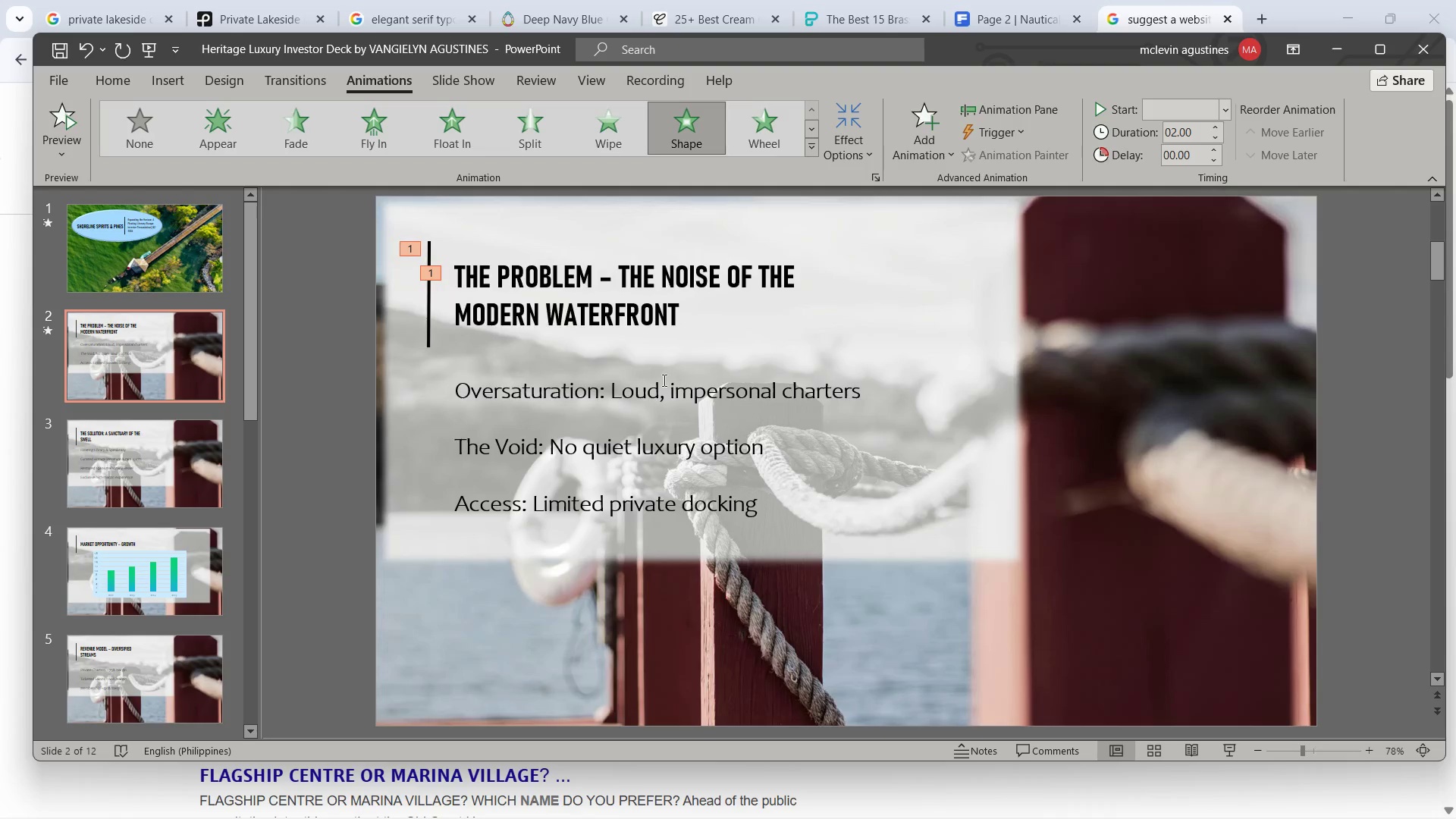 
left_click([663, 382])
 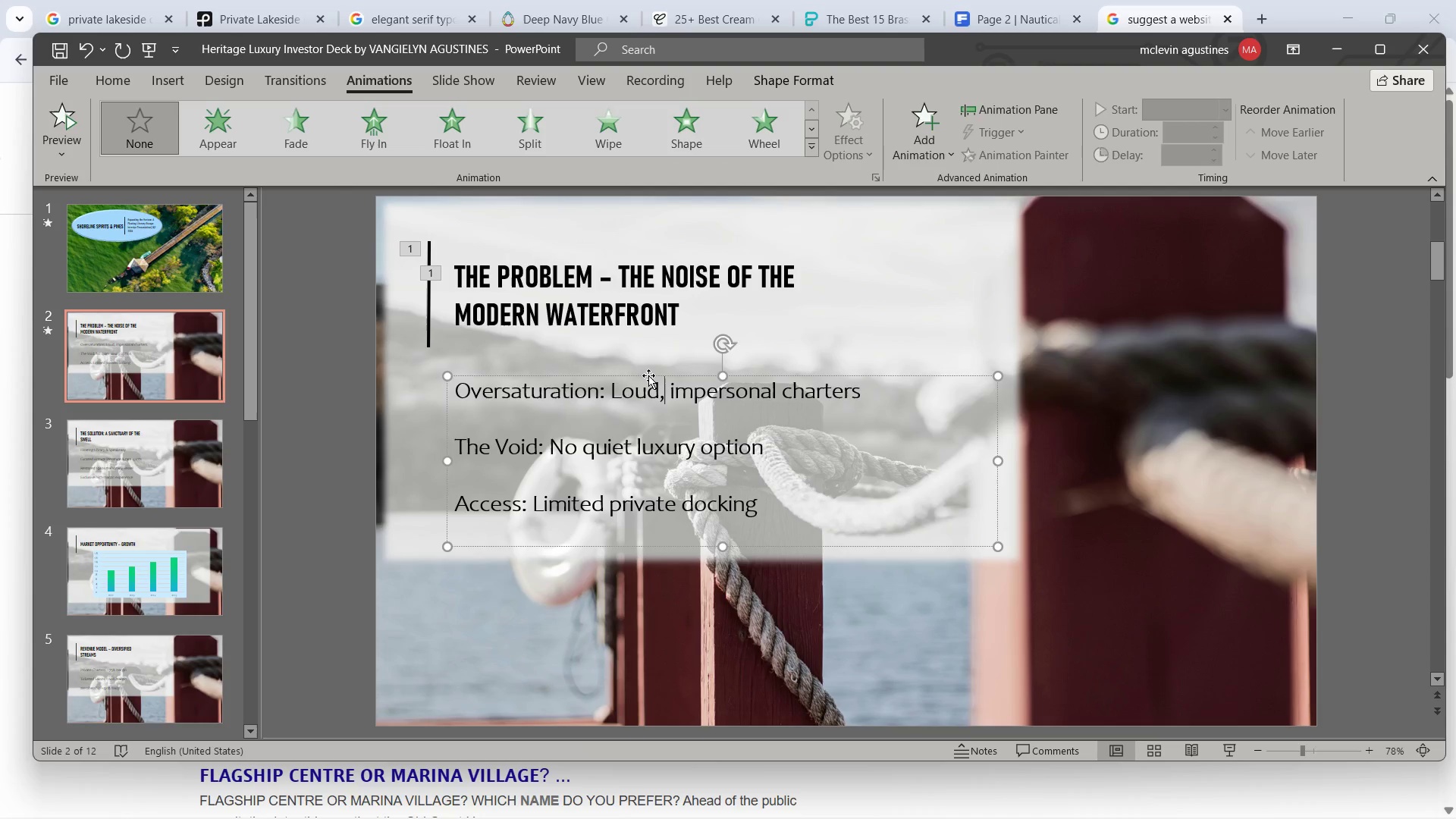 
left_click([648, 375])
 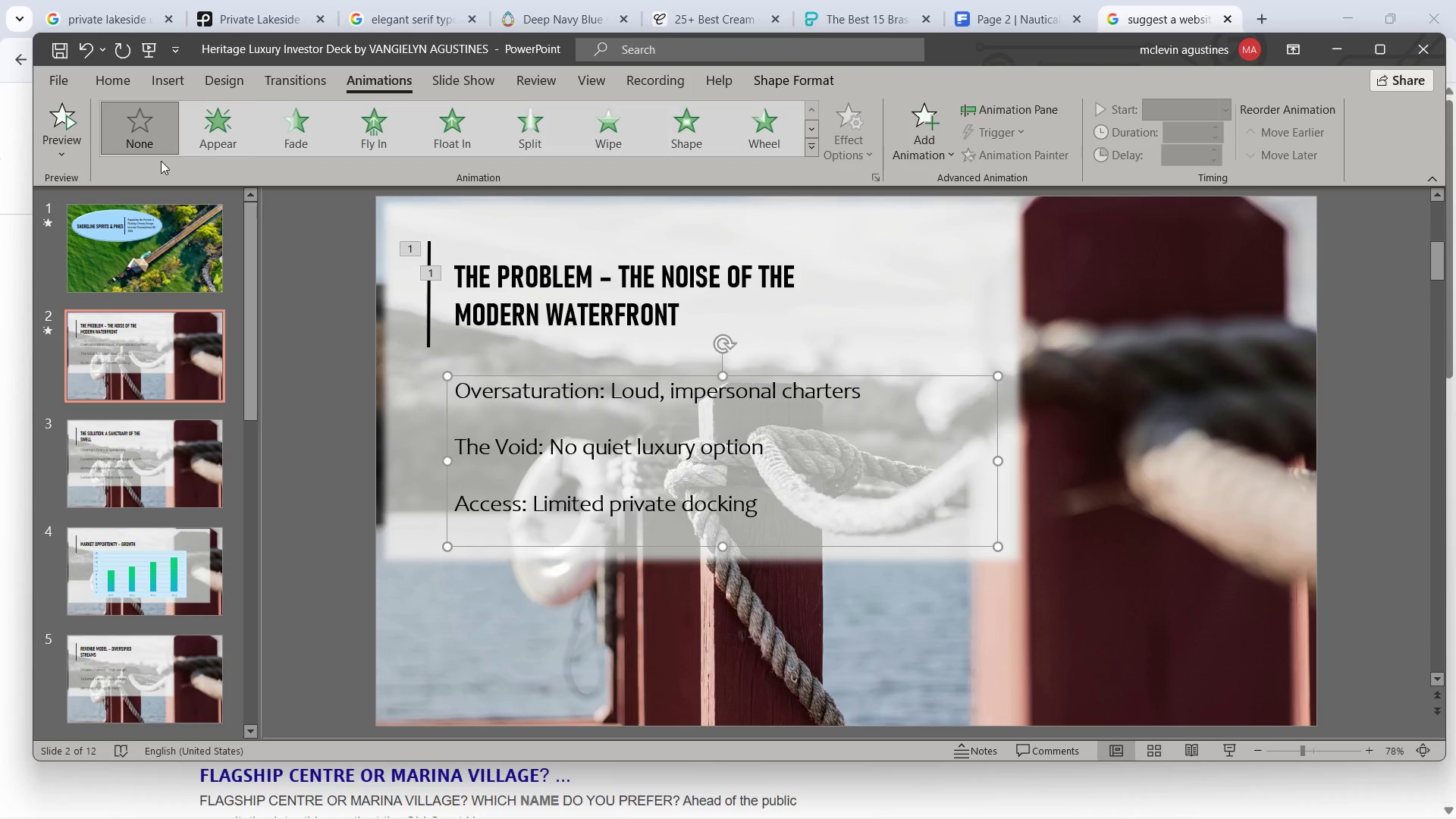 
left_click([220, 134])
 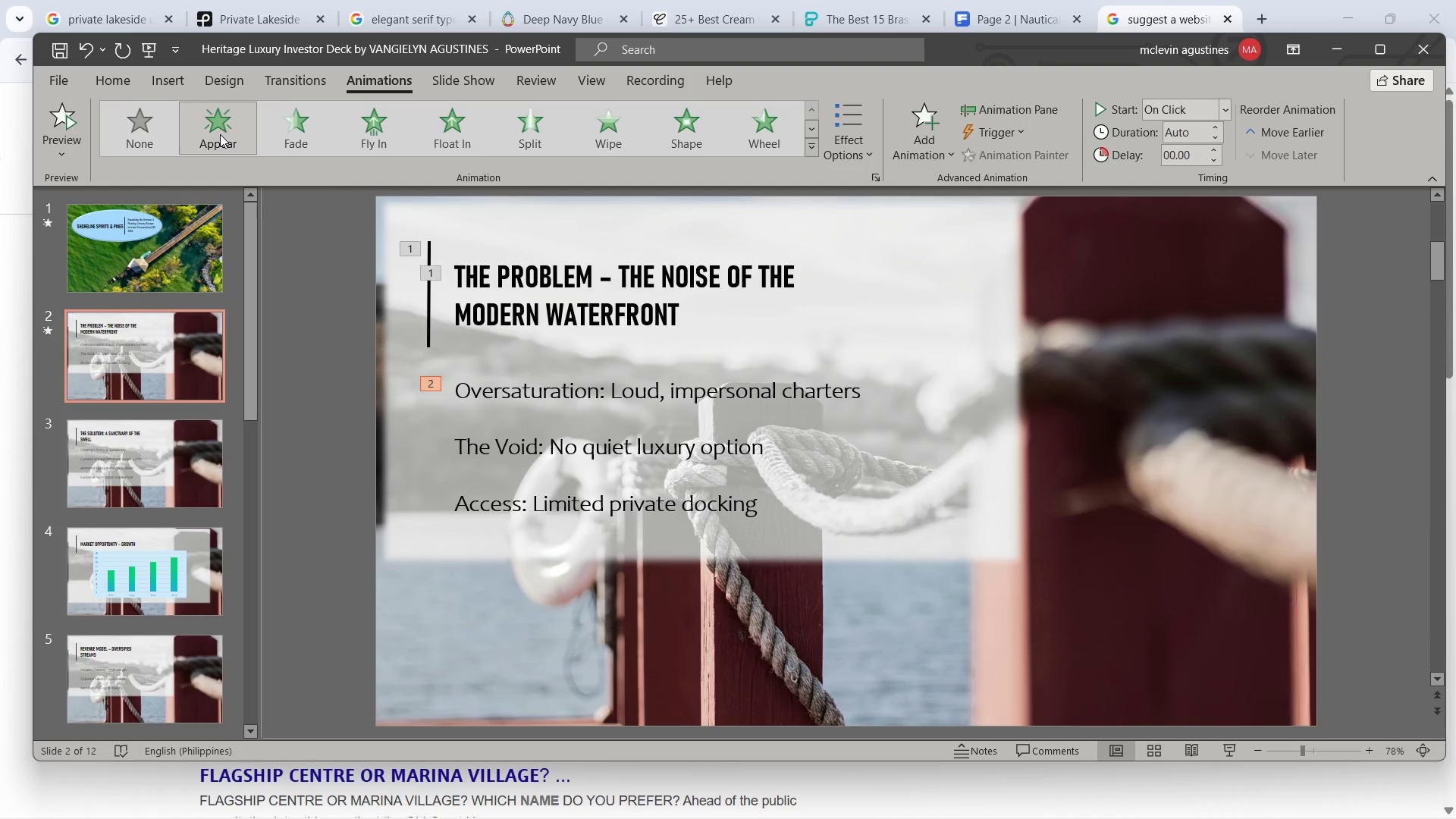 
wait(7.28)
 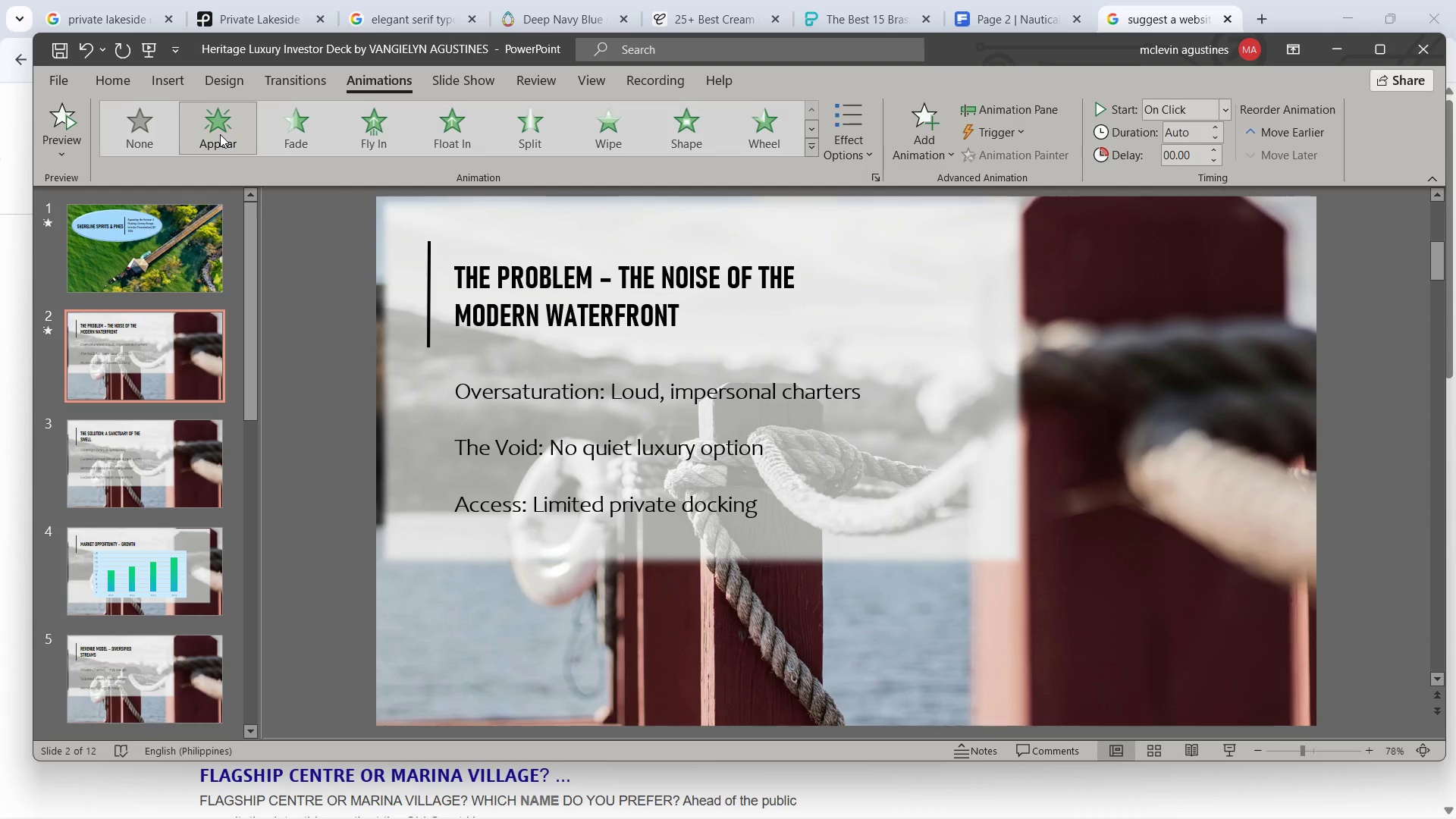 
key(Control+Z)
 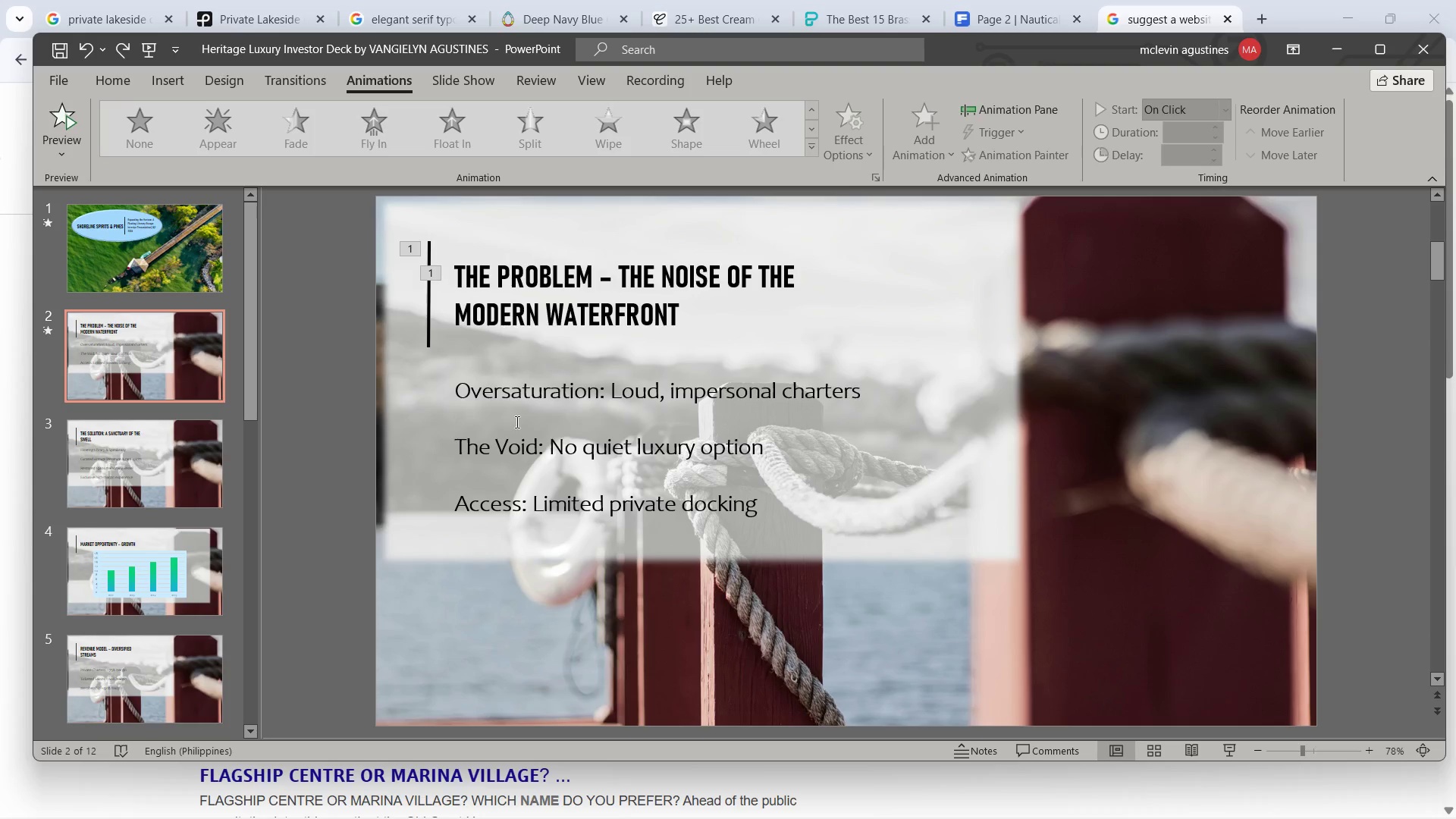 
left_click([521, 405])
 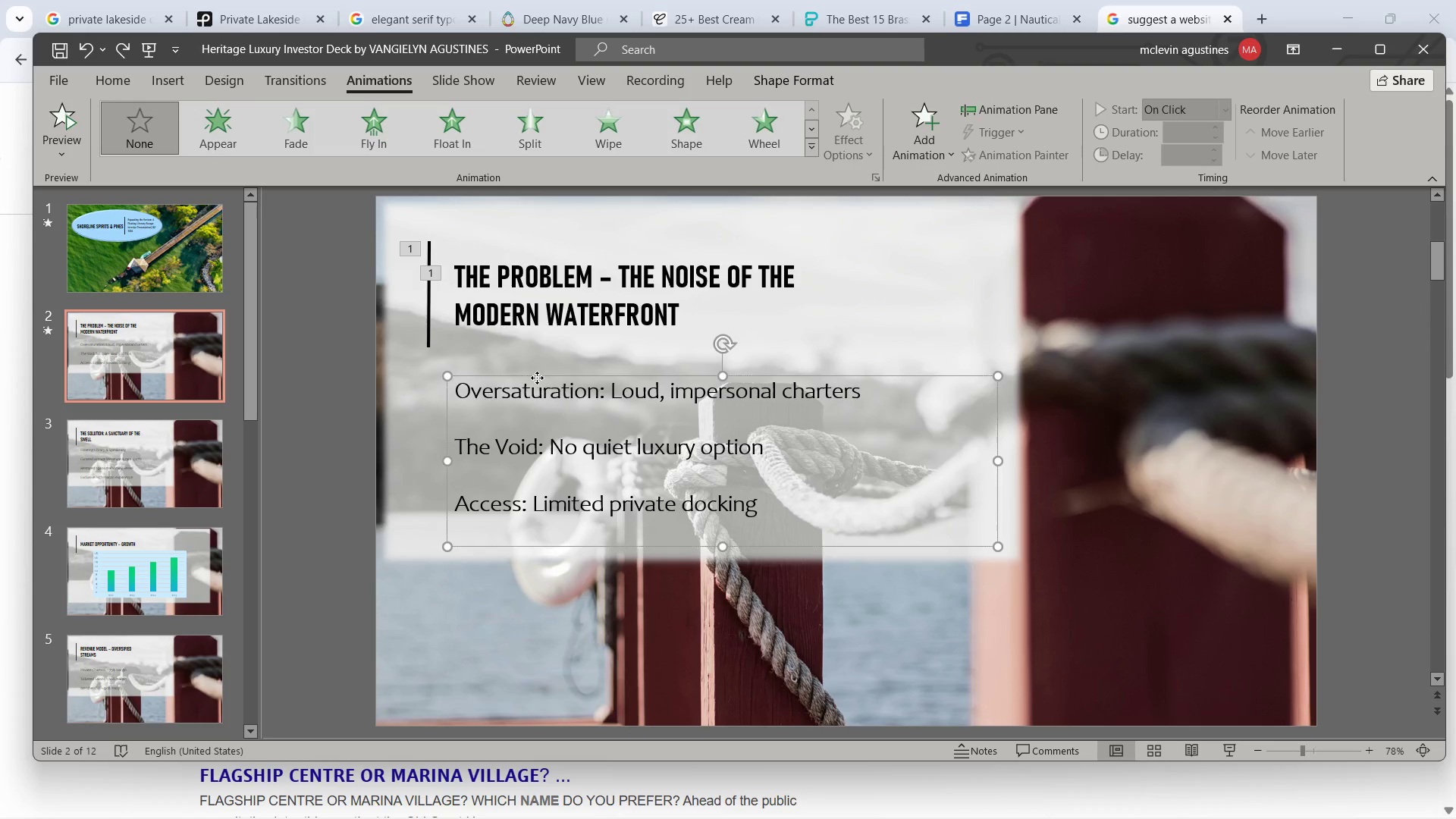 
left_click([537, 378])
 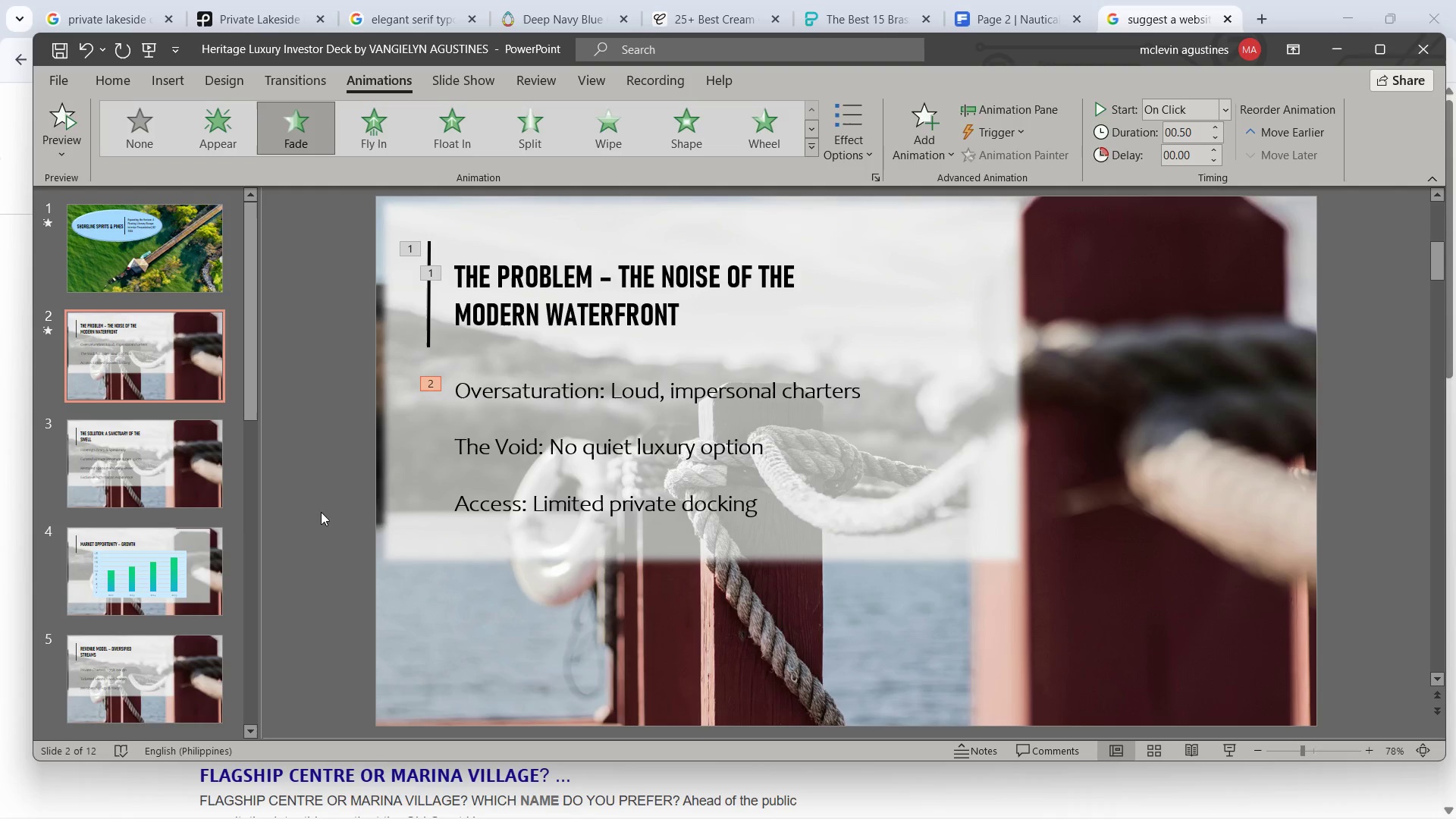 
wait(14.31)
 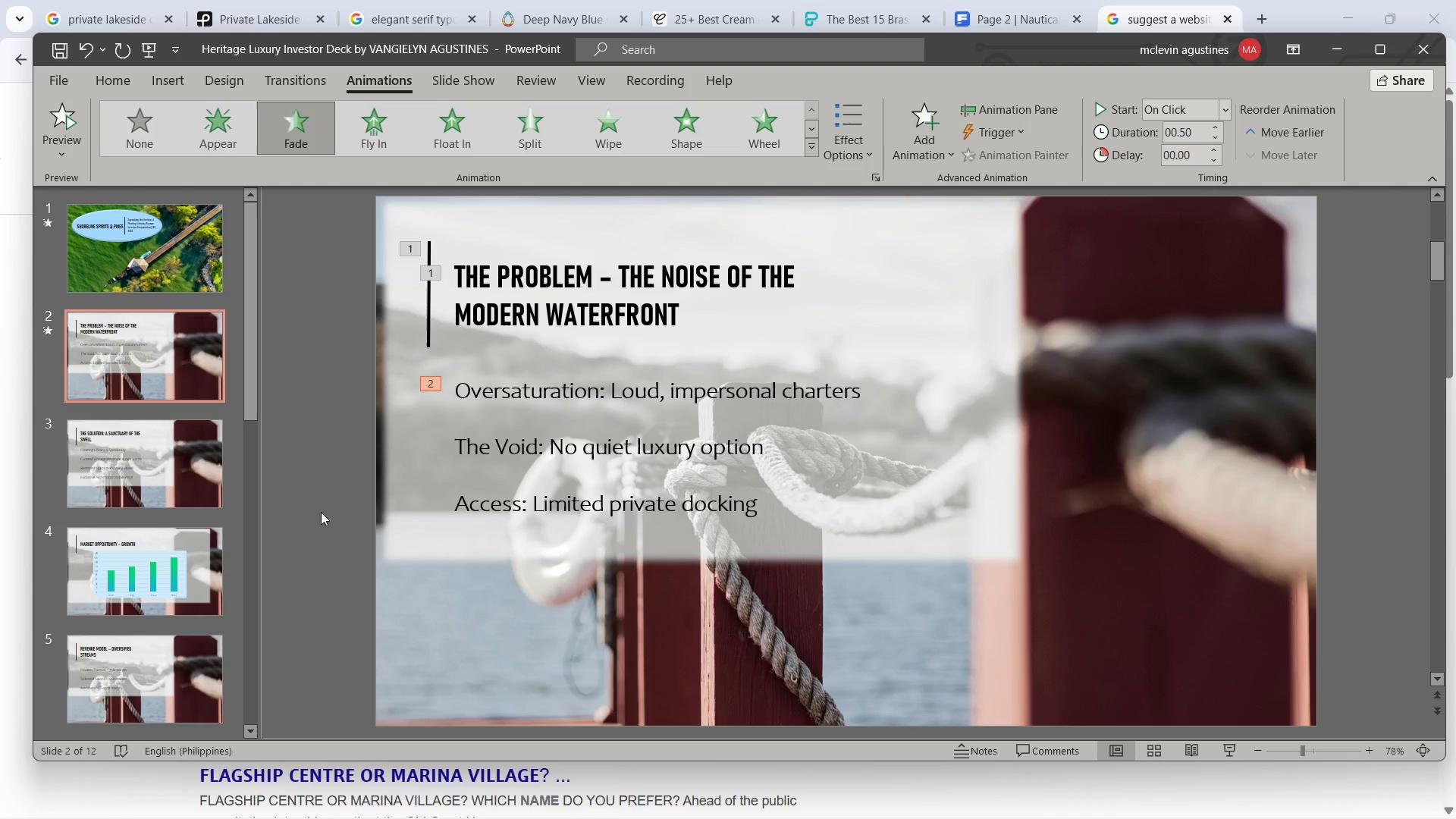 
left_click([121, 453])
 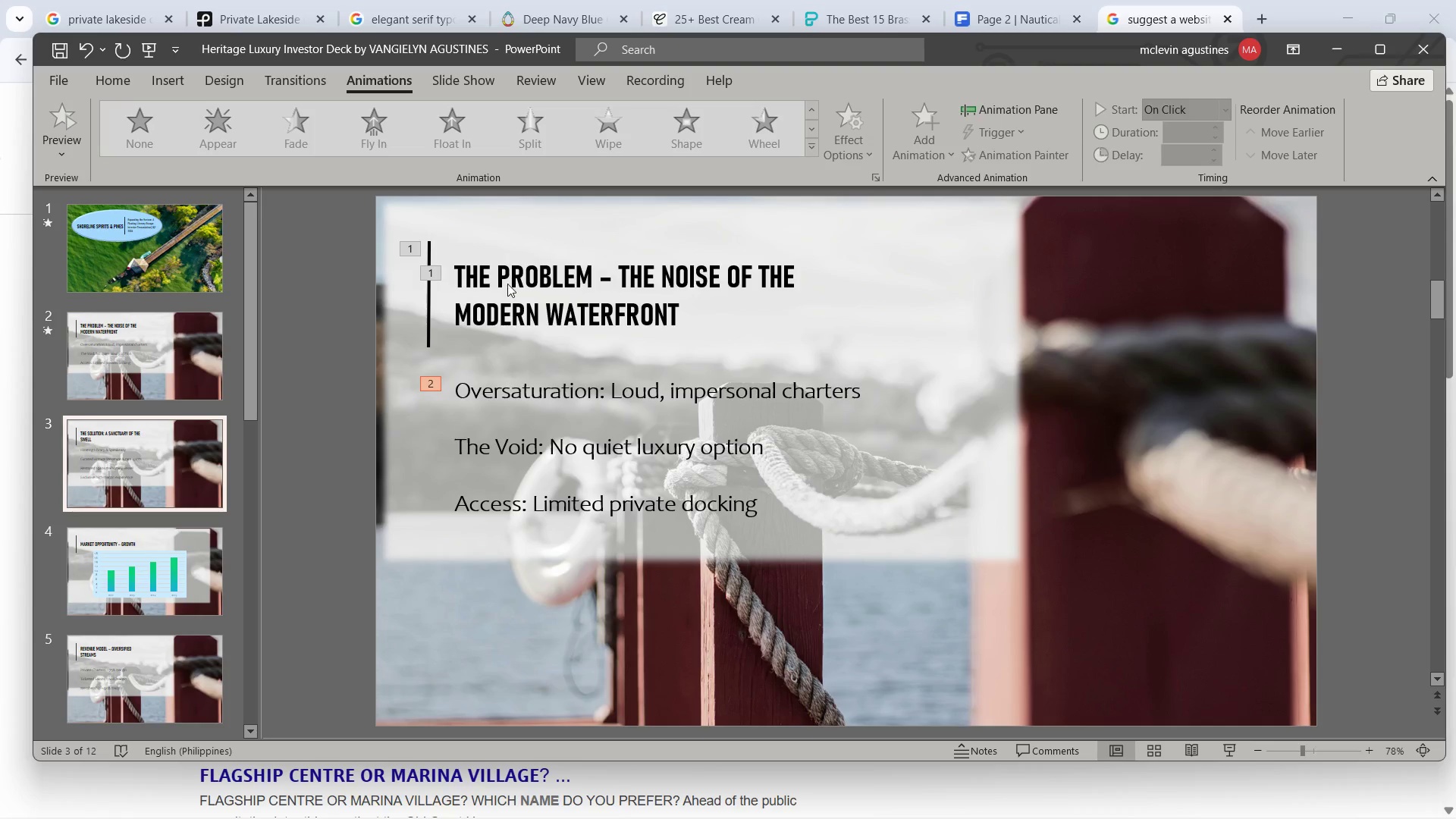 
left_click([507, 278])
 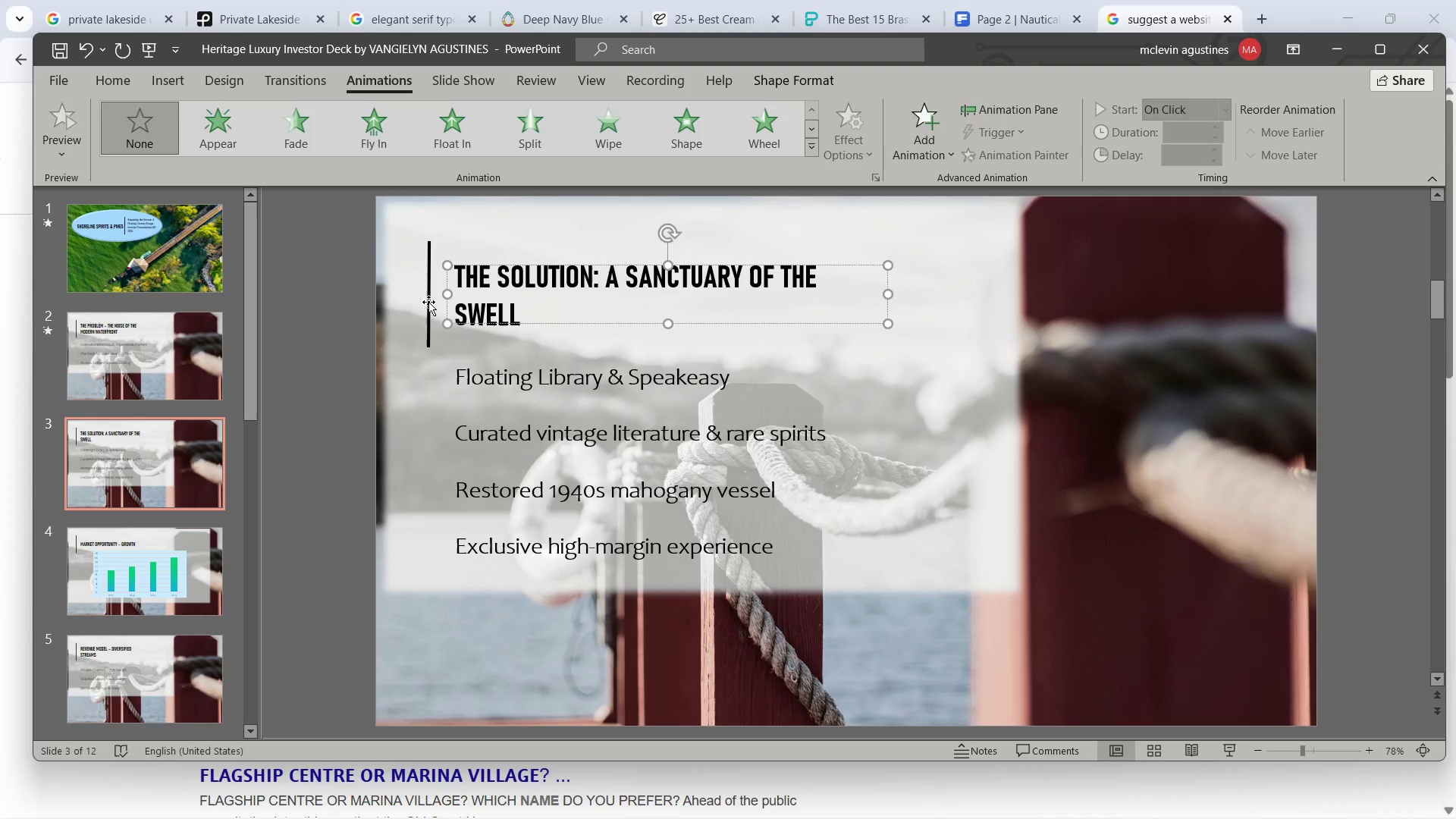 
hold_key(key=ShiftLeft, duration=0.84)
left_click([428, 302])
 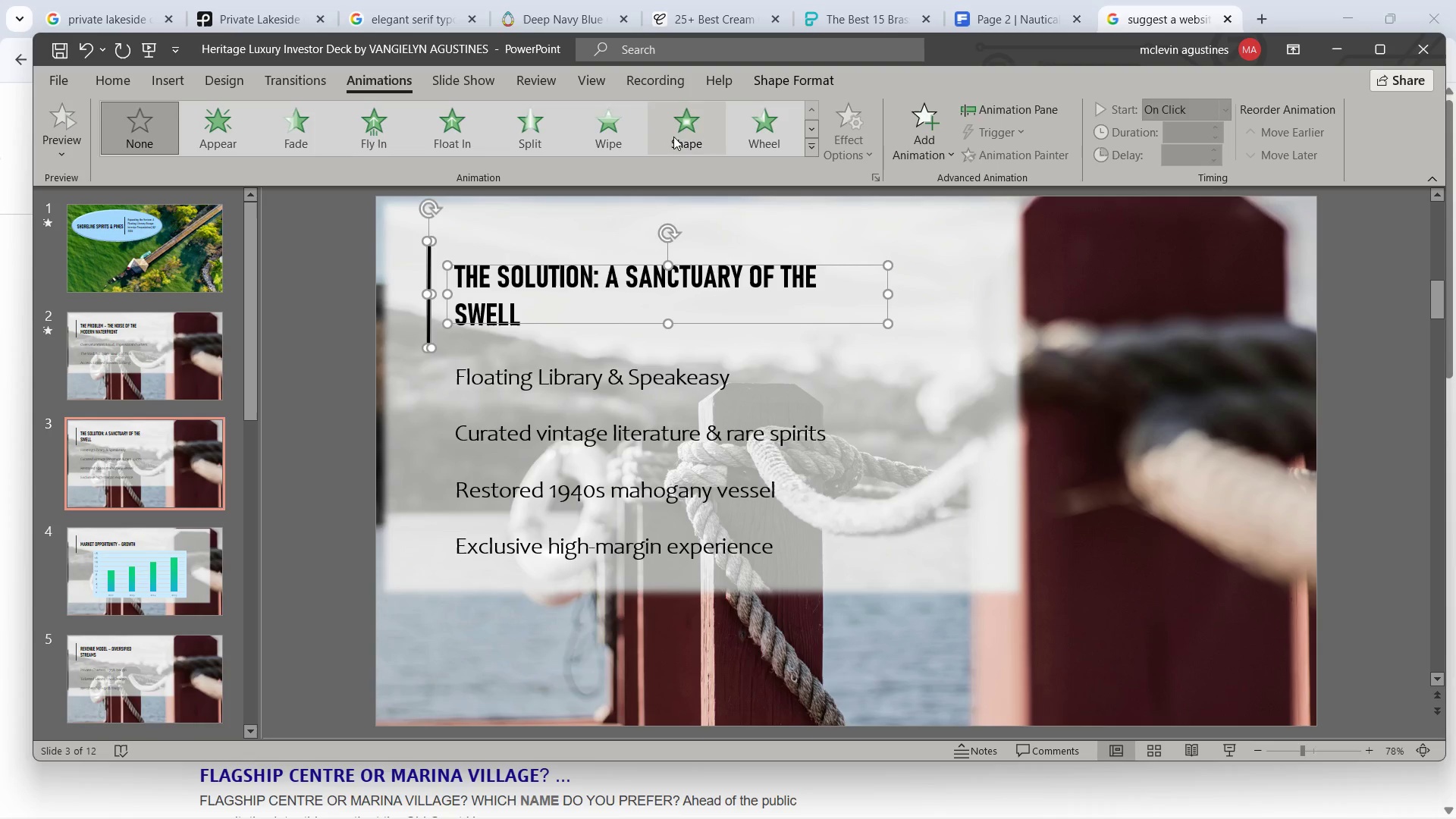 
left_click([678, 135])
 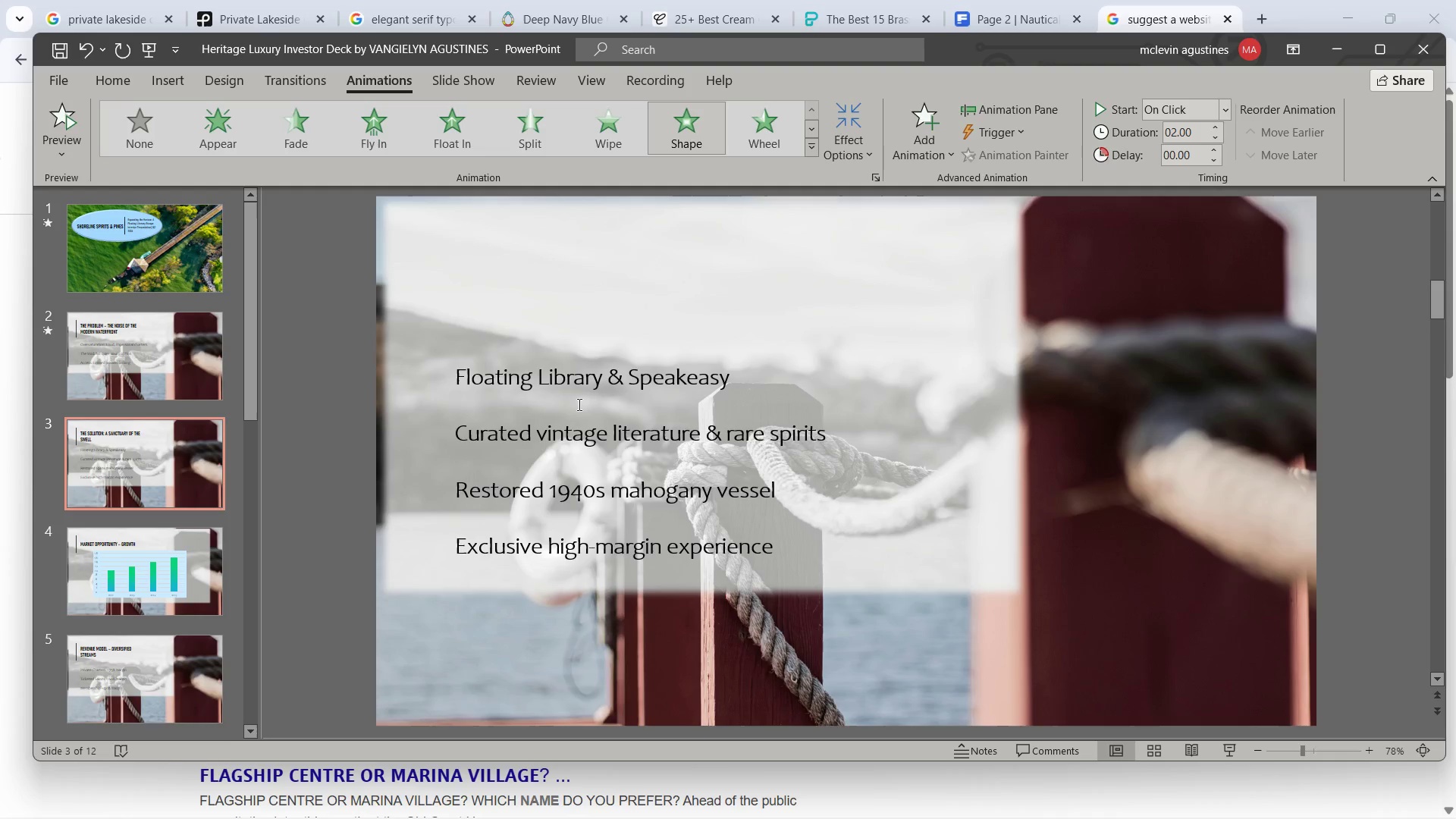 
left_click([578, 404])
 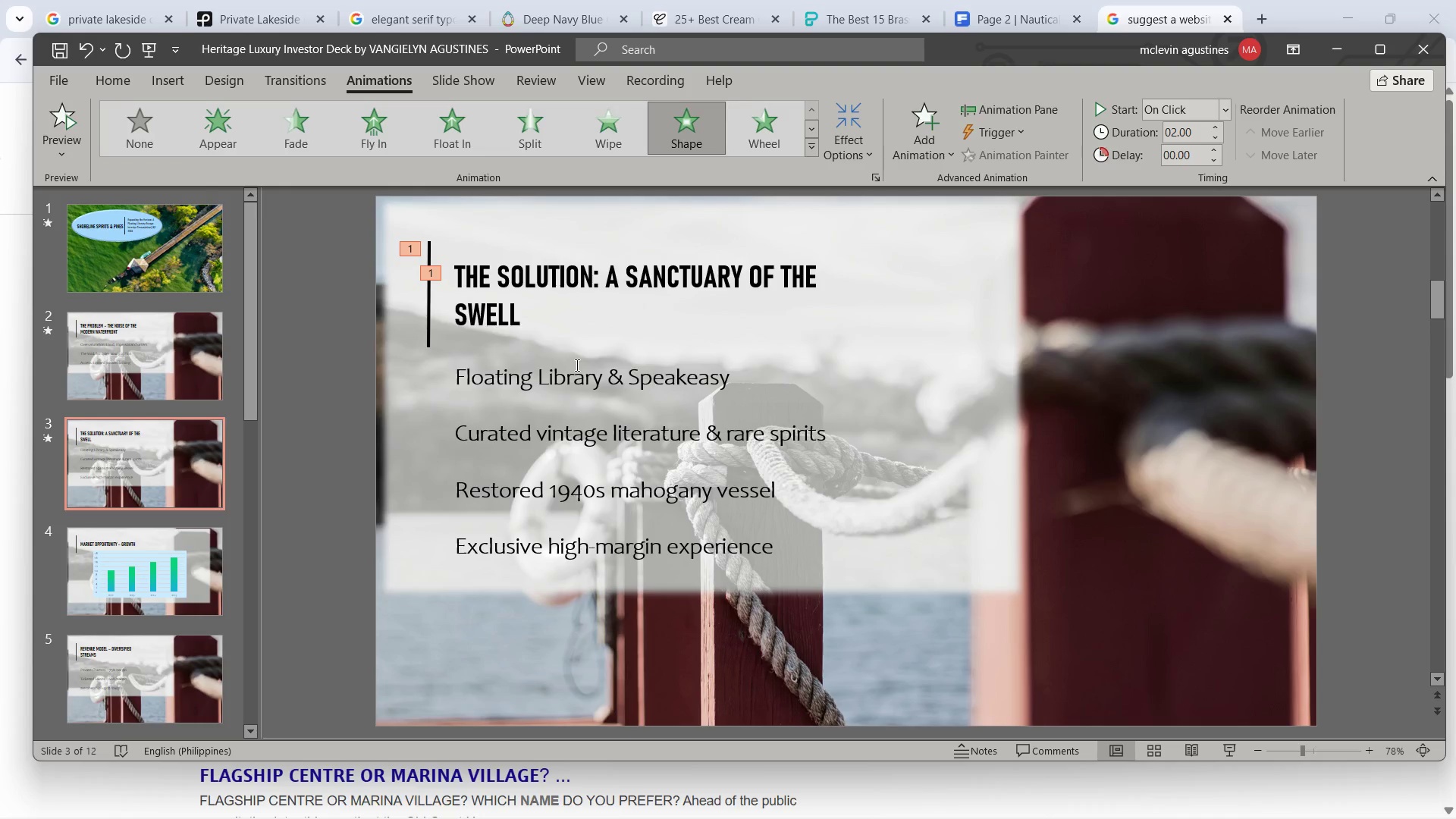 
left_click([576, 365])
 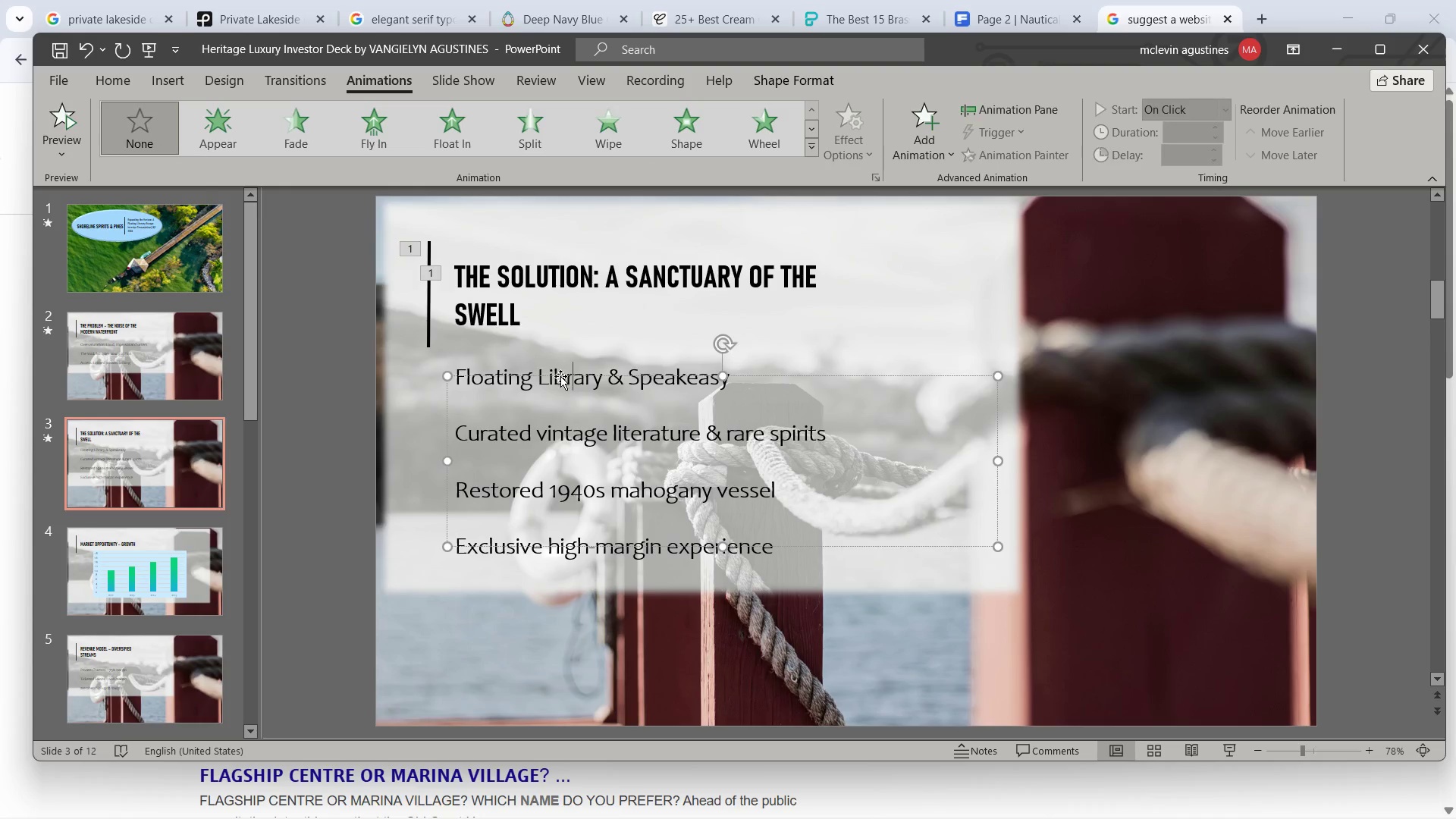 
left_click([560, 376])
 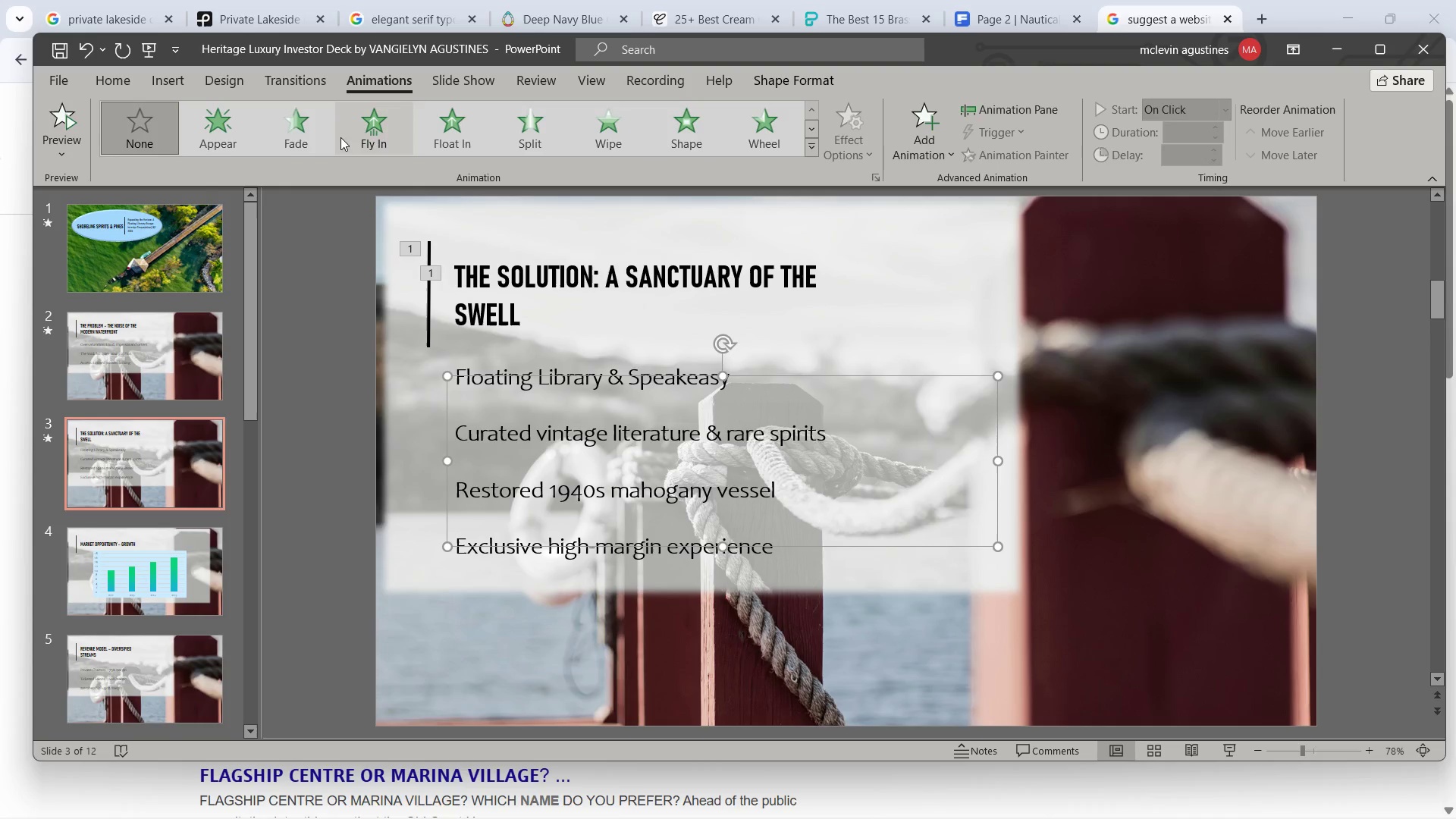 
left_click([298, 136])
 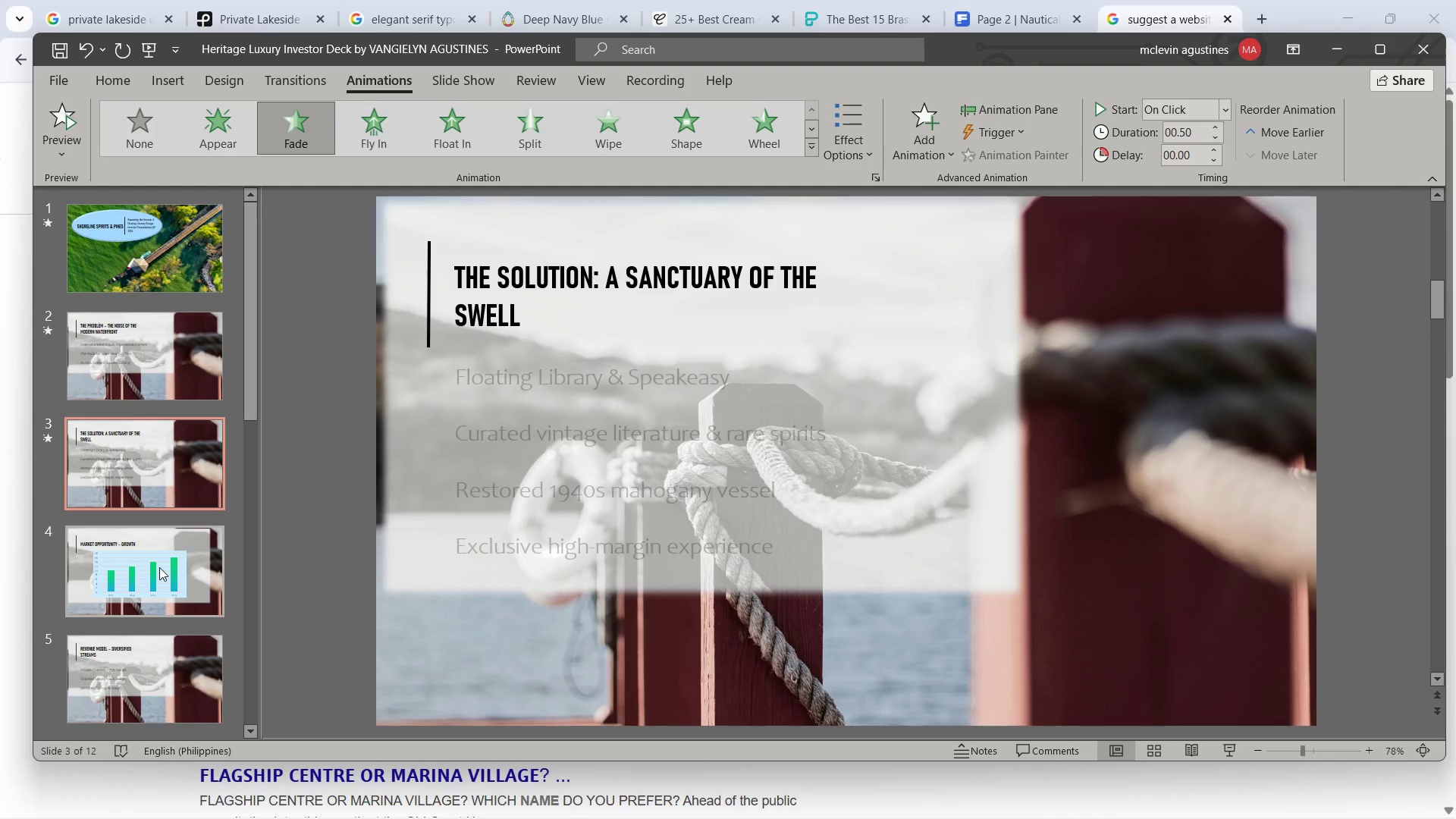 
left_click([159, 567])
 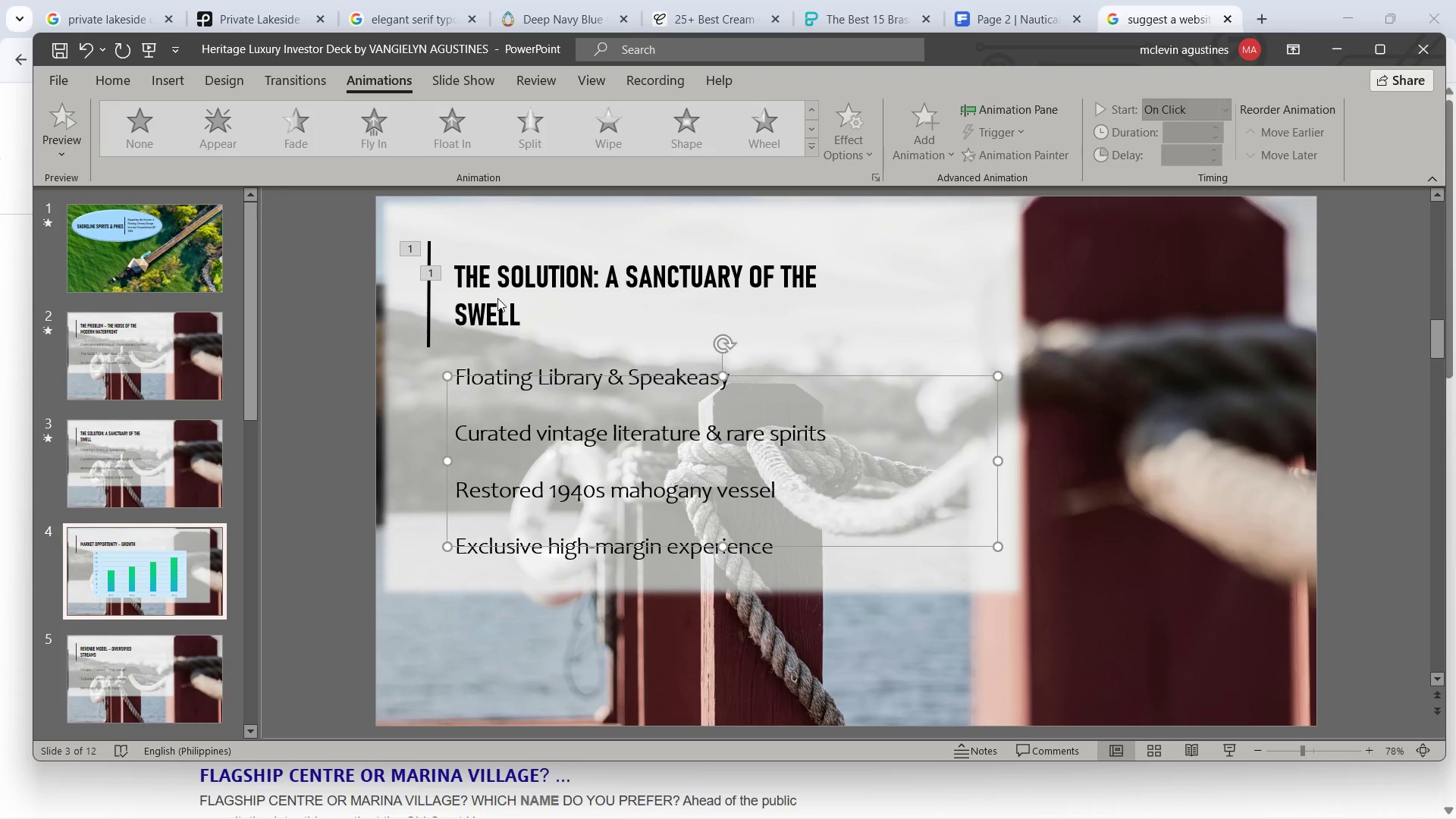 
left_click([491, 308])
 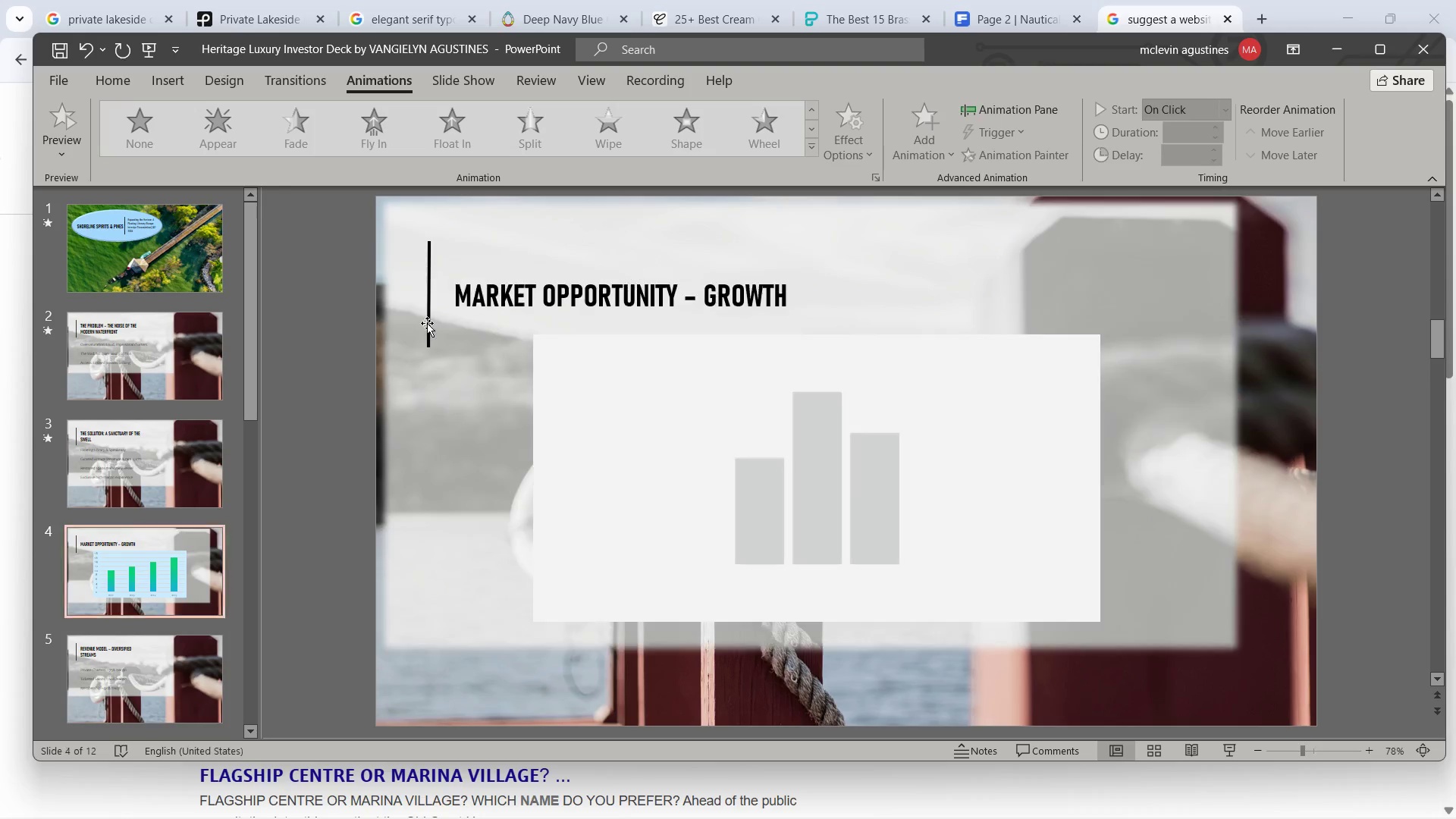 
left_click([427, 323])
 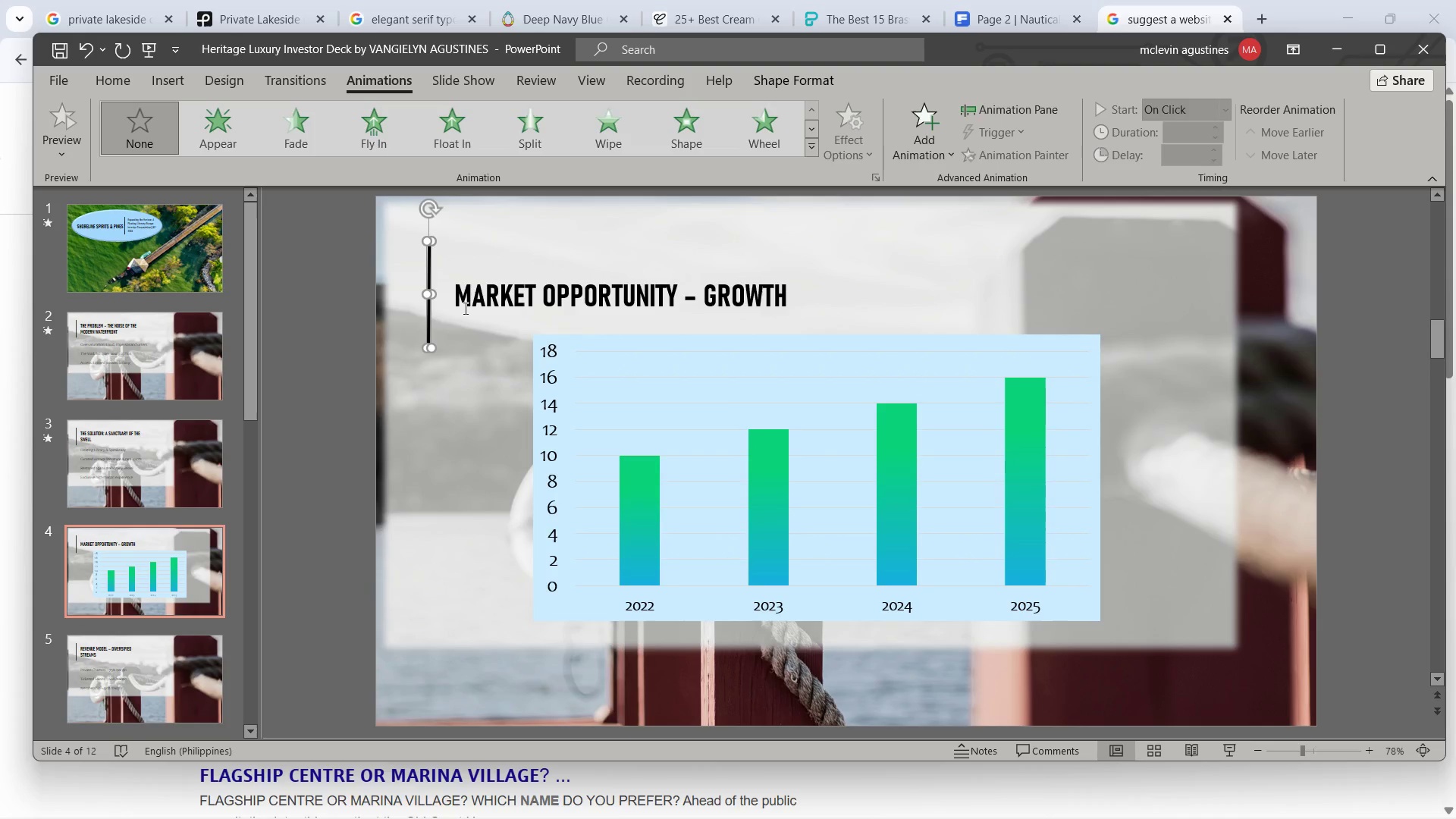 
hold_key(key=ShiftLeft, duration=0.88)
left_click([469, 301])
 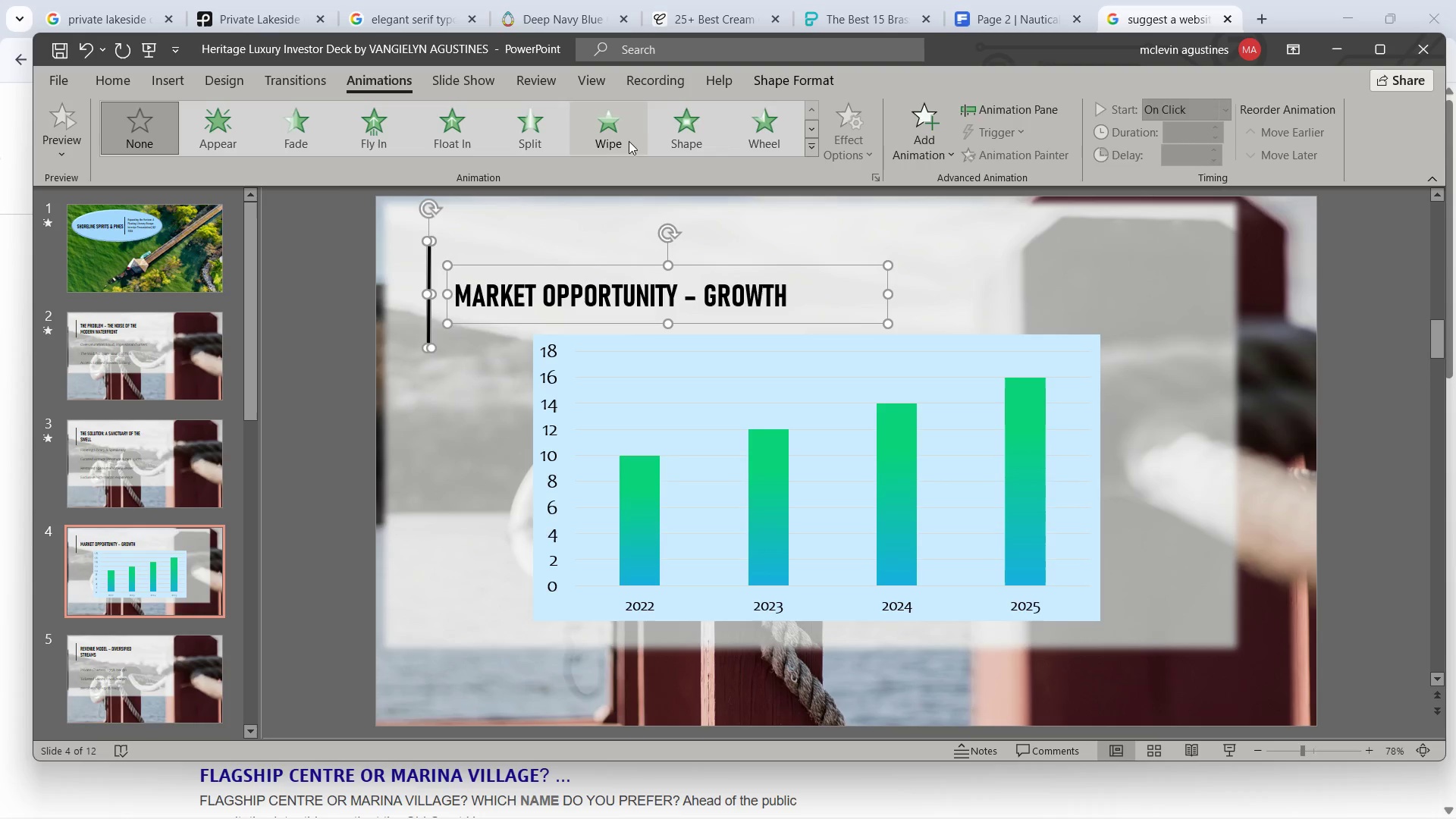 
left_click([661, 137])
 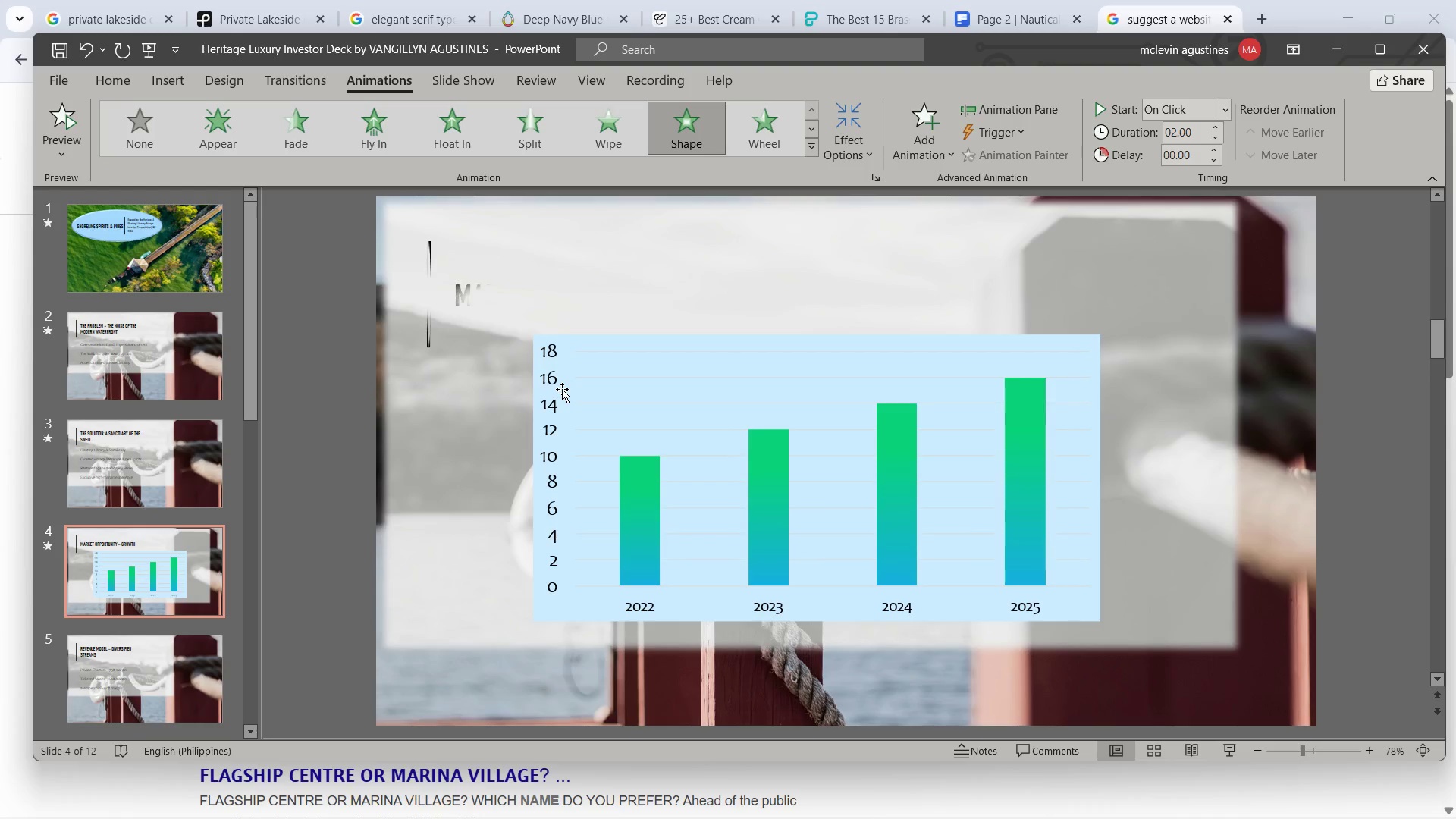 
left_click([562, 389])
 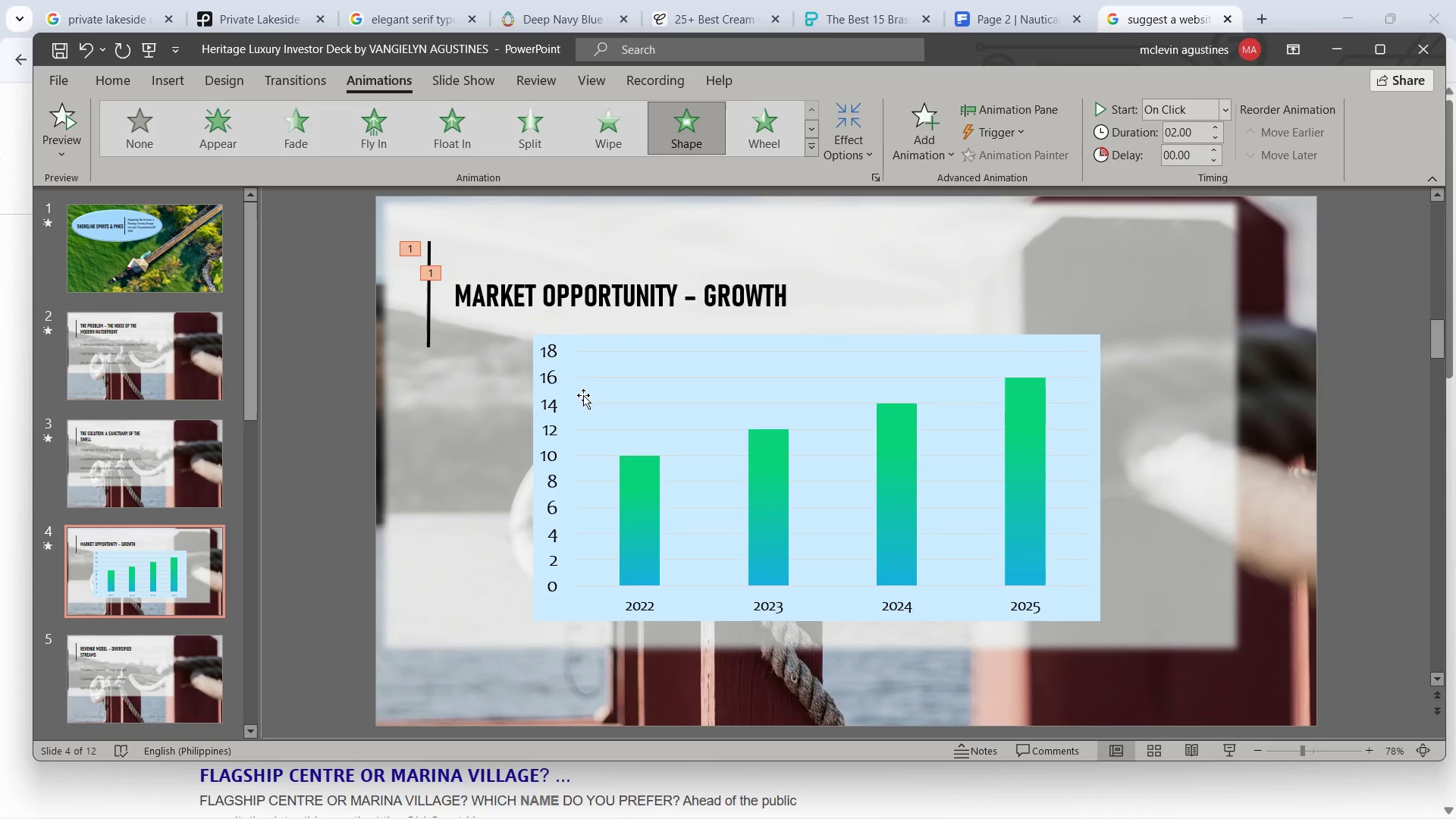 
left_click([583, 395])
 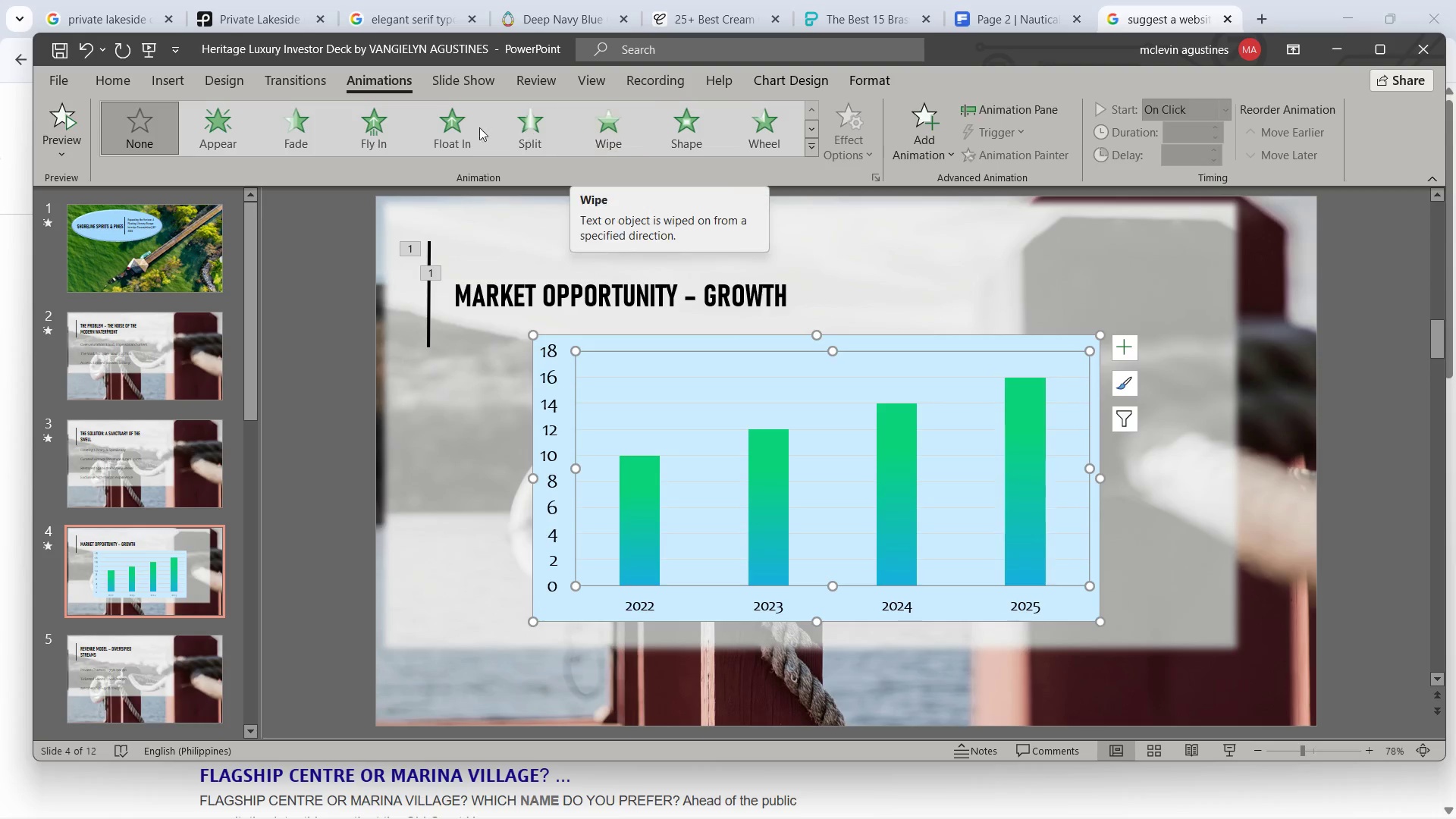 
left_click([313, 136])
 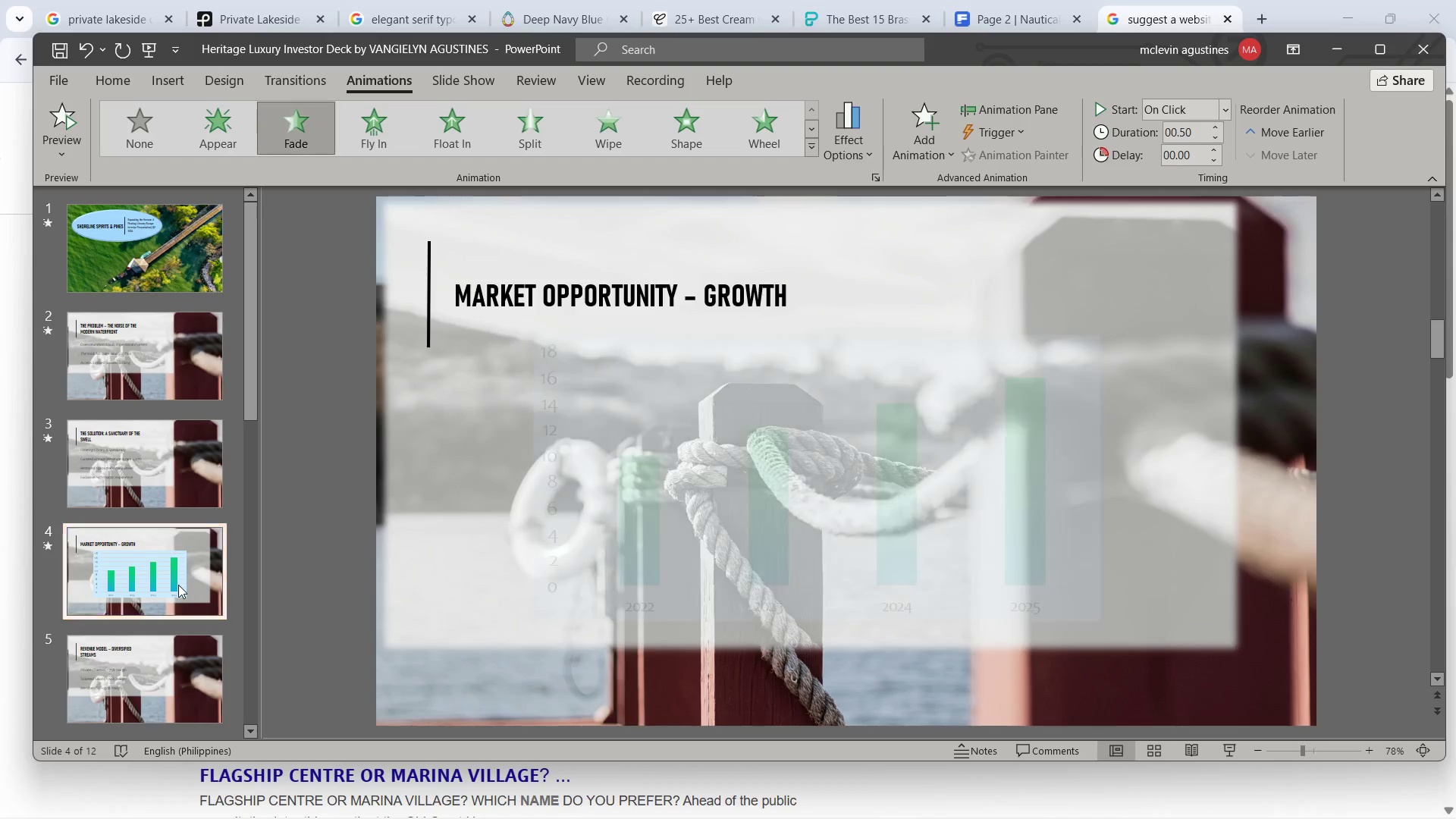 
scroll: coordinate [182, 579], scroll_direction: down, amount: 5.0
 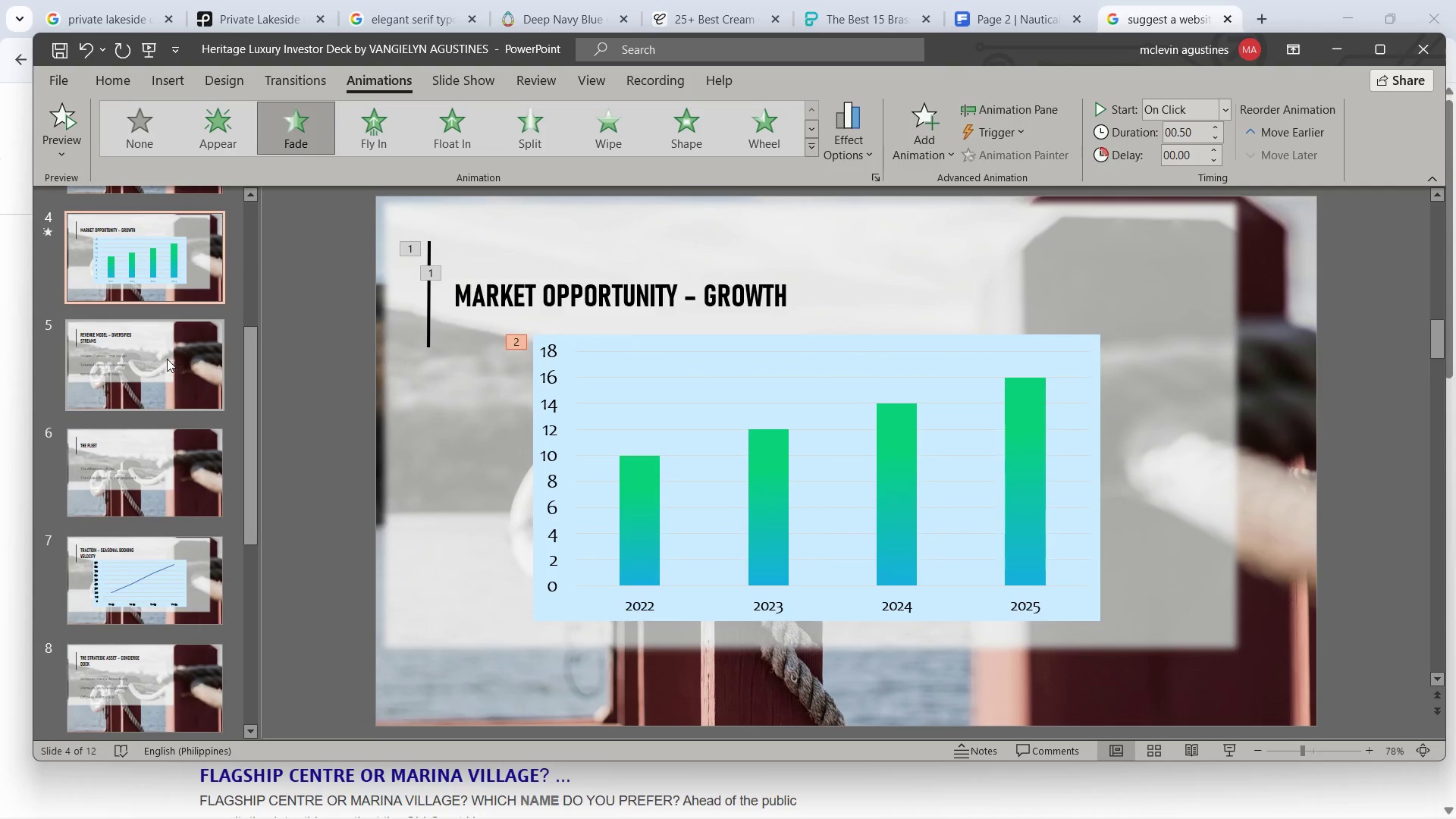 
left_click([165, 359])
 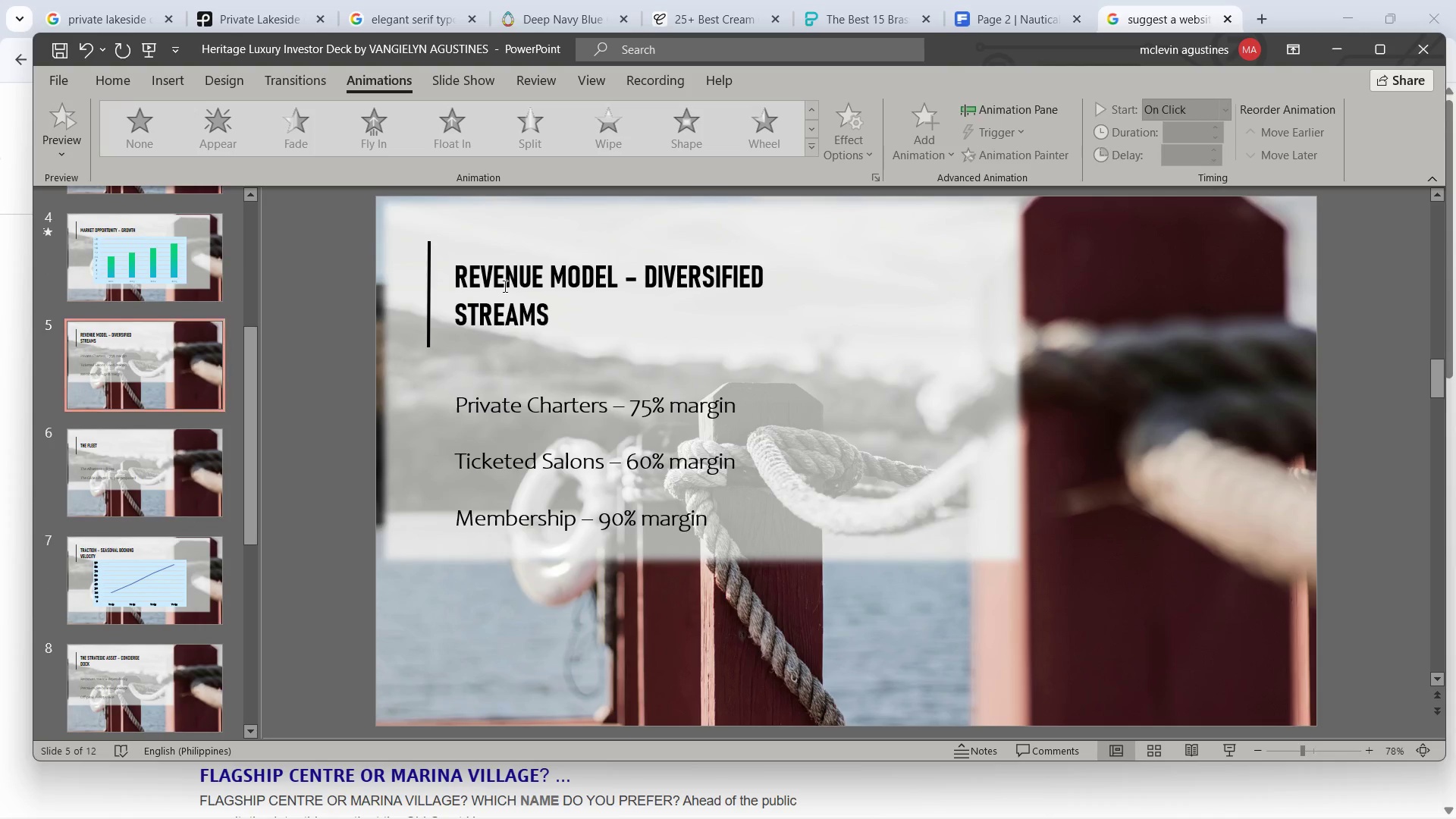 
hold_key(key=ShiftLeft, duration=3.44)
left_click([426, 308])
 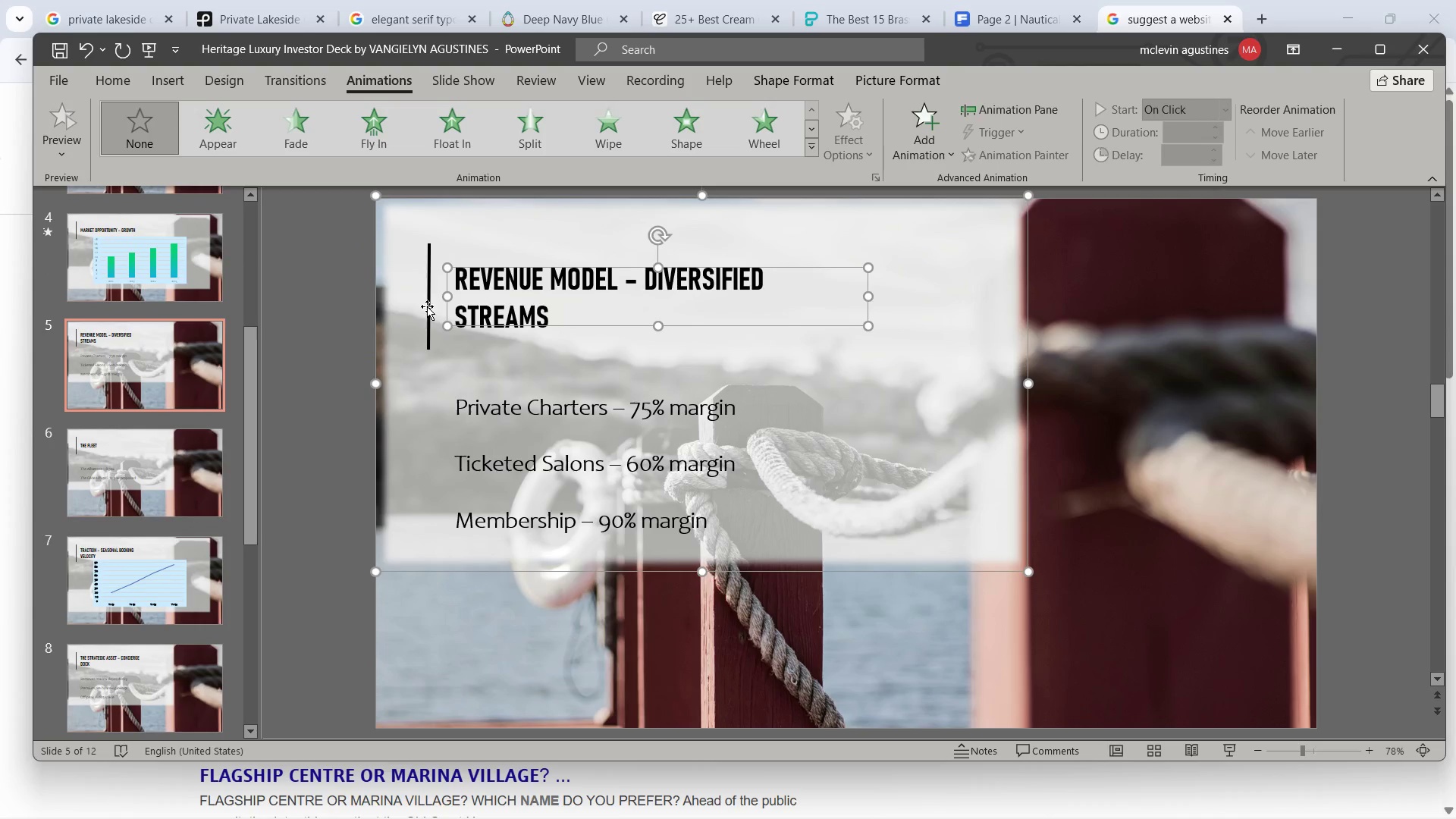 
left_click([428, 305])
 